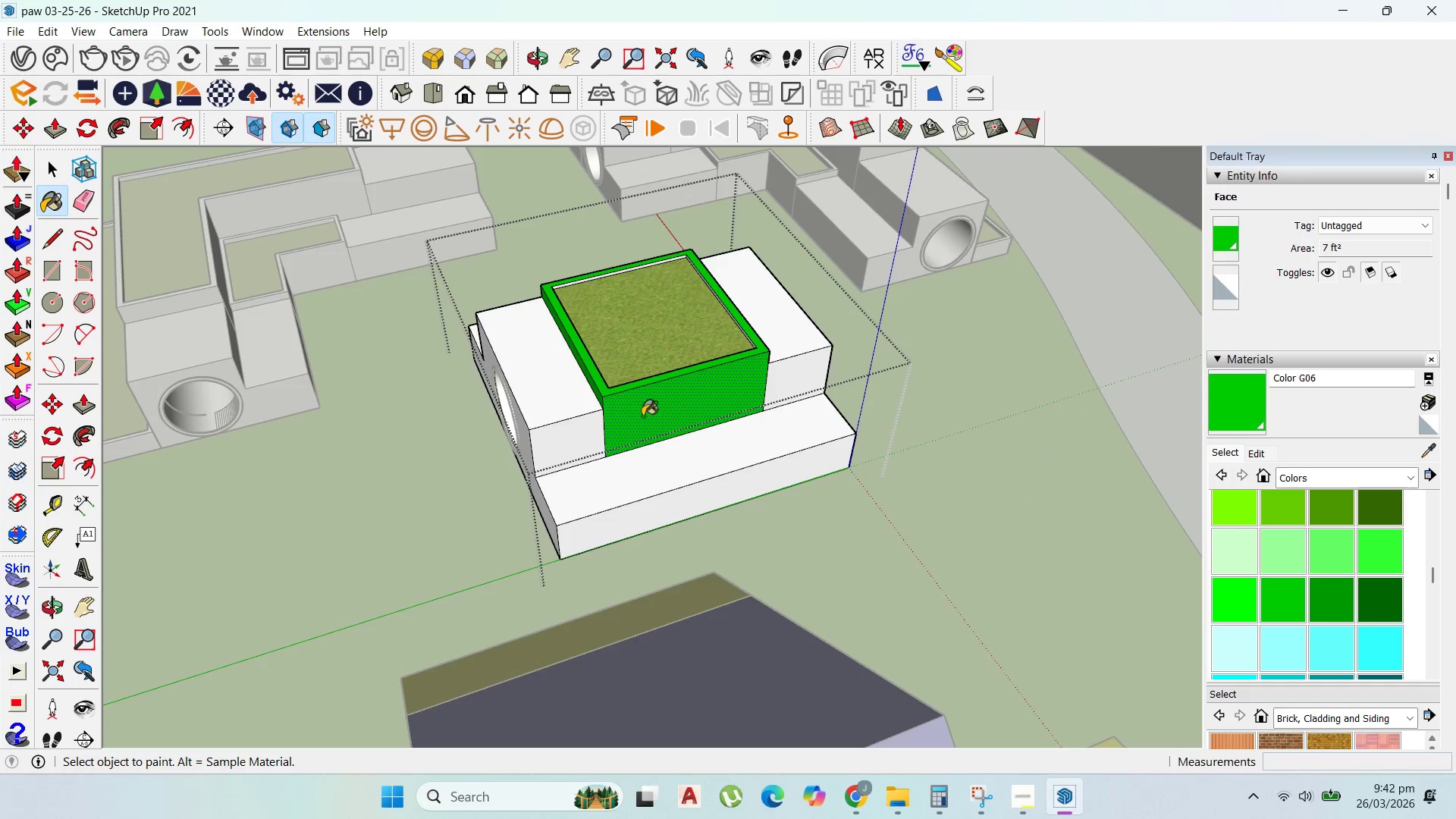 
left_click([47, 171])
 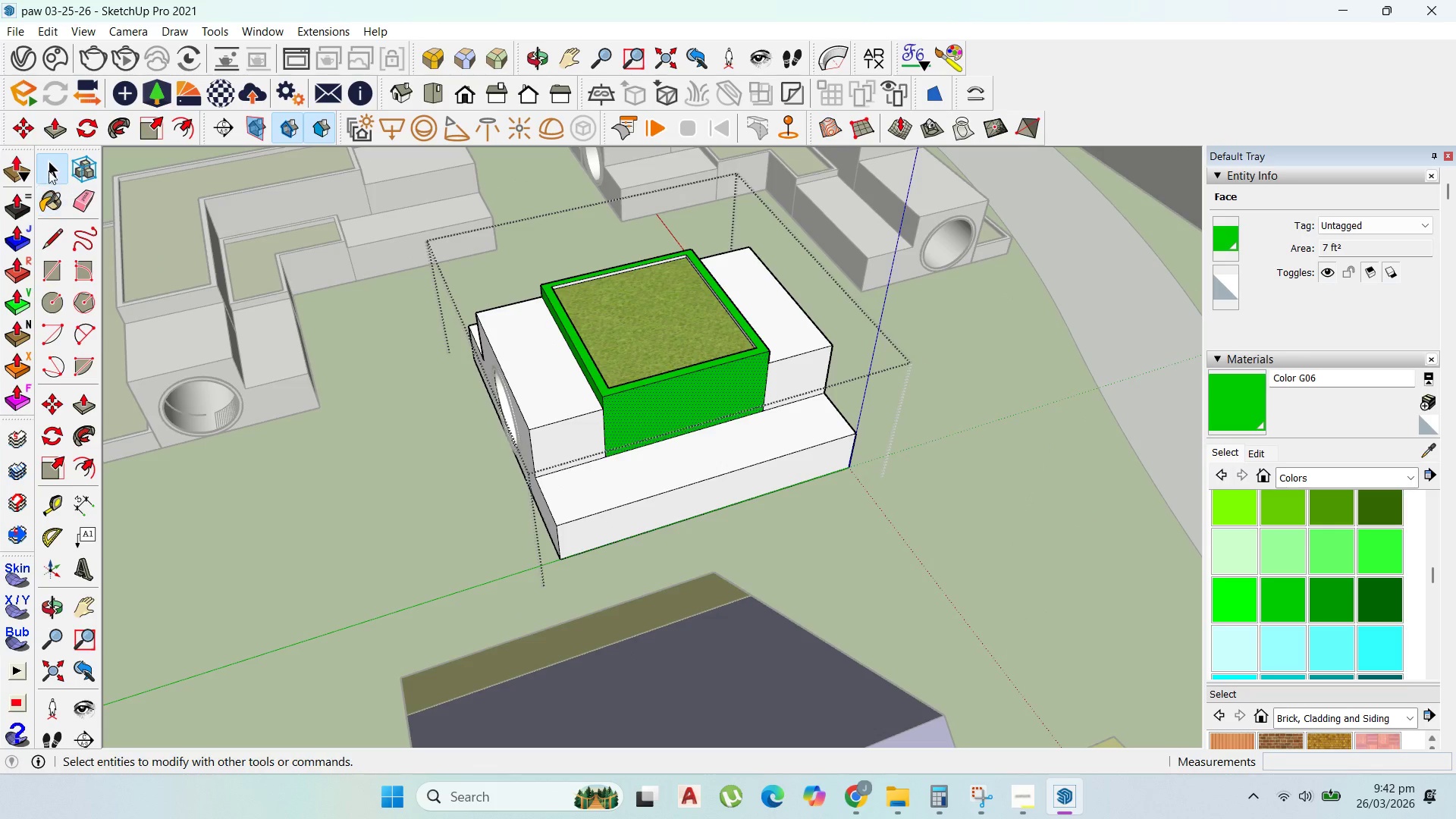 
key(Escape)
 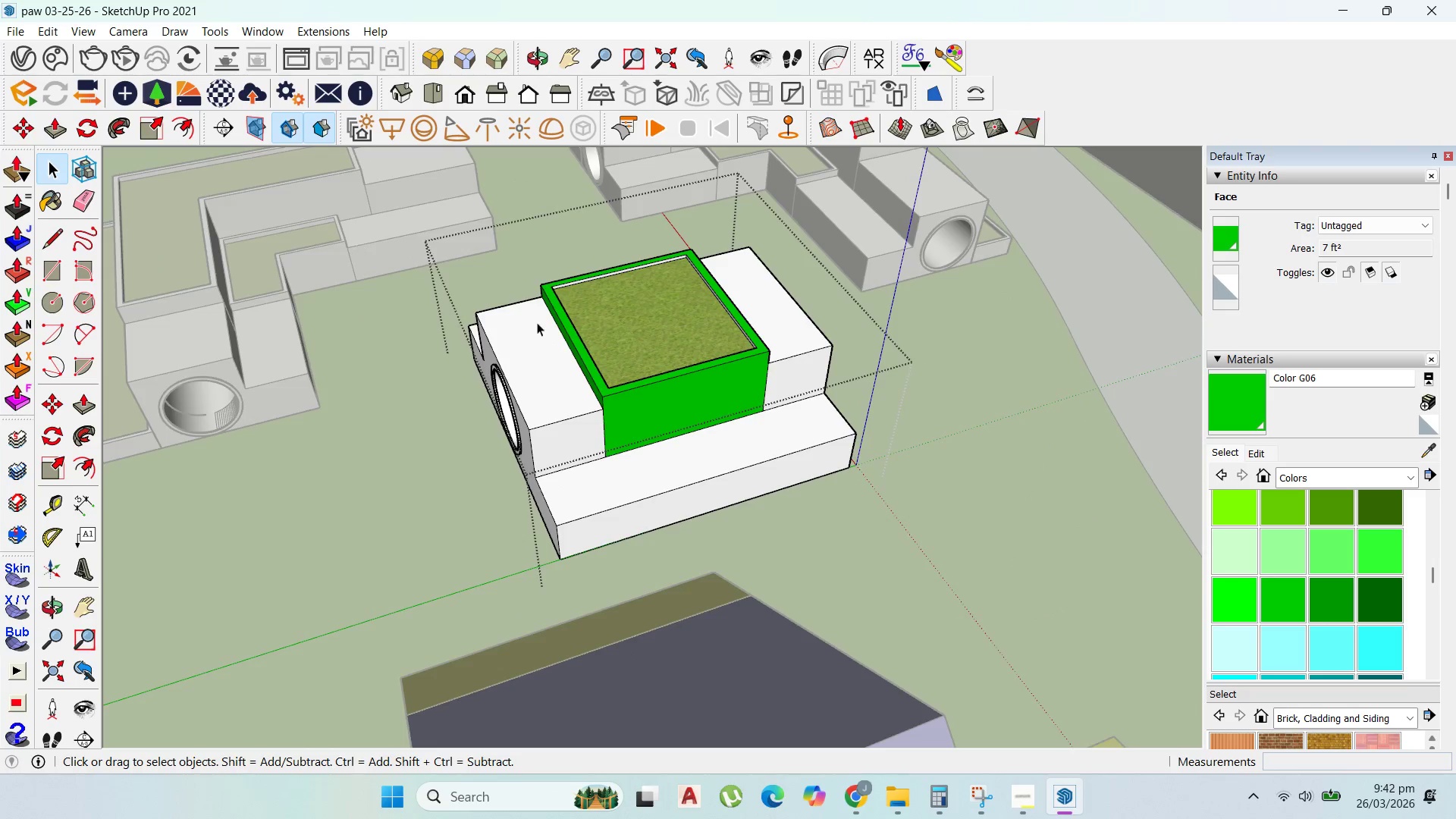 
key(Escape)
 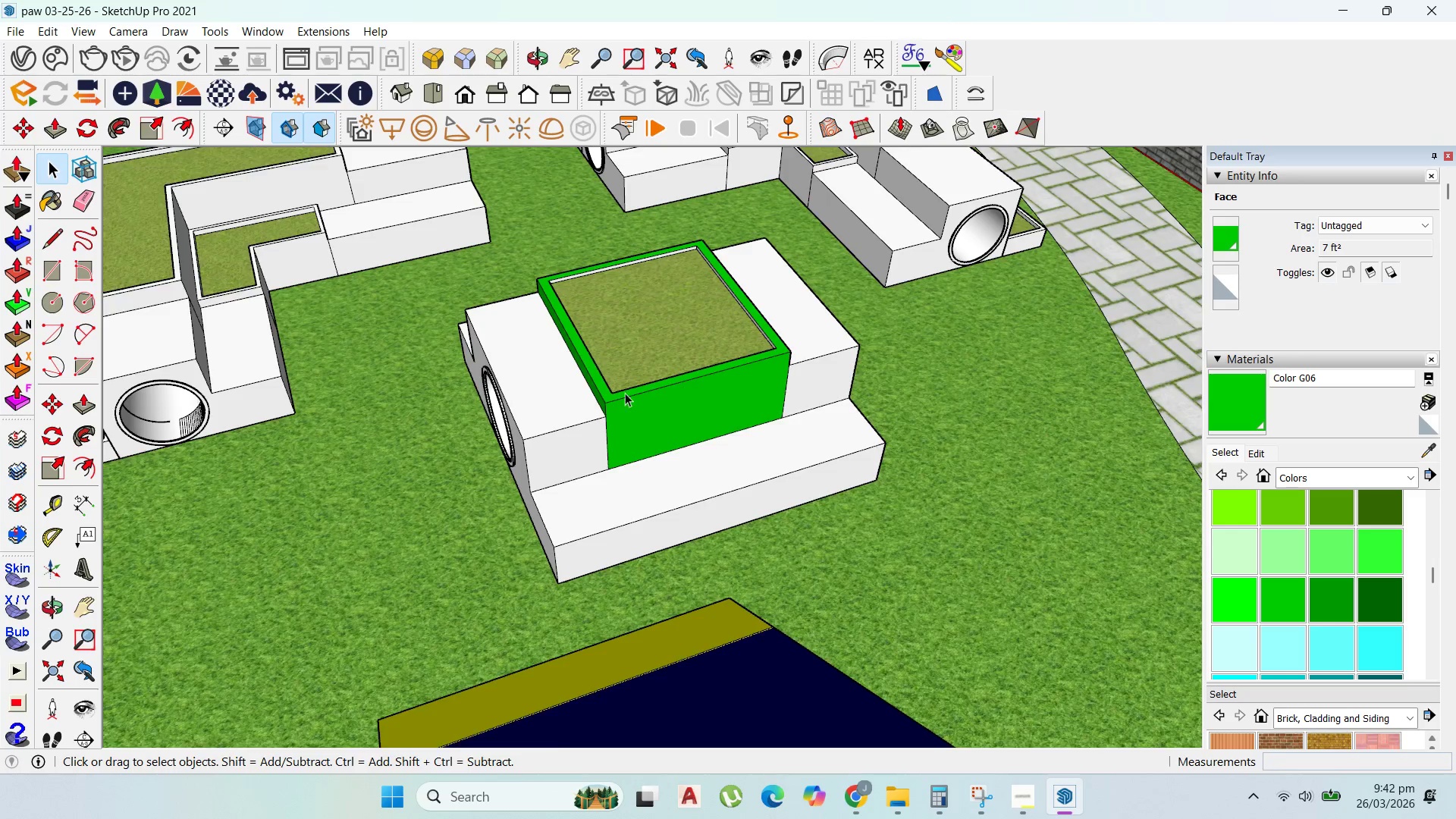 
double_click([512, 403])
 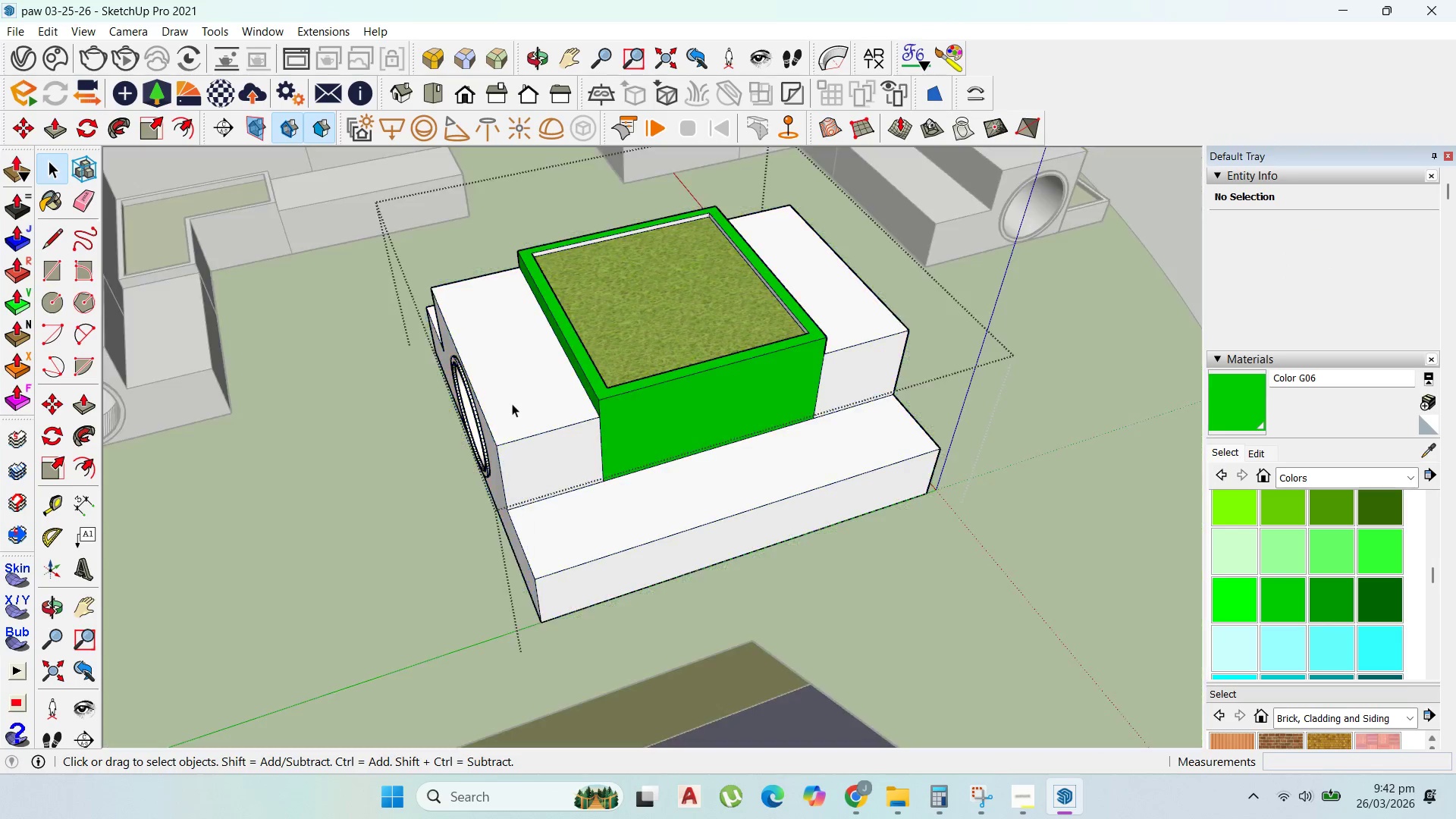 
scroll: coordinate [633, 422], scroll_direction: up, amount: 3.0
 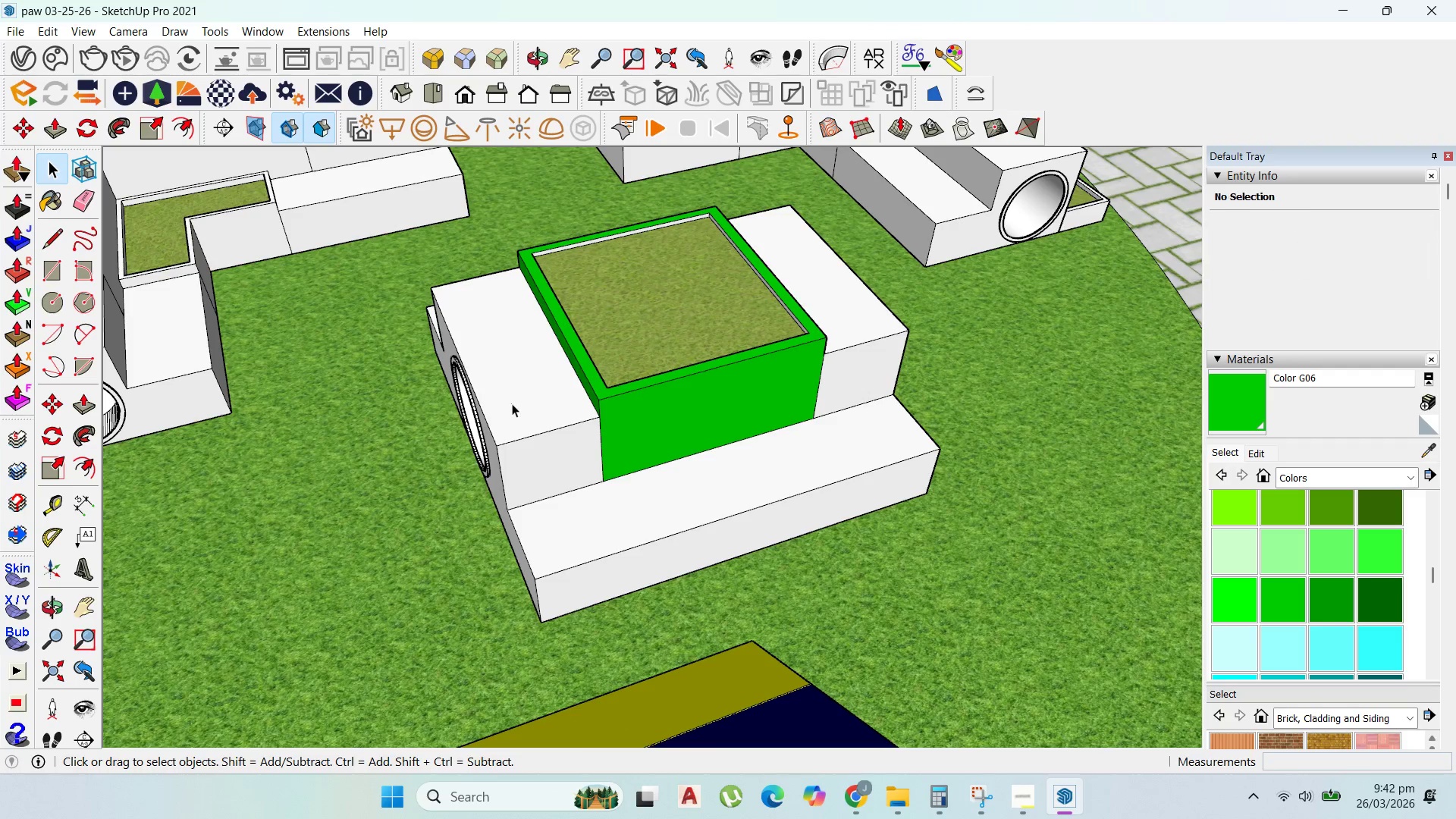 
triple_click([512, 403])
 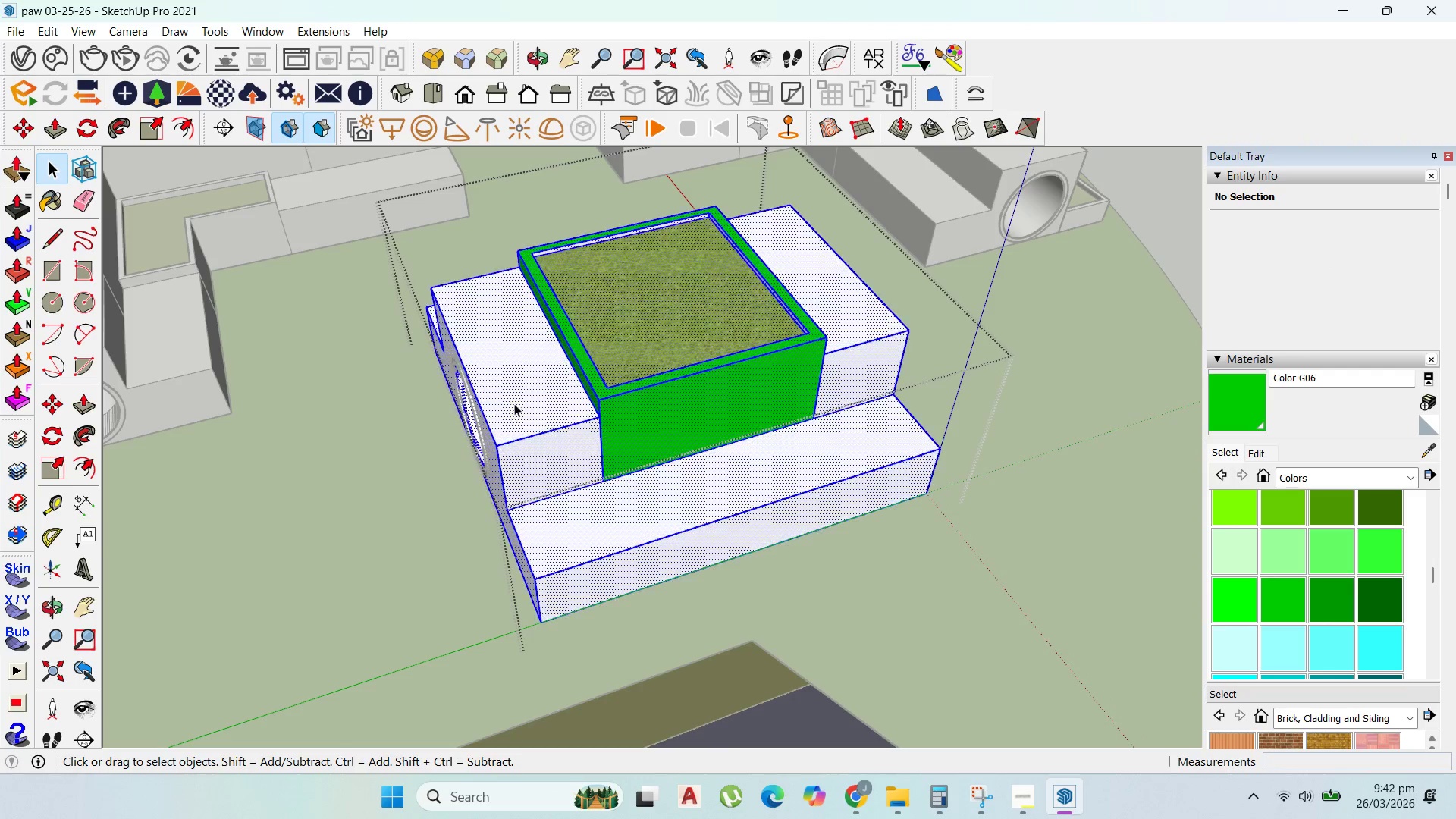 
triple_click([516, 403])
 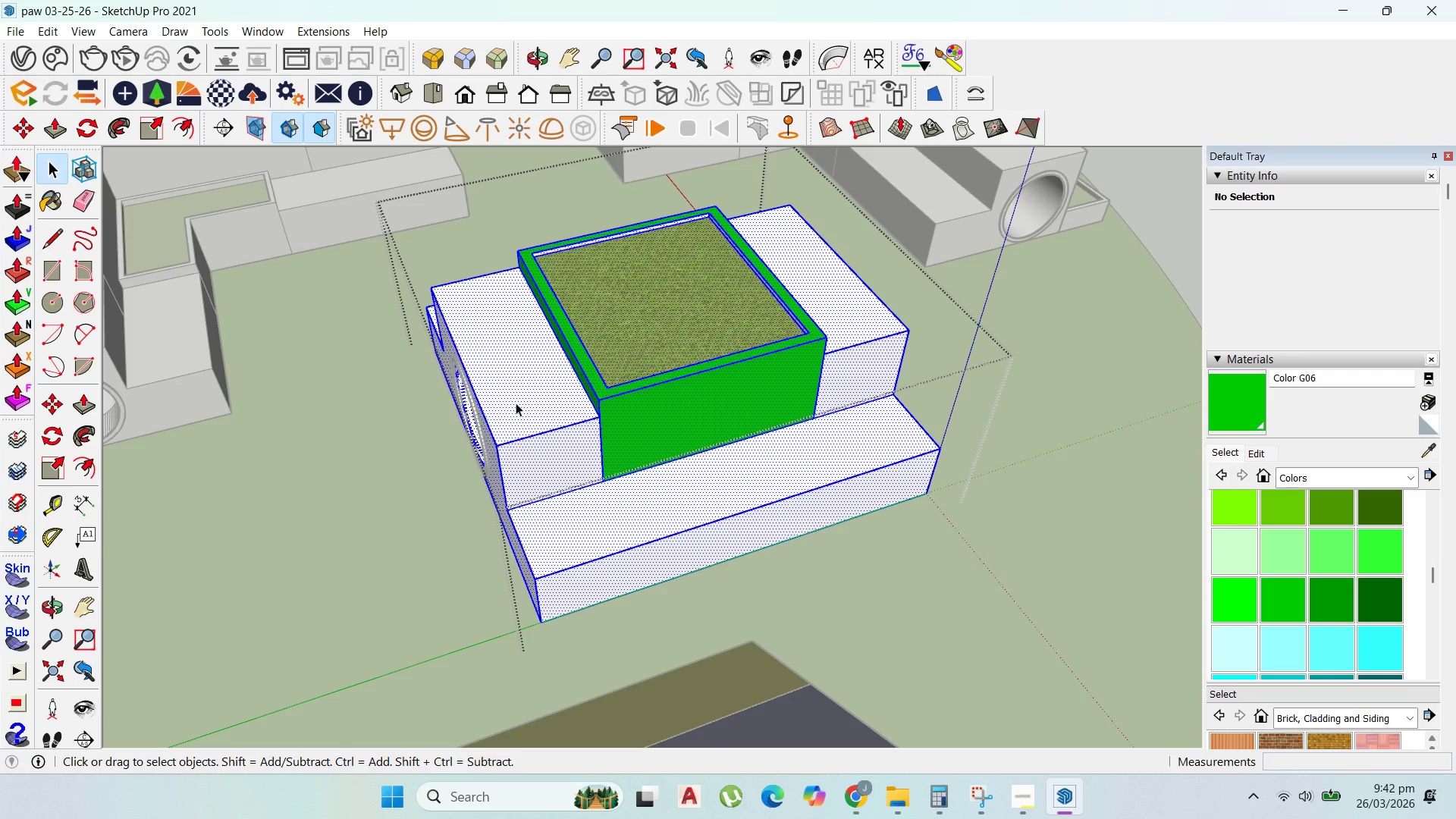 
triple_click([516, 403])
 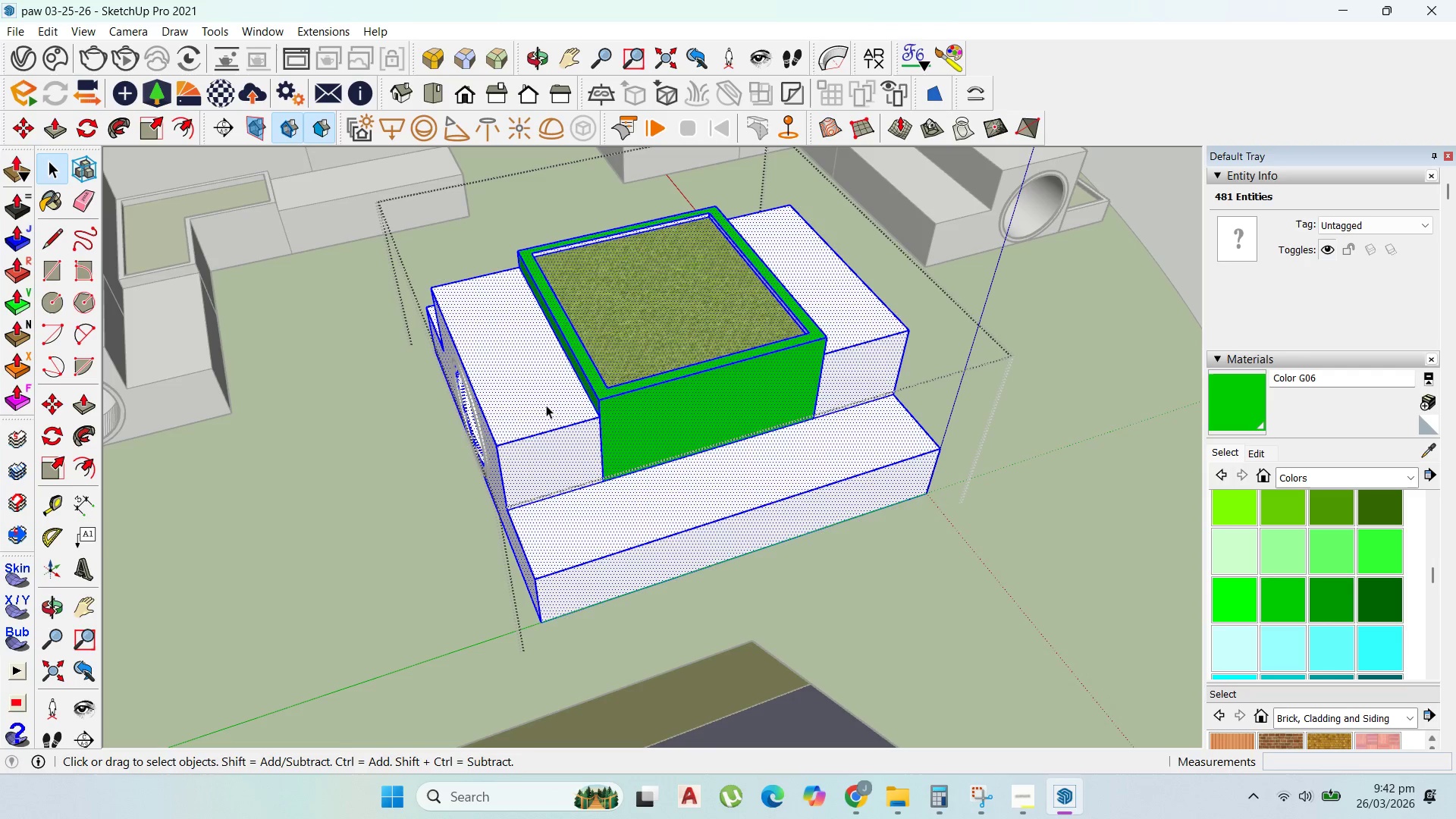 
key(Escape)
 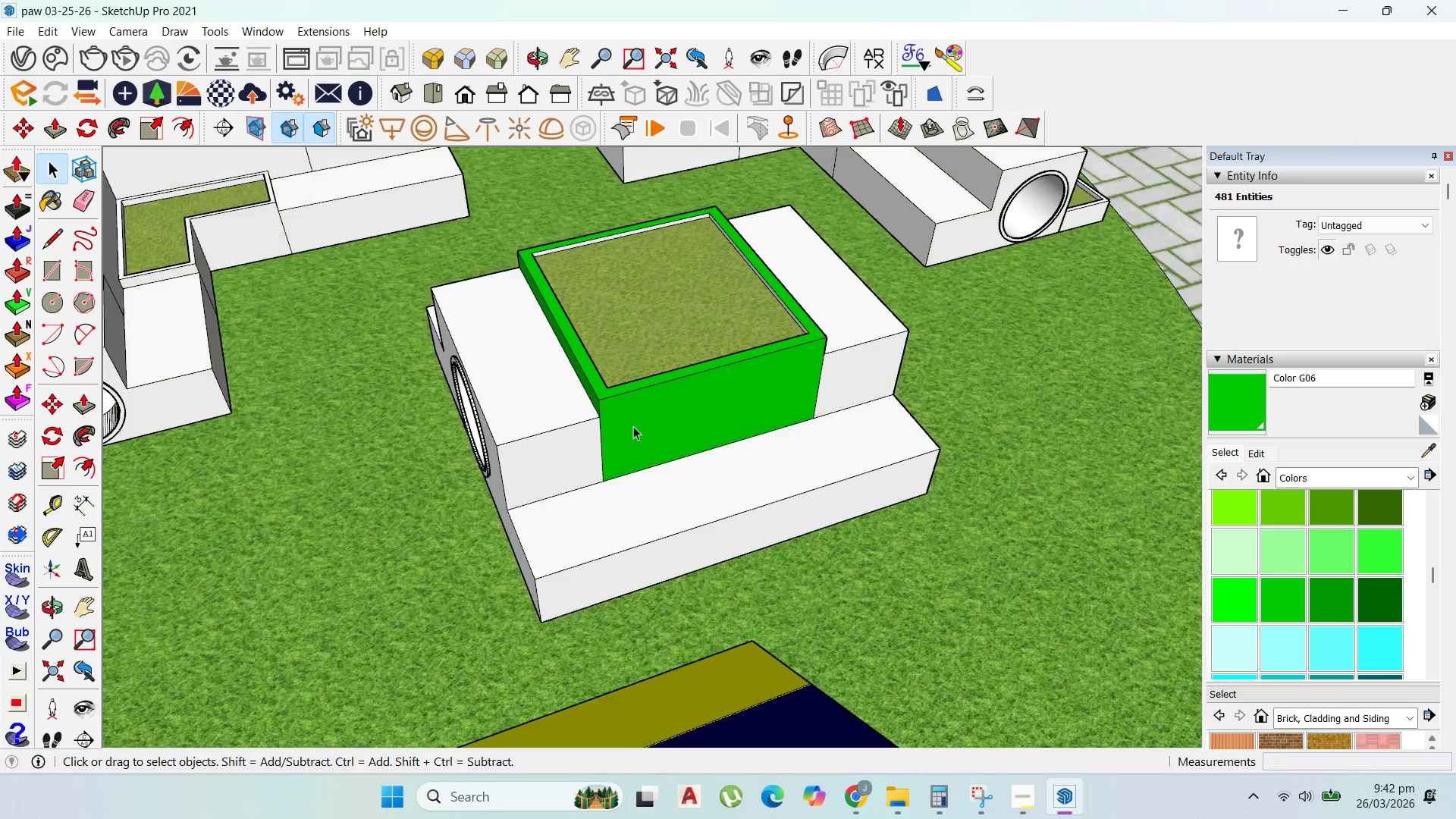 
key(Escape)
 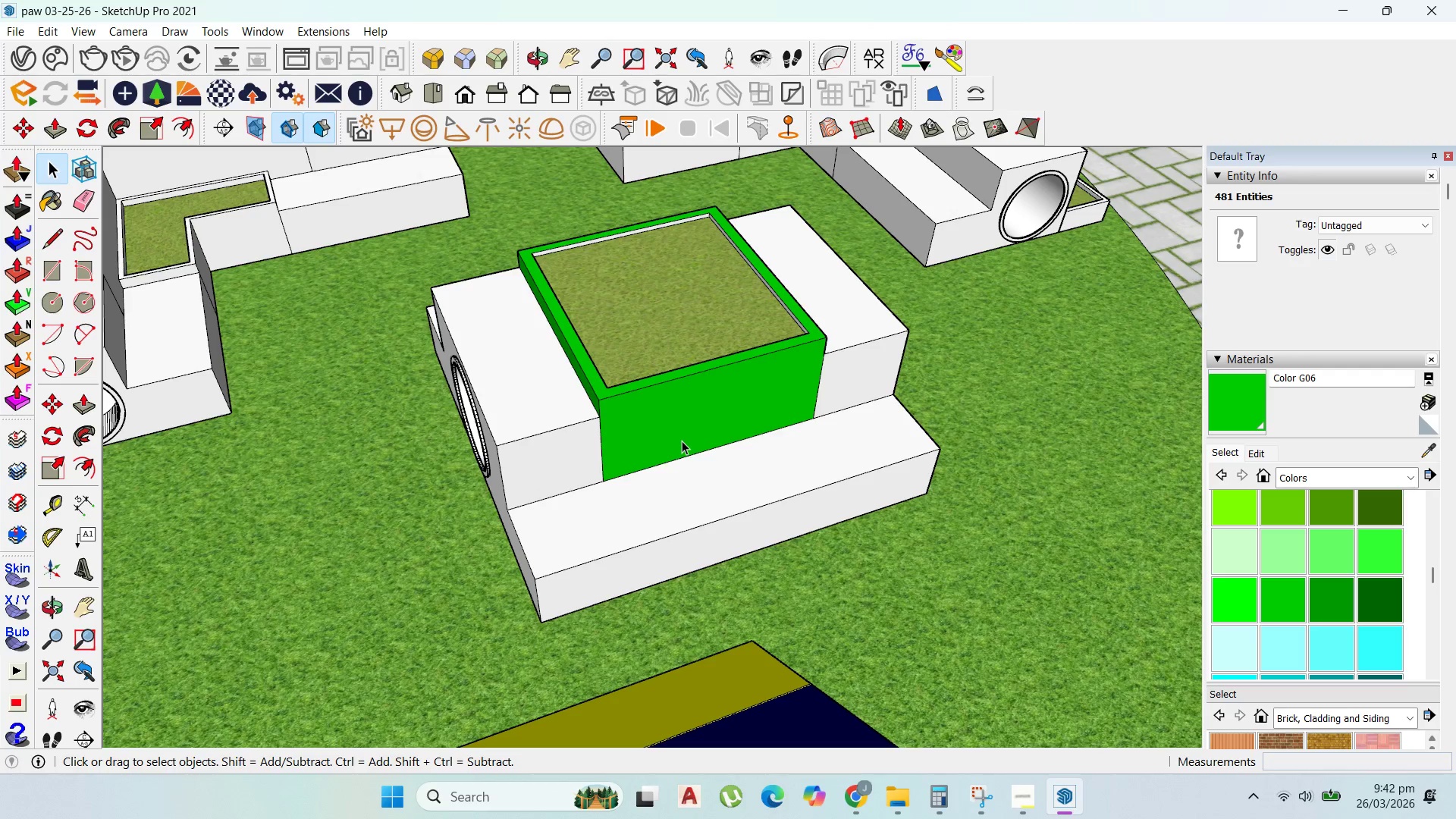 
left_click([682, 441])
 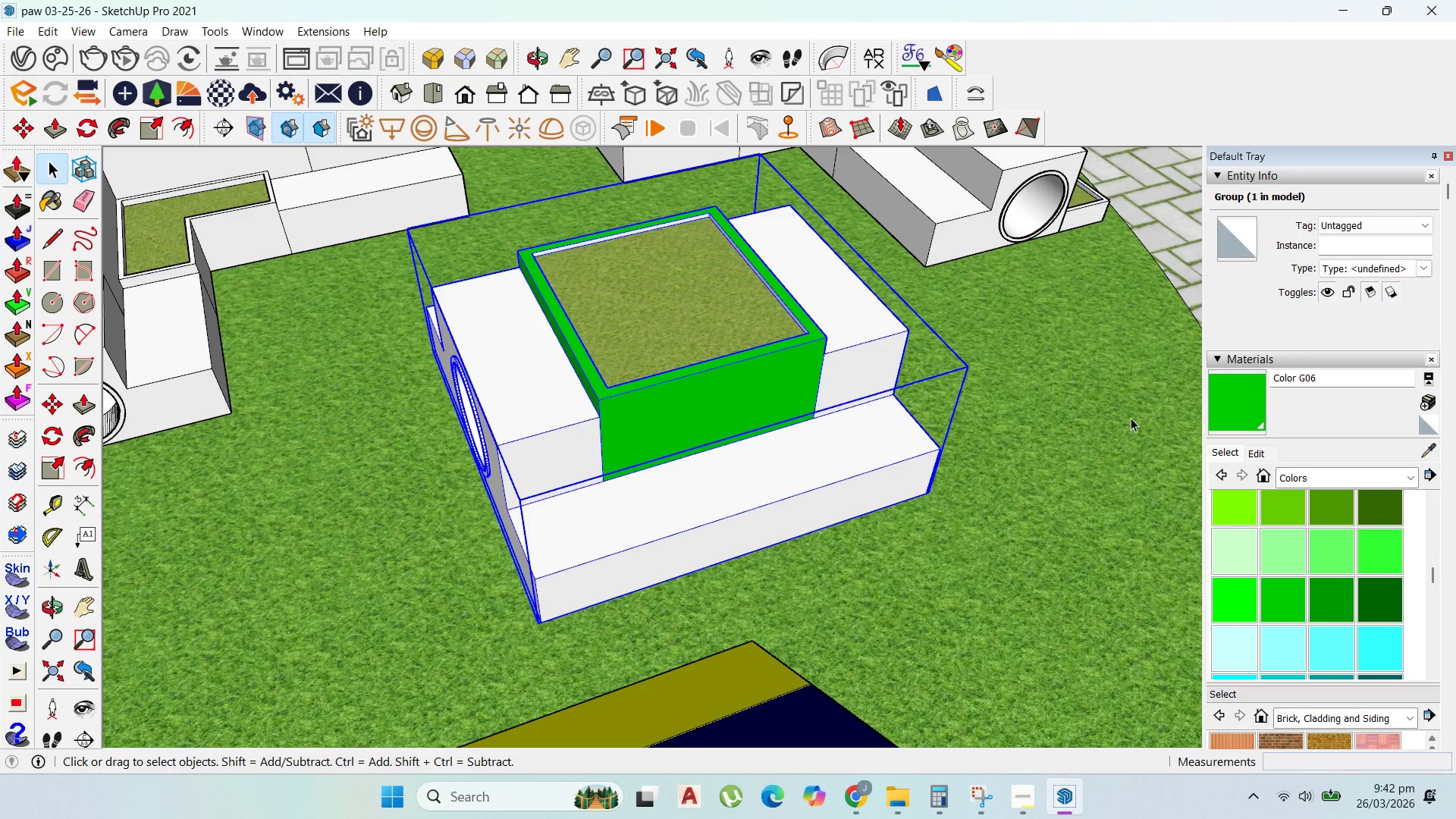 
scroll: coordinate [720, 441], scroll_direction: down, amount: 6.0
 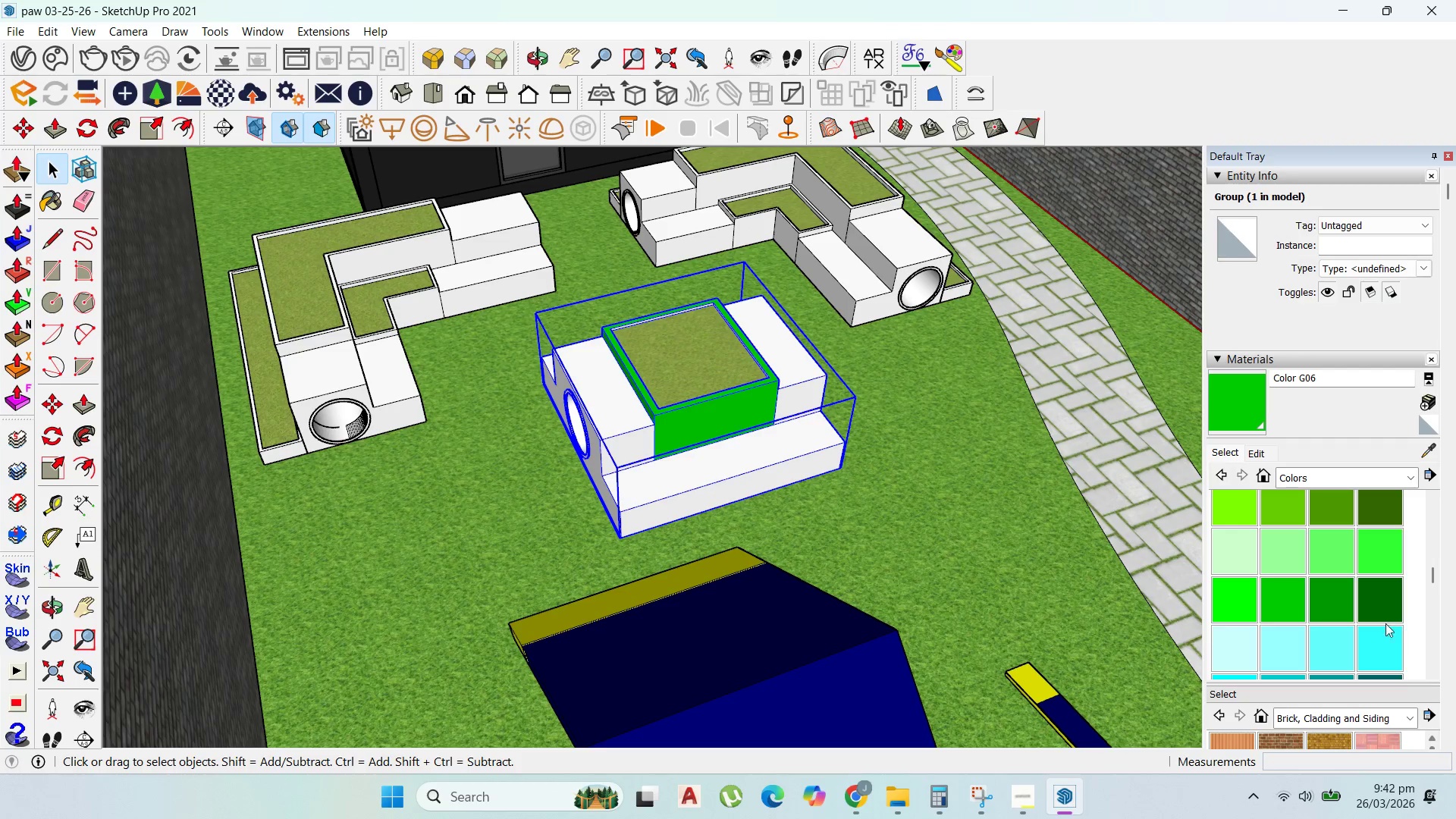 
left_click_drag(start_coordinate=[1281, 650], to_coordinate=[1277, 650])
 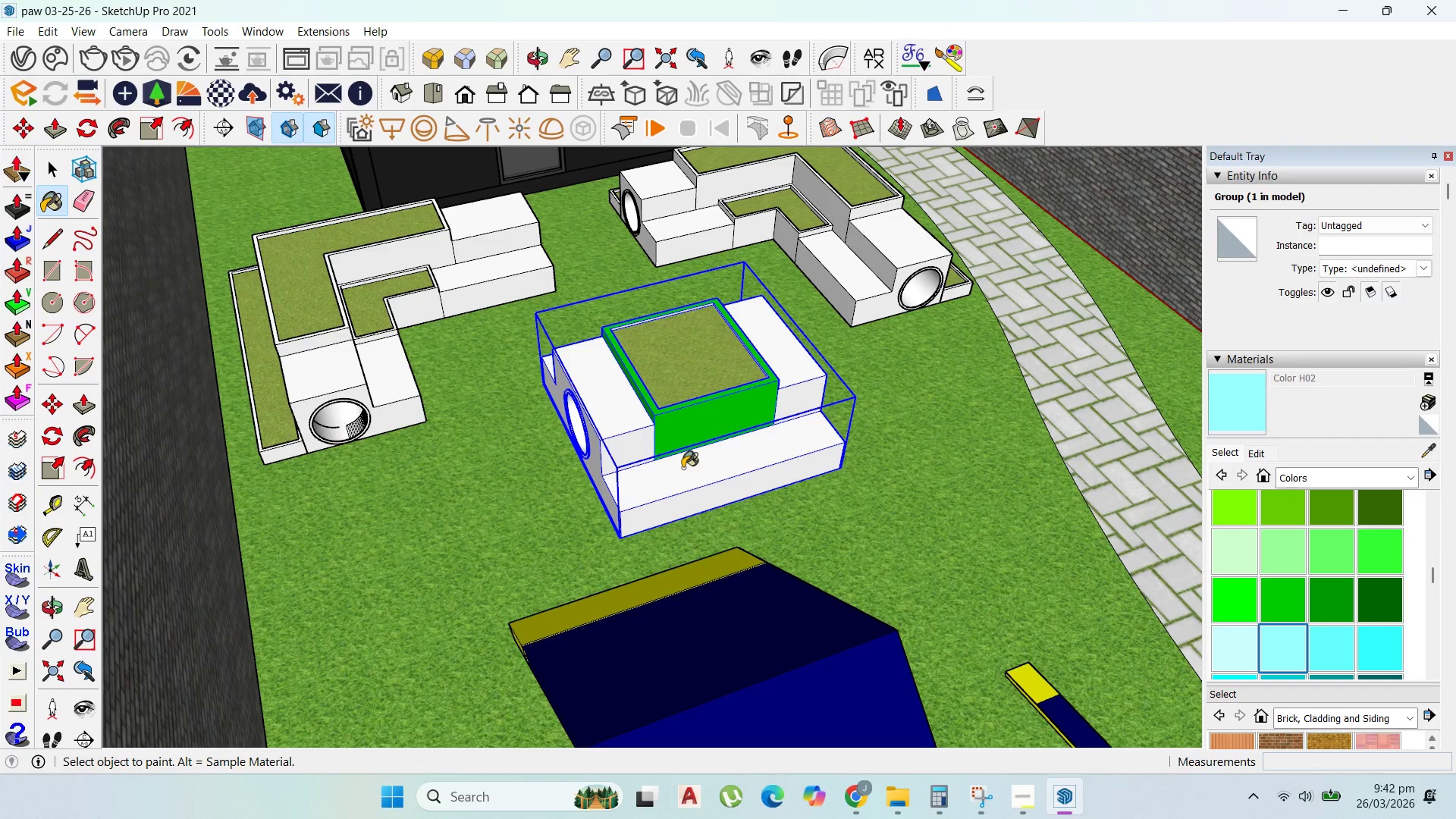 
double_click([681, 466])
 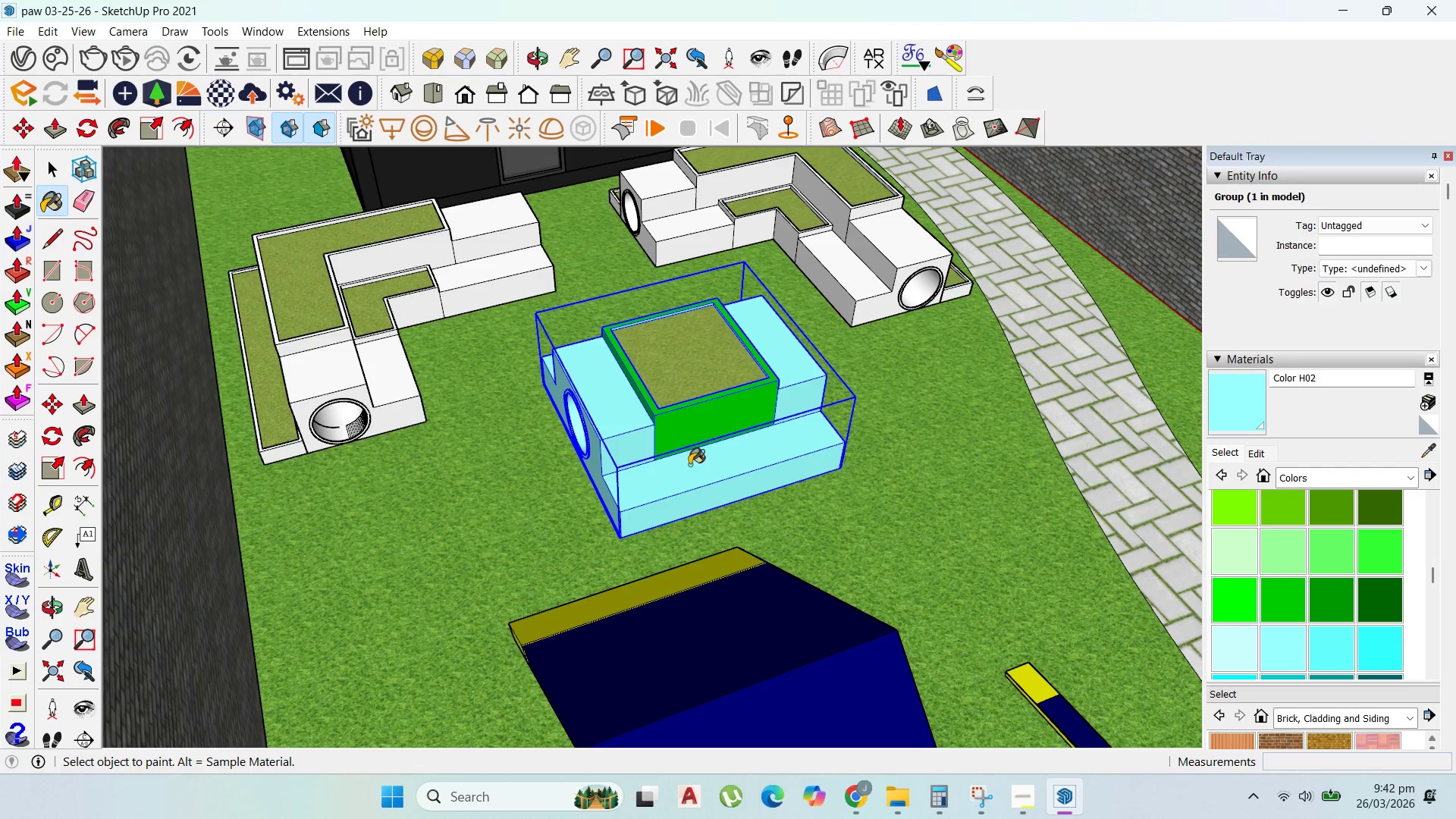 
scroll: coordinate [700, 460], scroll_direction: up, amount: 2.0
 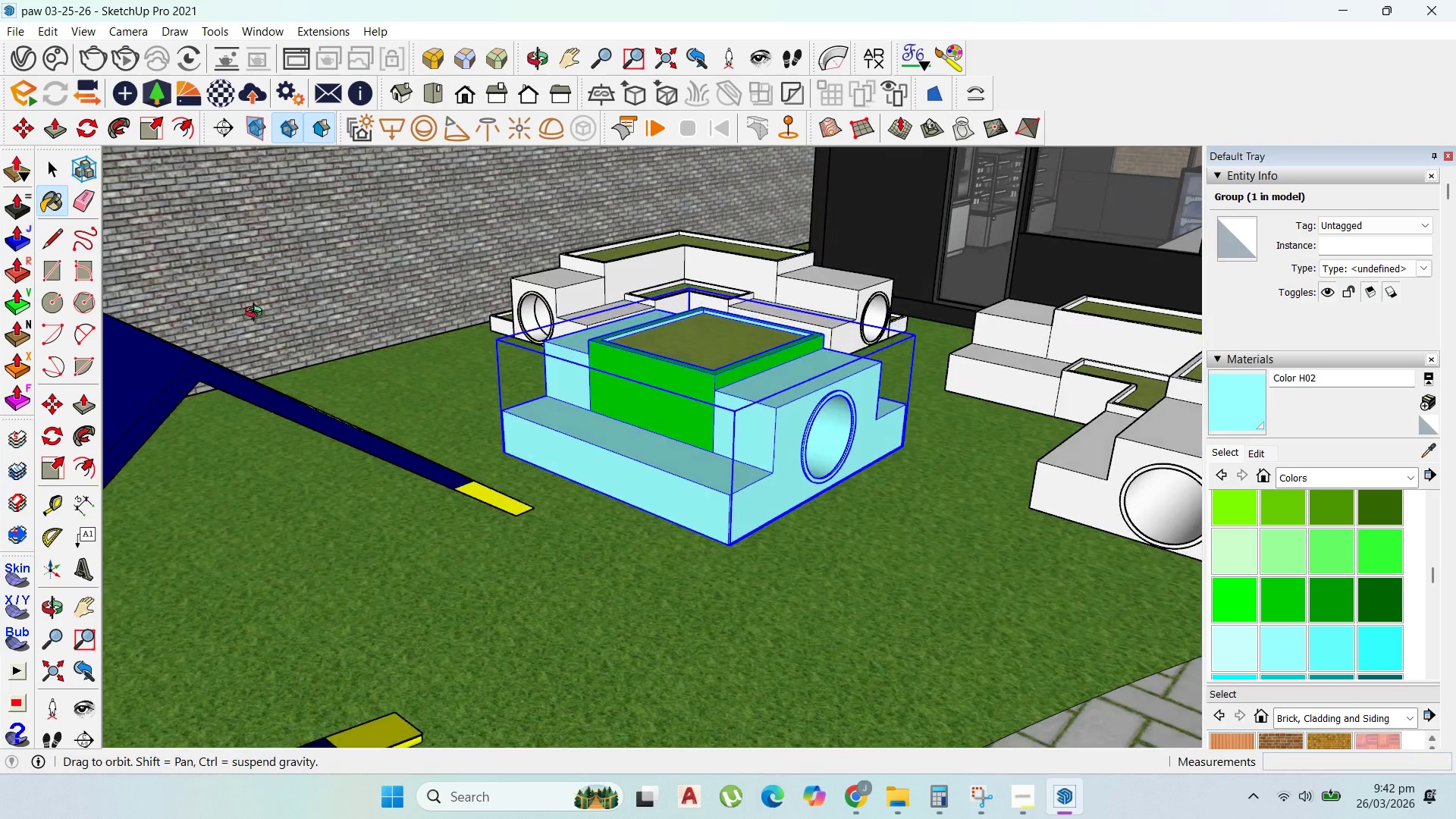 
scroll: coordinate [560, 385], scroll_direction: down, amount: 2.0
 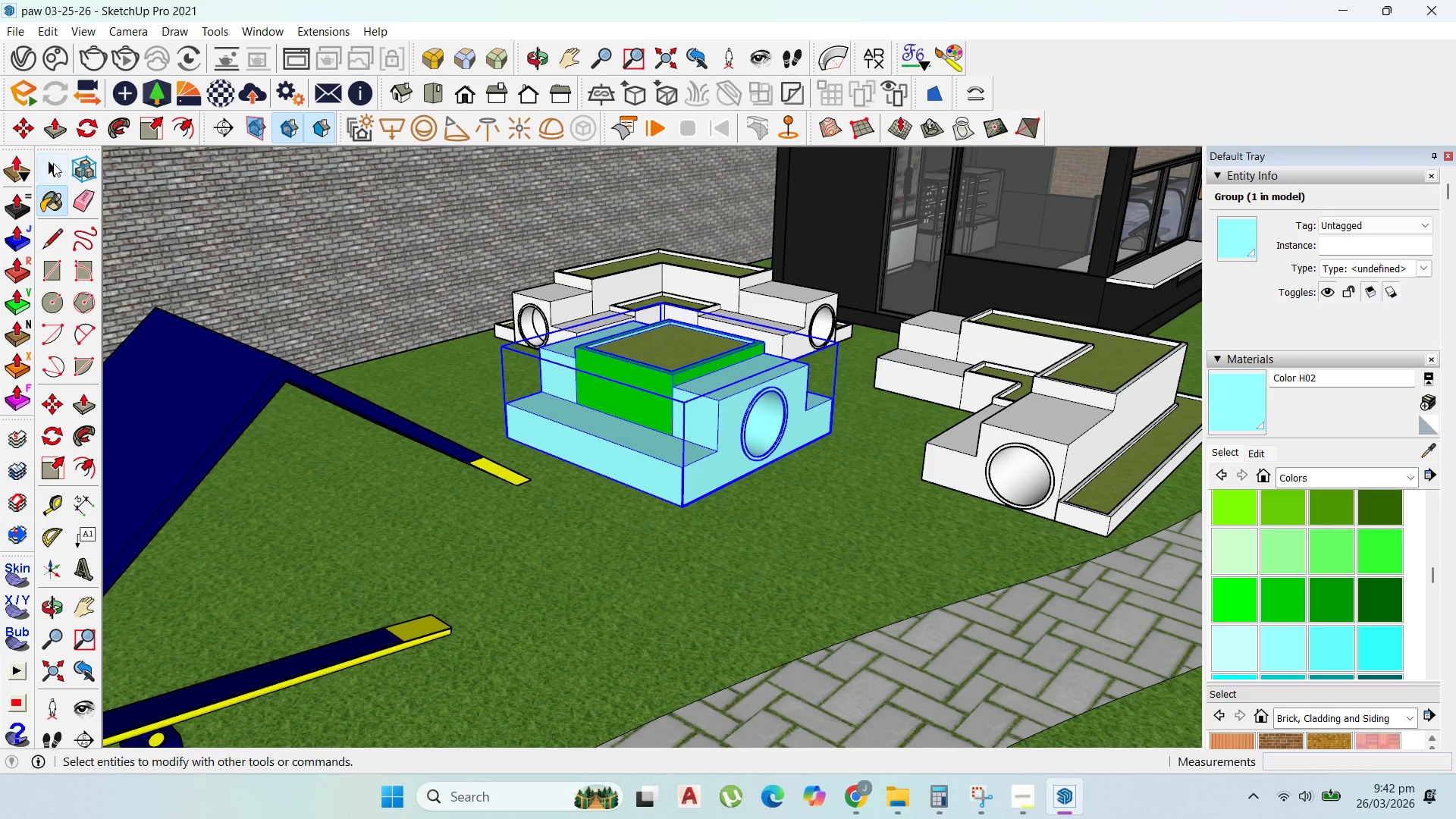 
key(Escape)
 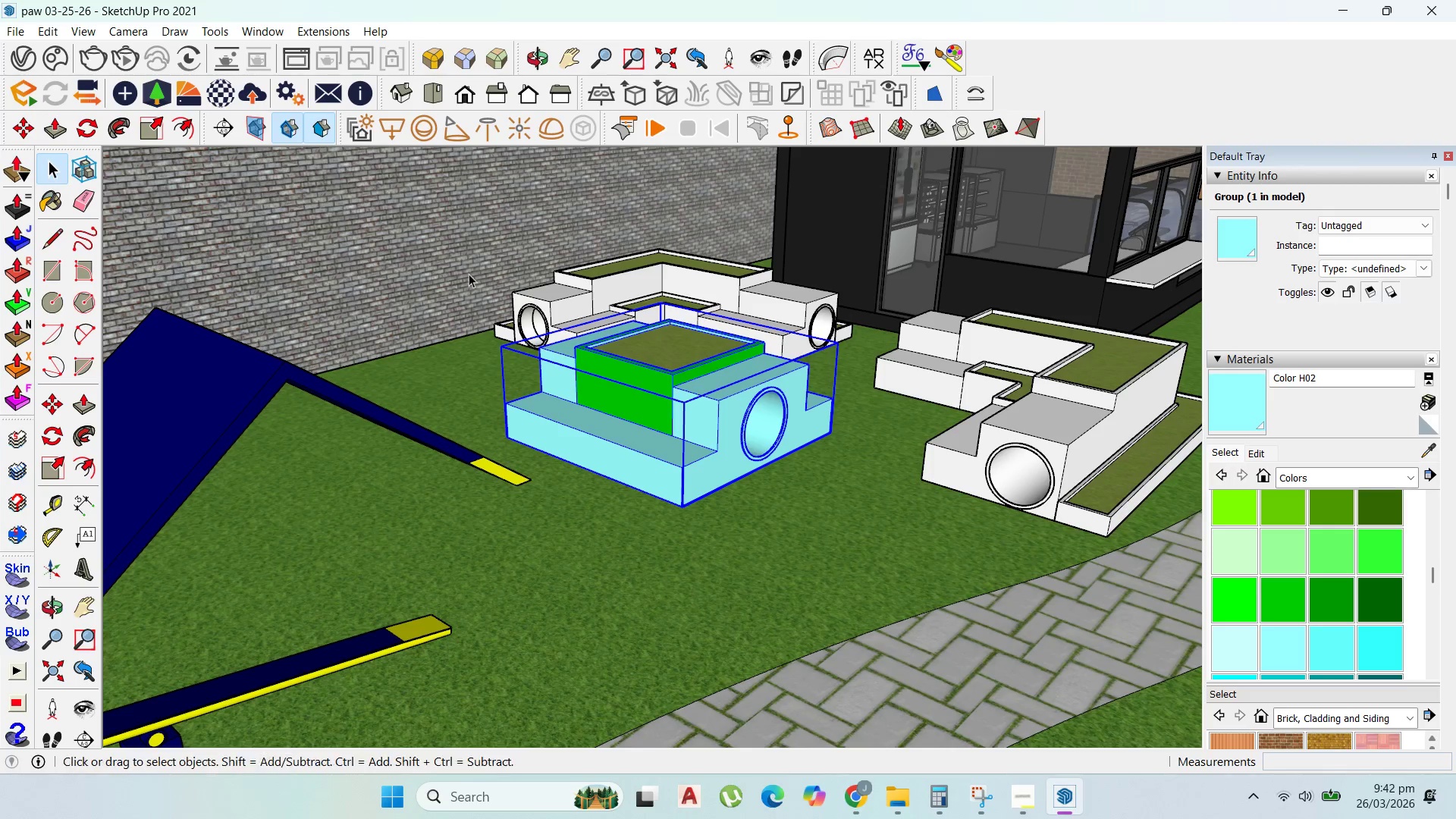 
key(Escape)
 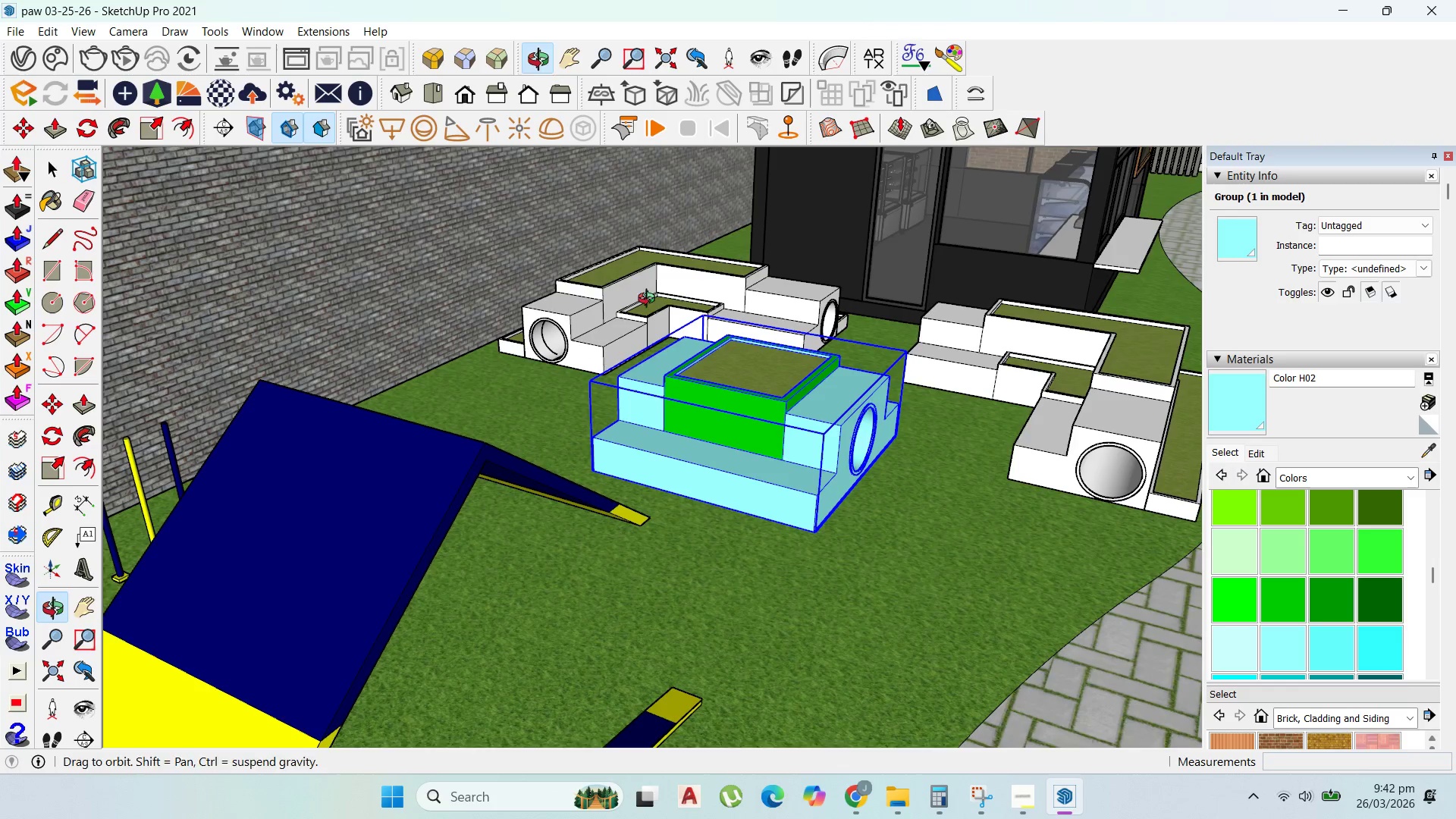 
key(Escape)
 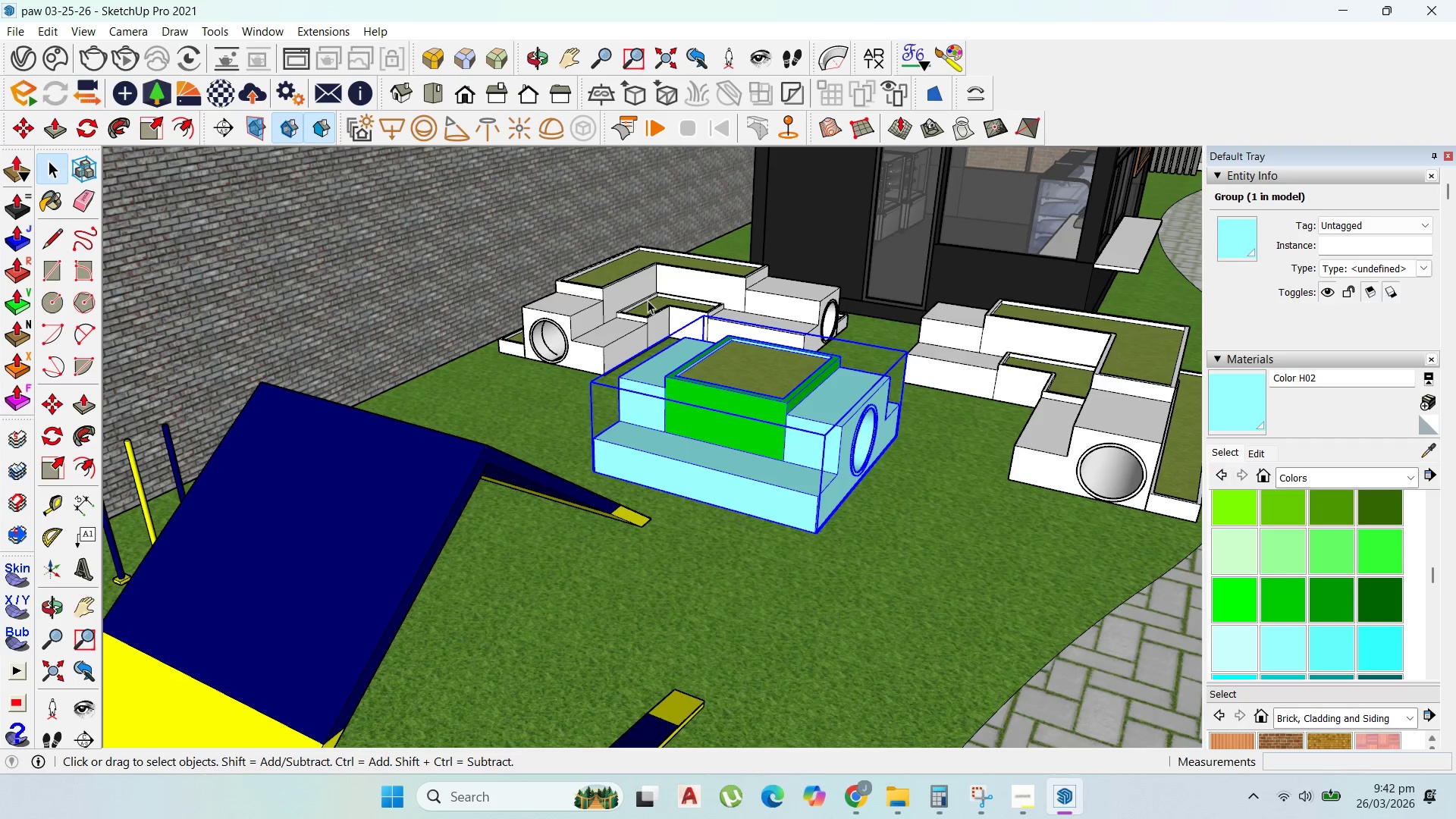 
key(Escape)
 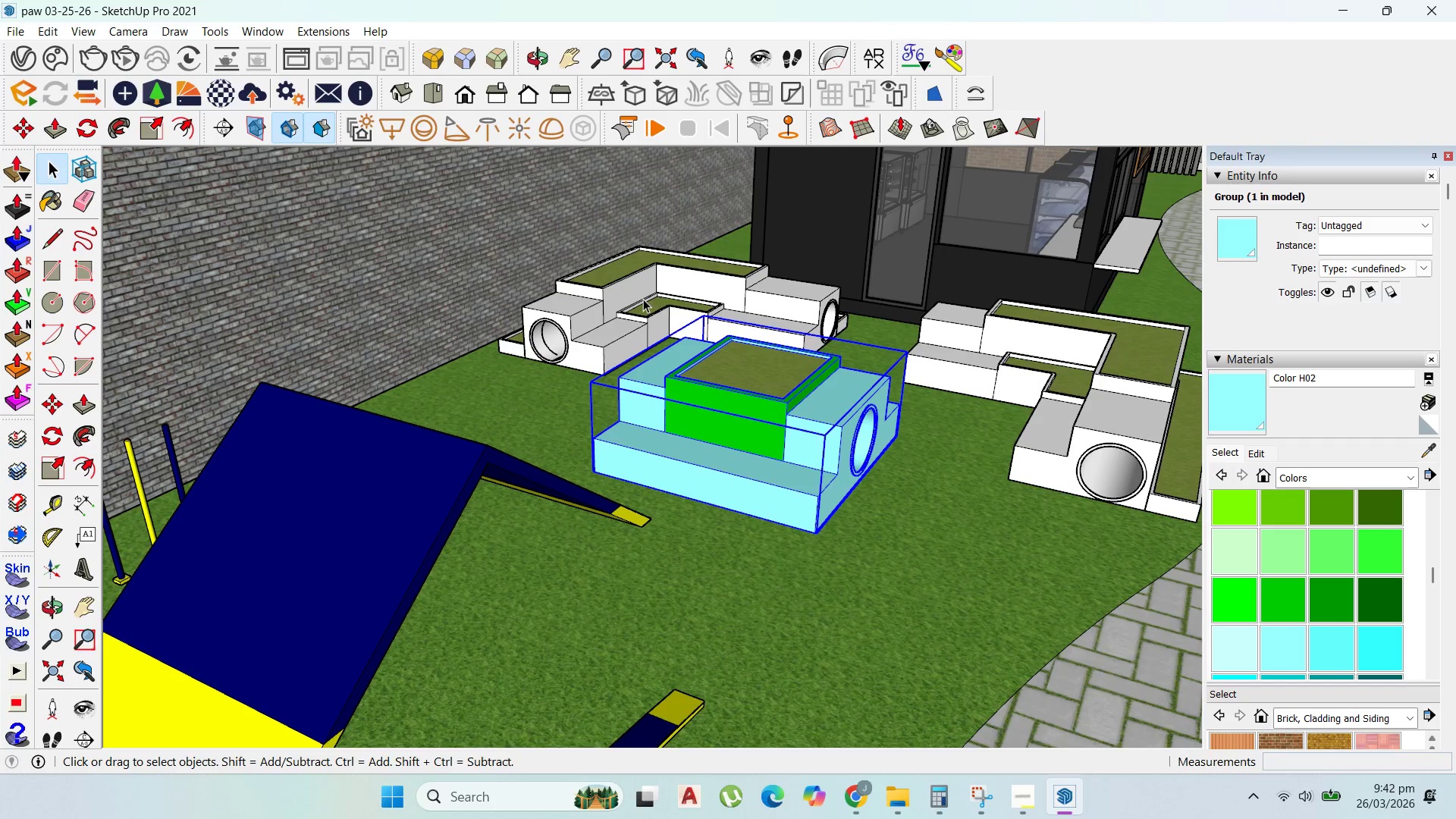 
key(Escape)
 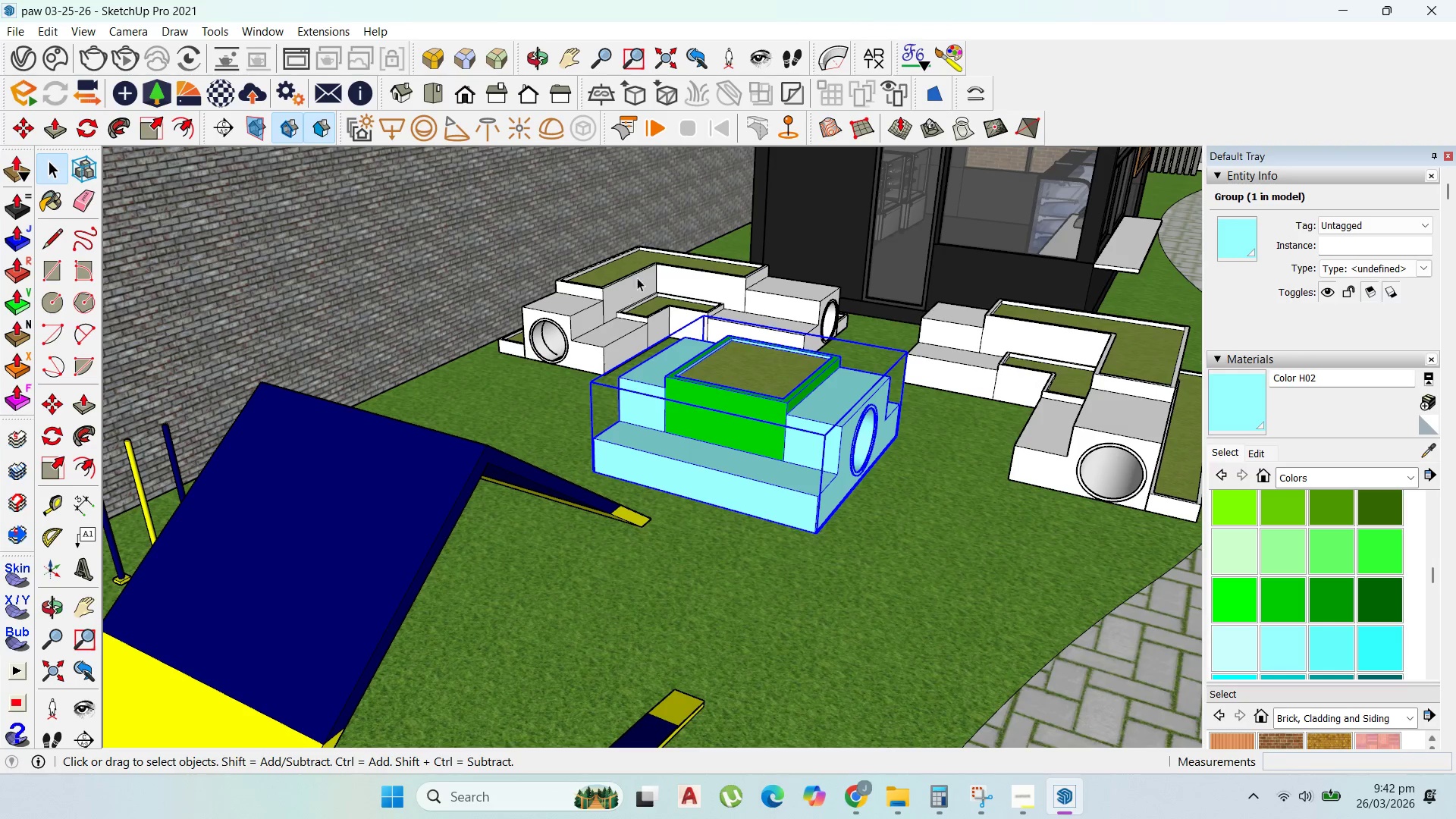 
left_click([692, 305])
 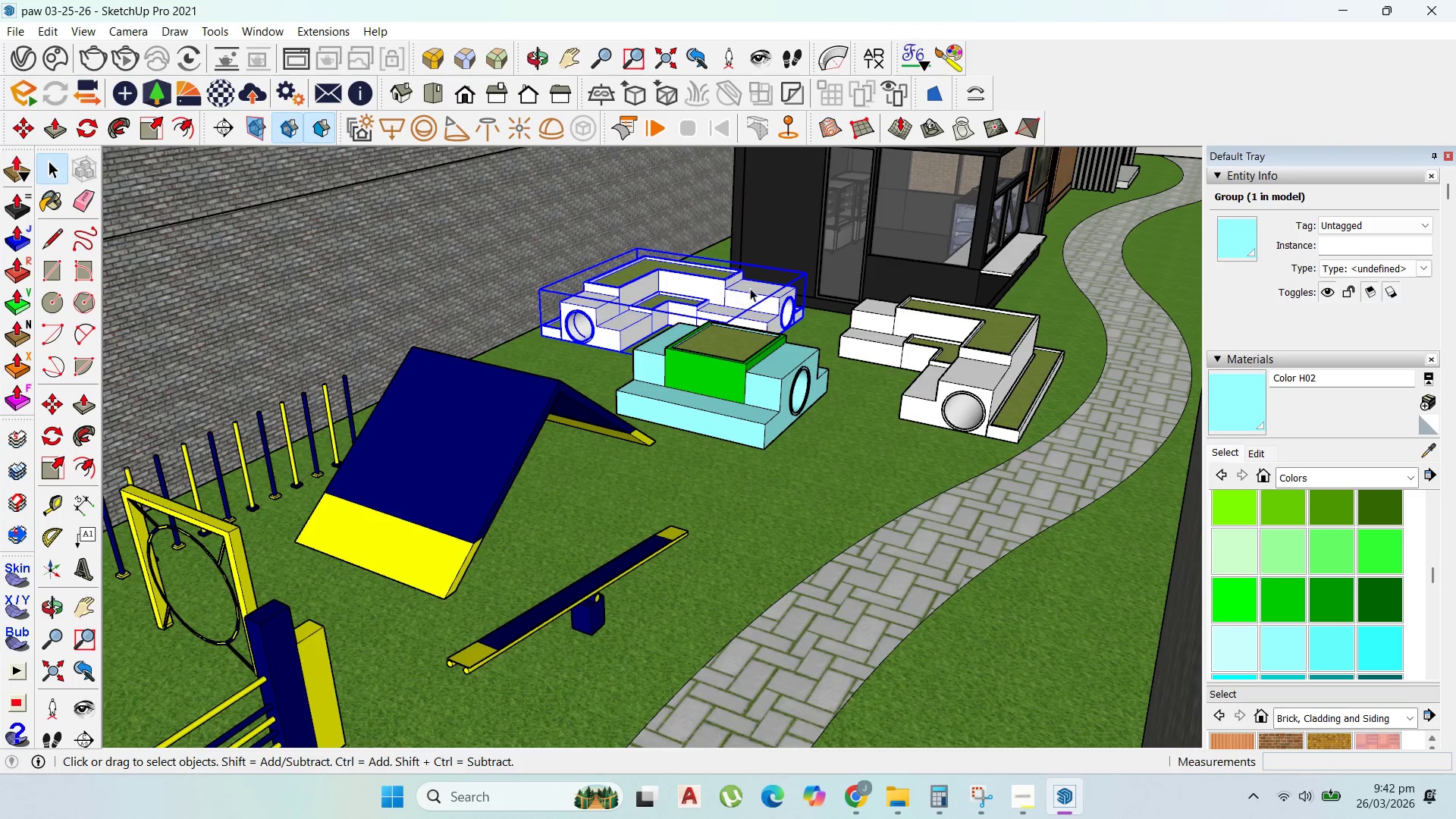 
scroll: coordinate [672, 294], scroll_direction: down, amount: 3.0
 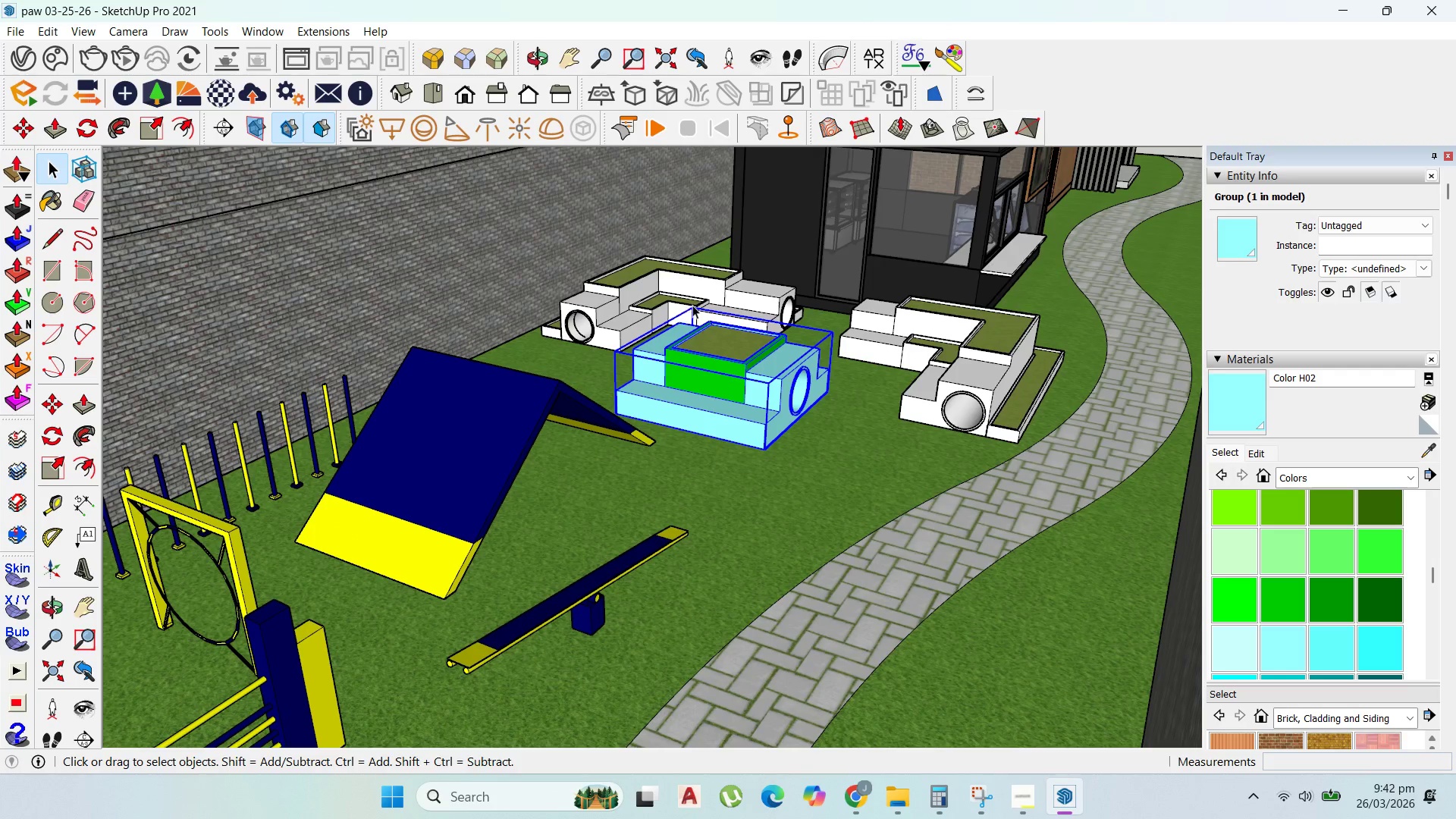 
middle_click([793, 264])
 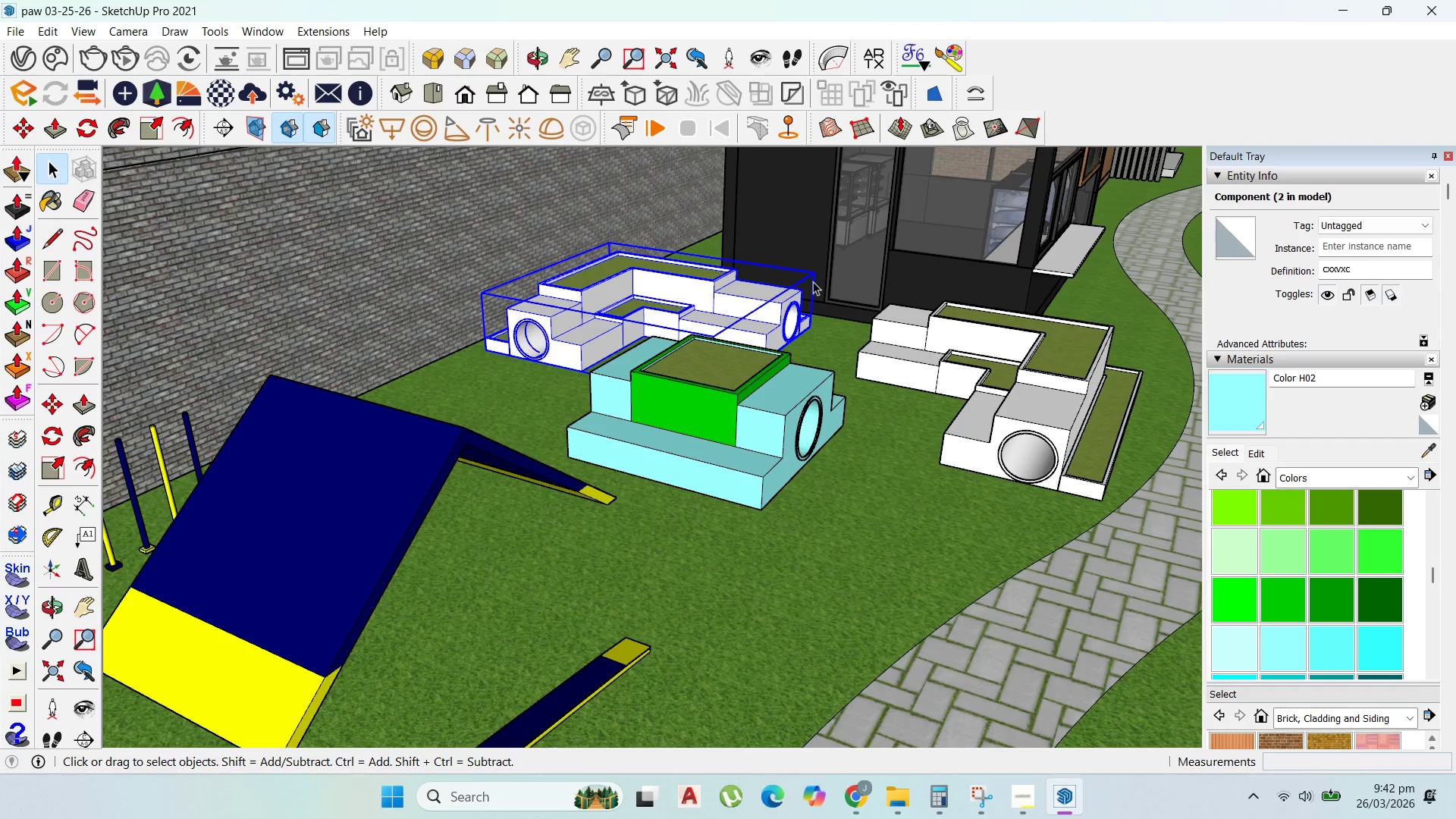 
scroll: coordinate [811, 281], scroll_direction: up, amount: 3.0
 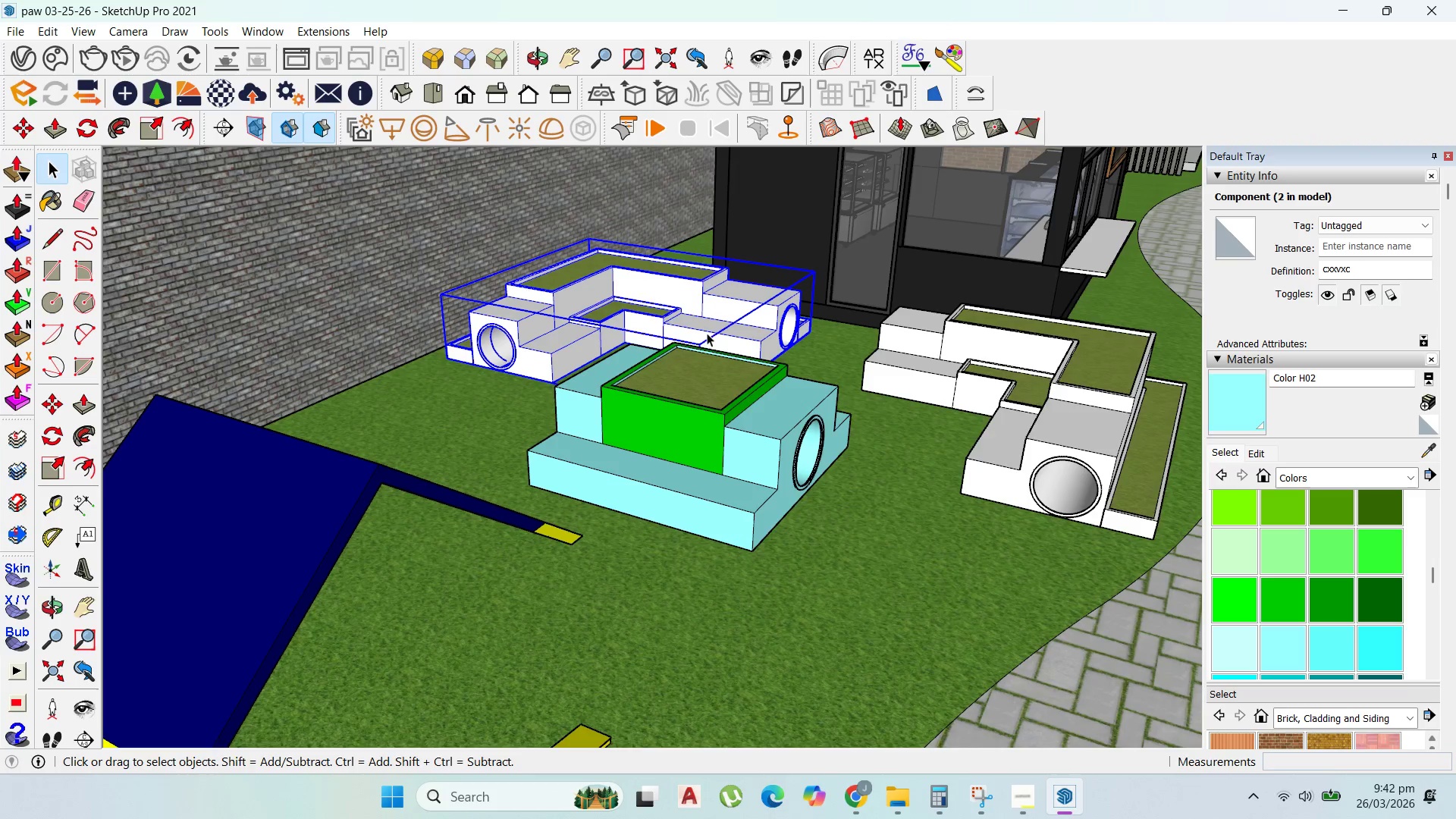 
double_click([724, 307])
 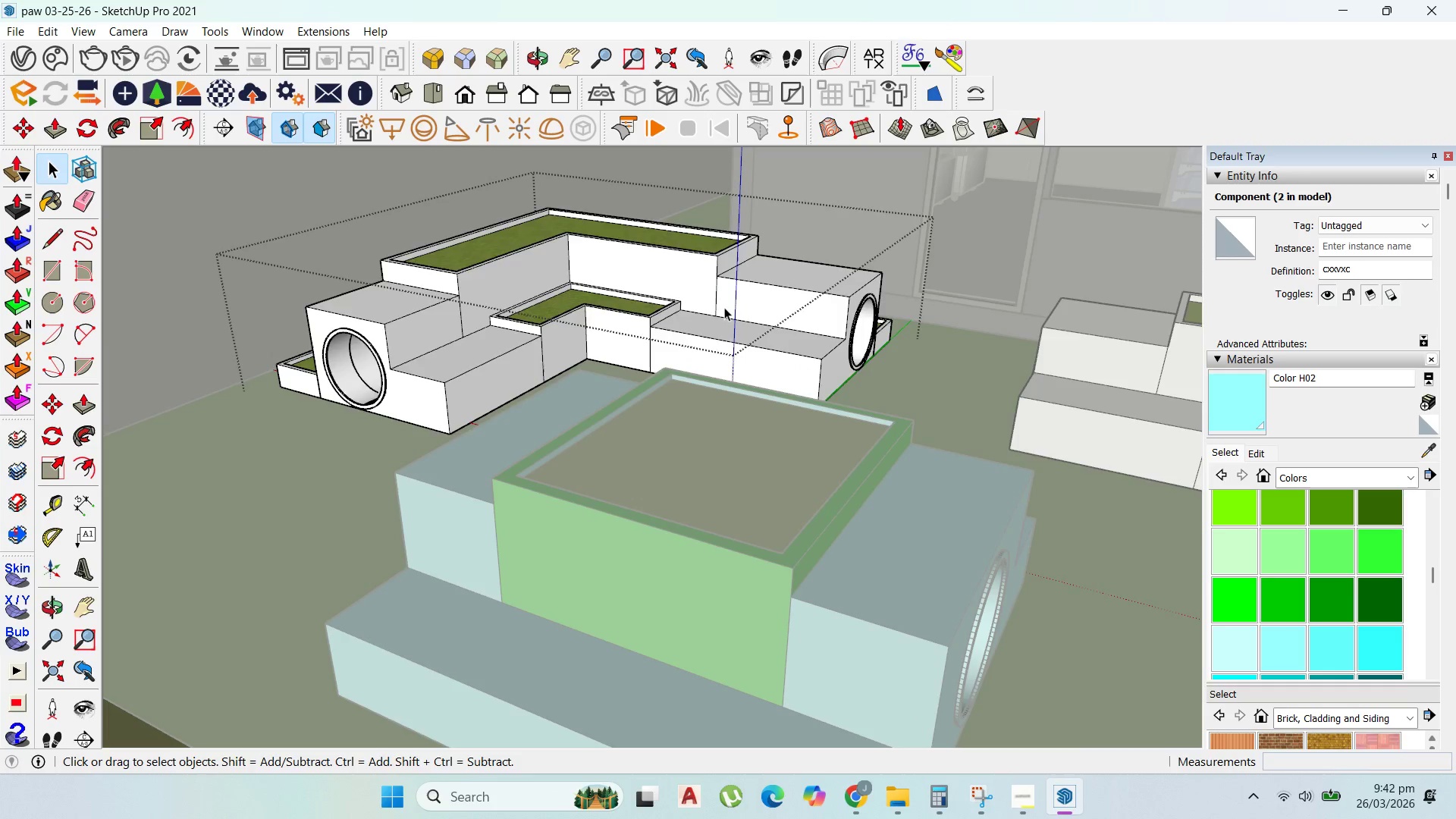 
triple_click([724, 307])
 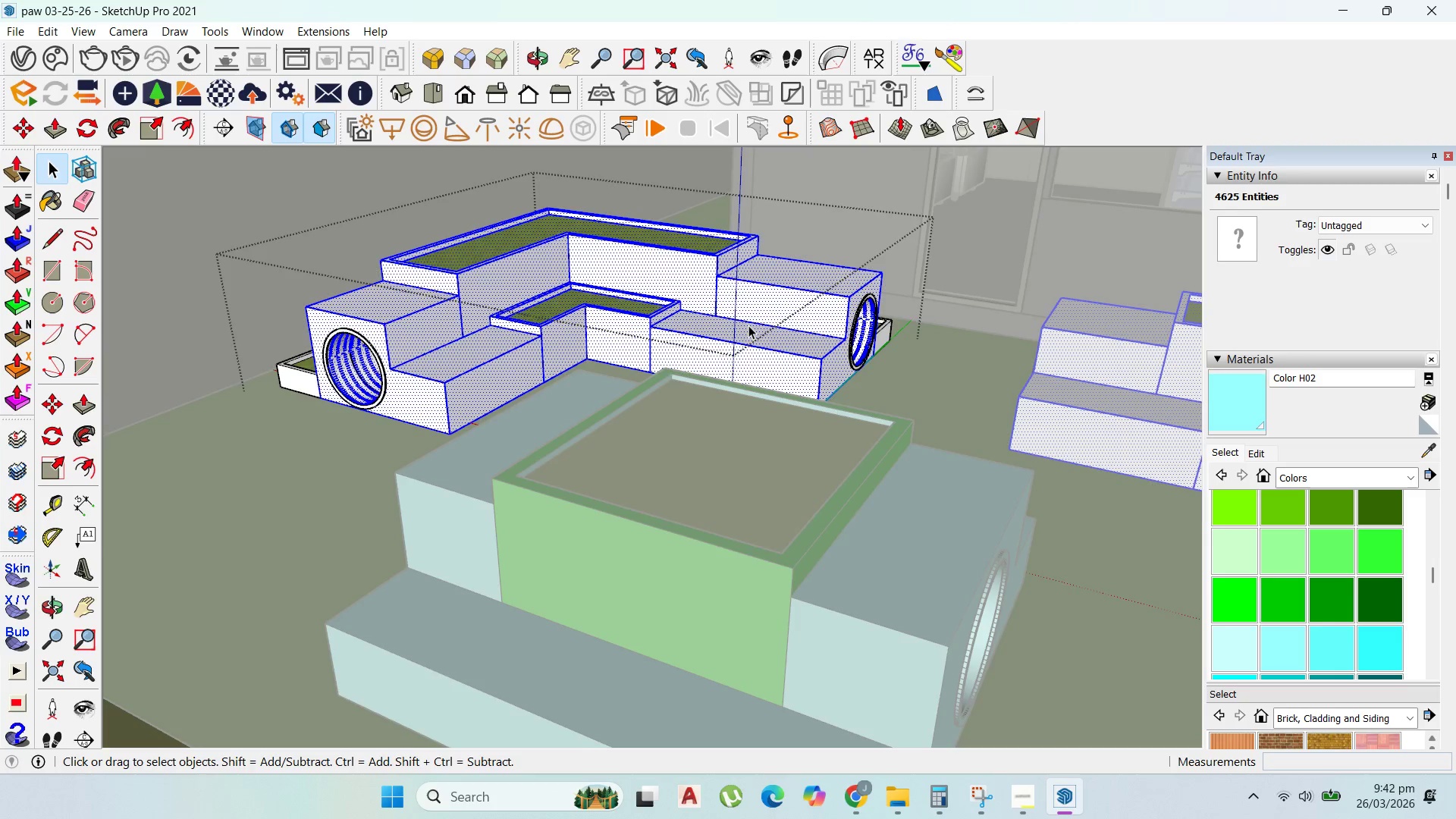 
scroll: coordinate [723, 309], scroll_direction: up, amount: 5.0
 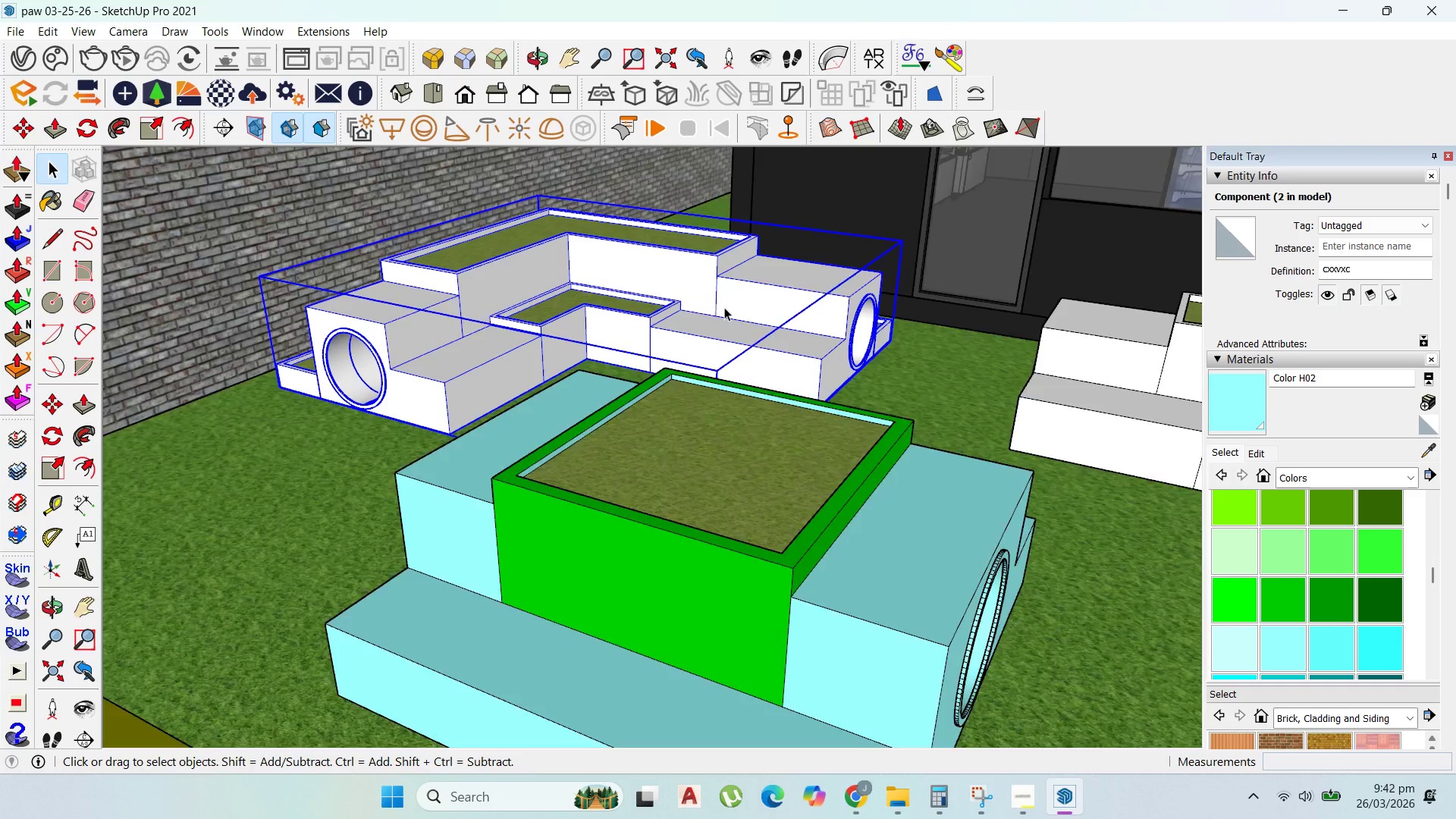 
key(Escape)
 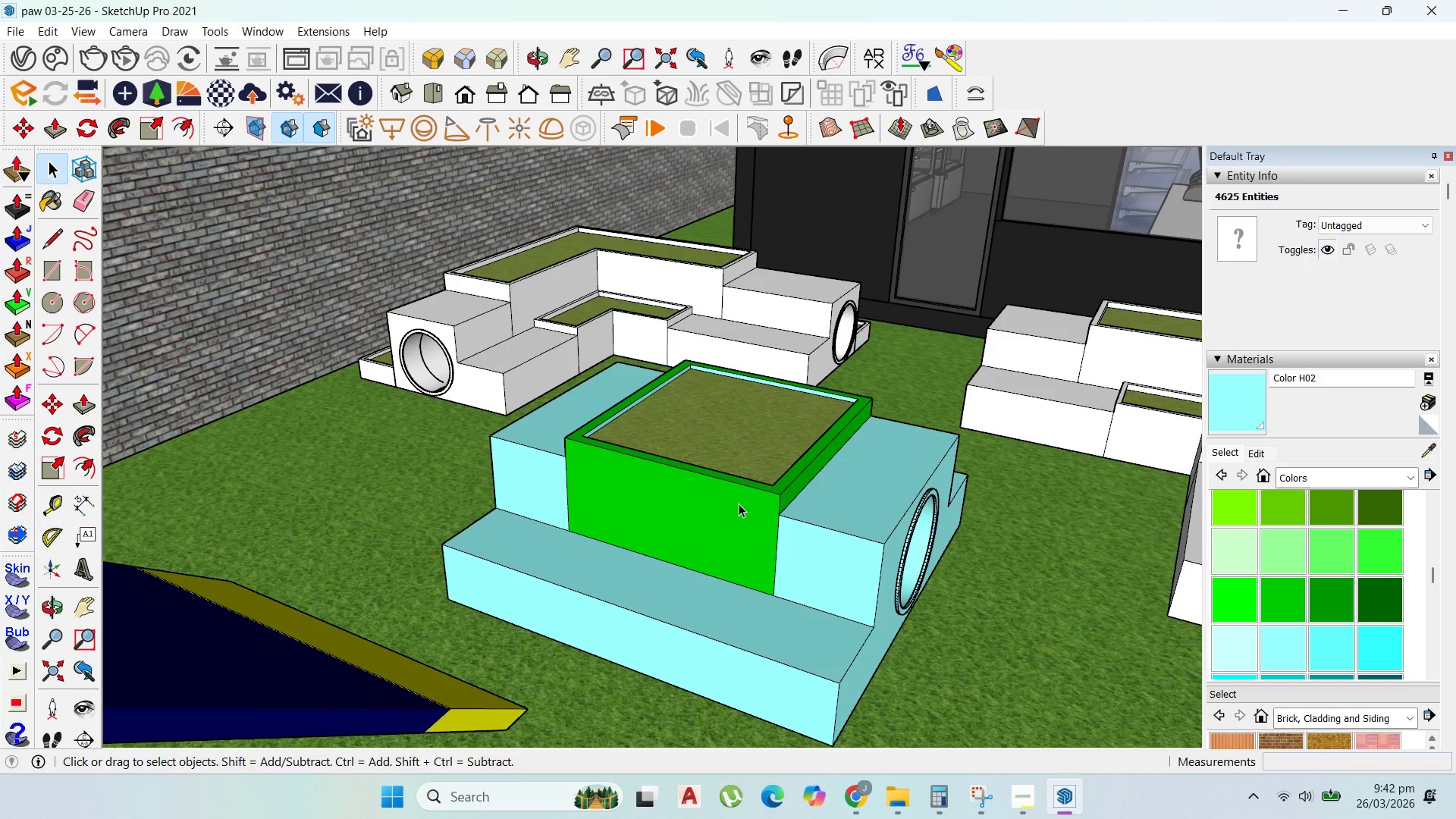 
key(Escape)
 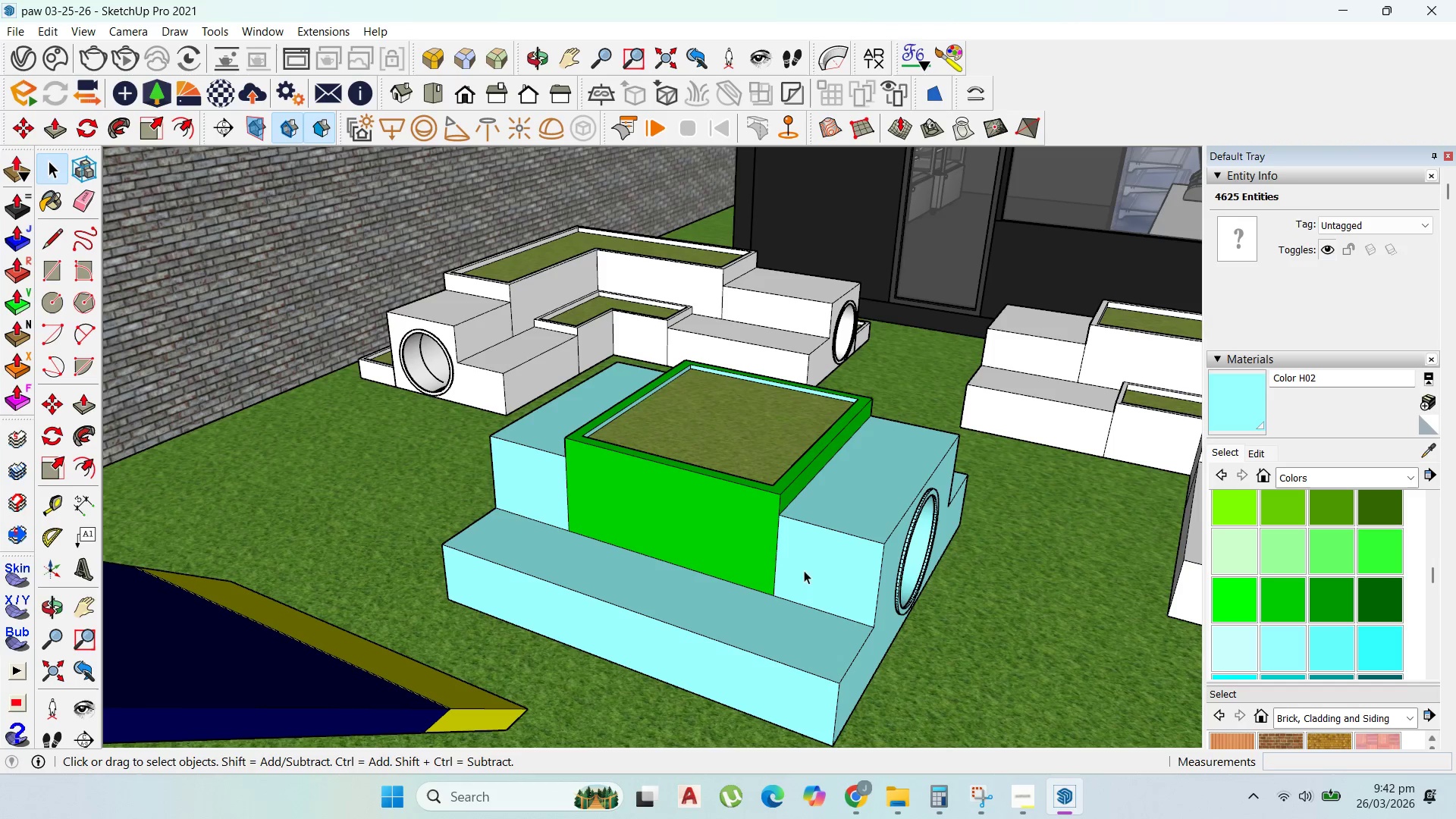 
scroll: coordinate [757, 343], scroll_direction: down, amount: 2.0
 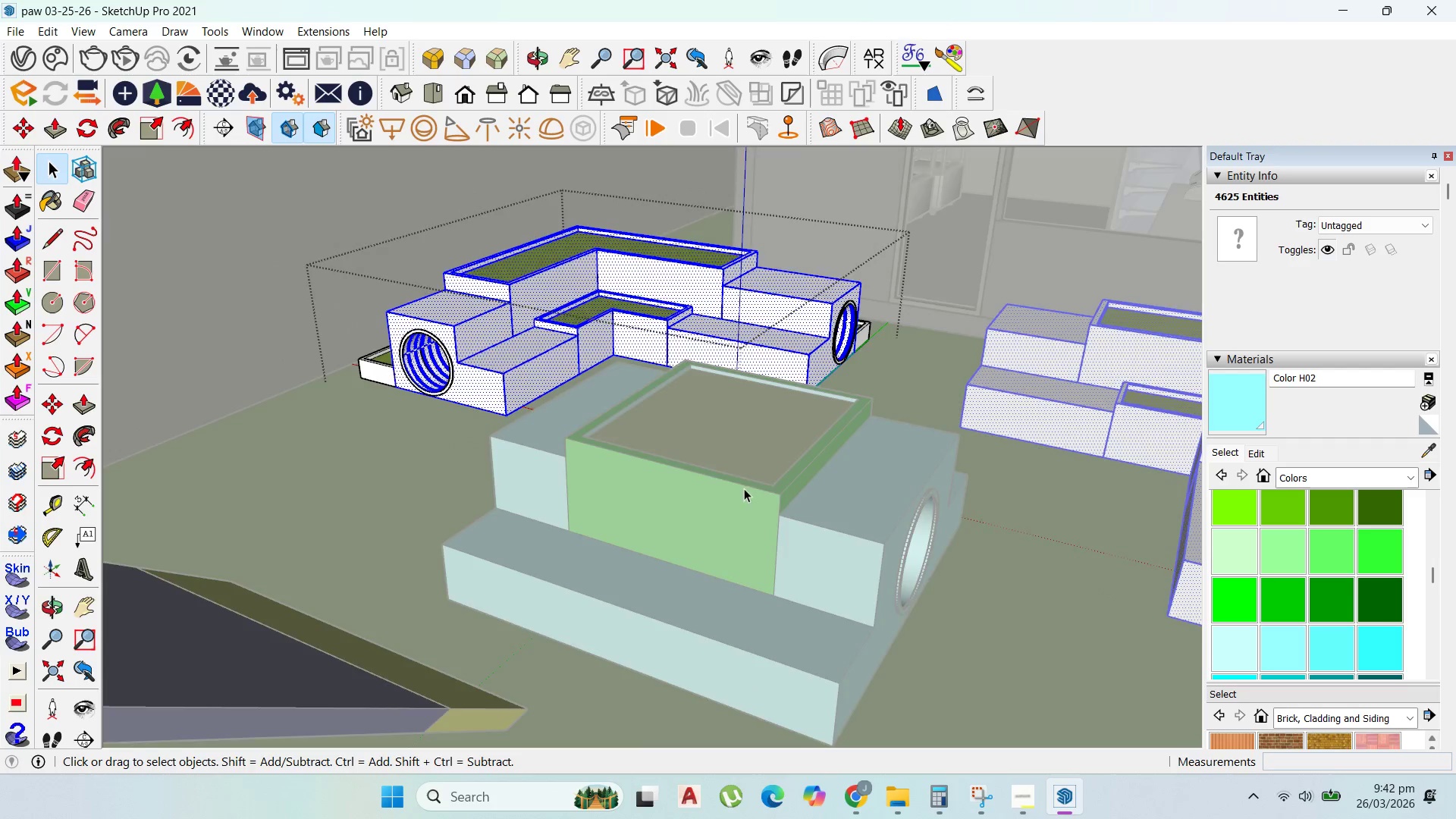 
key(Escape)
 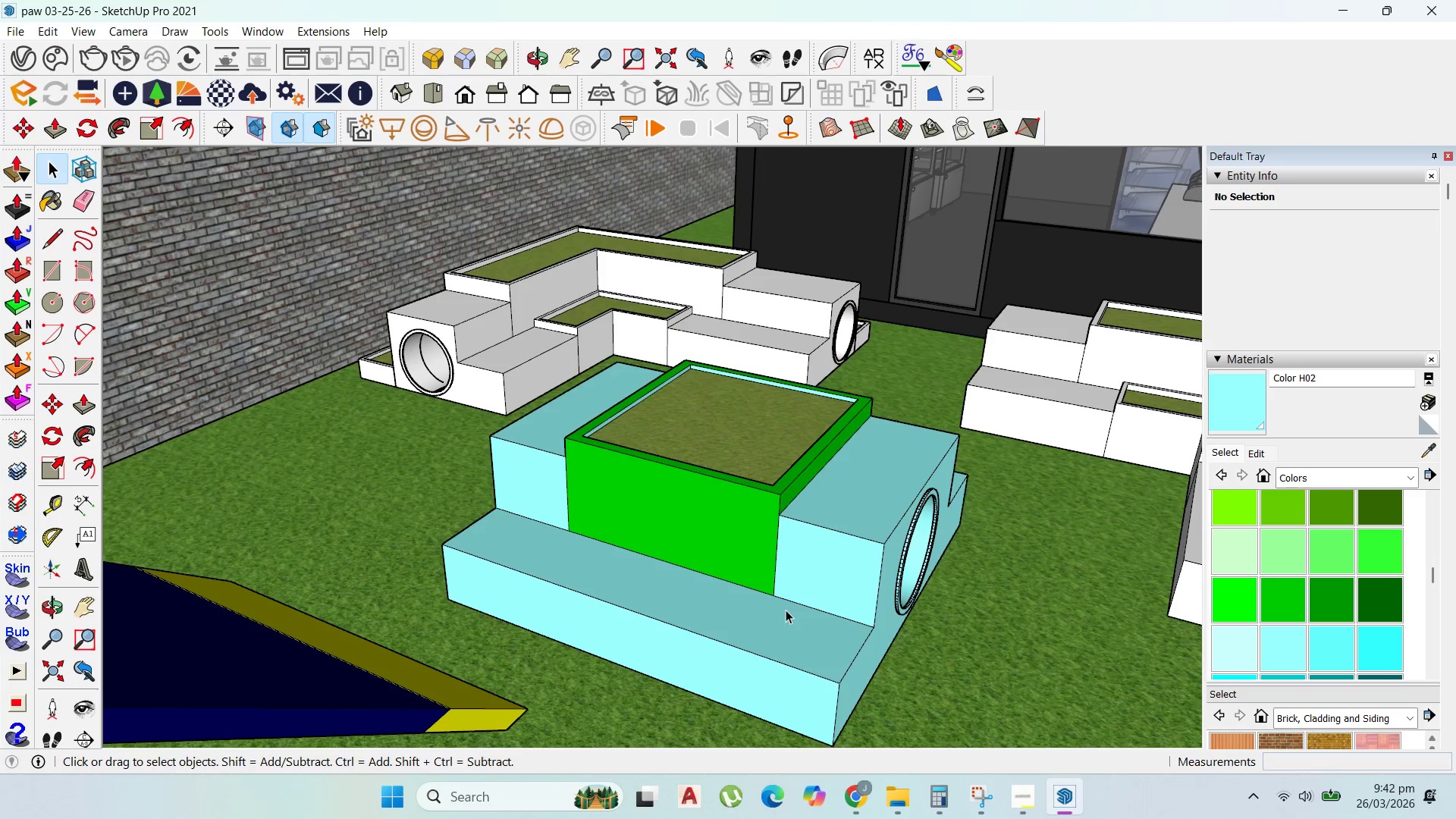 
double_click([785, 610])
 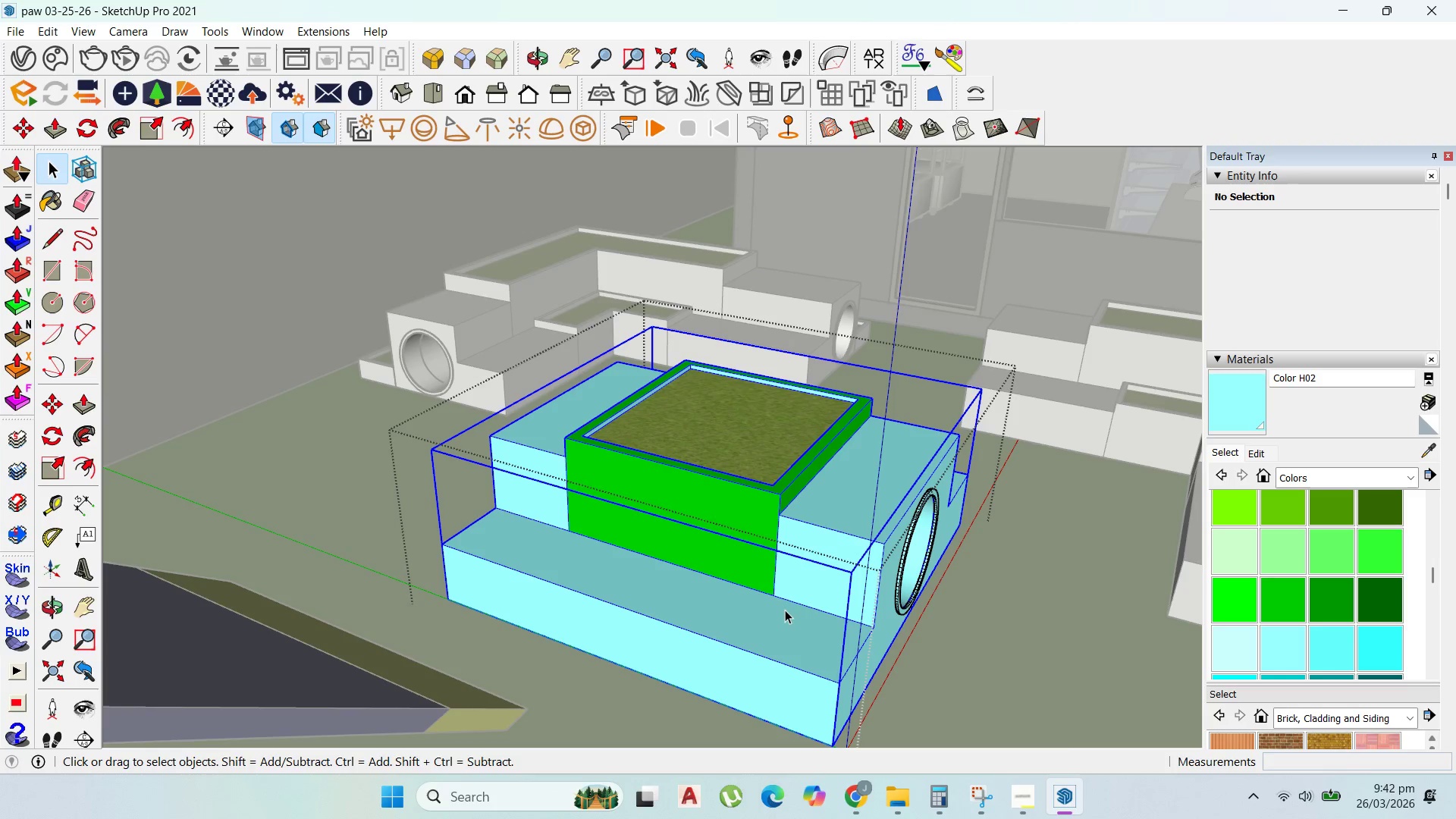 
triple_click([786, 607])
 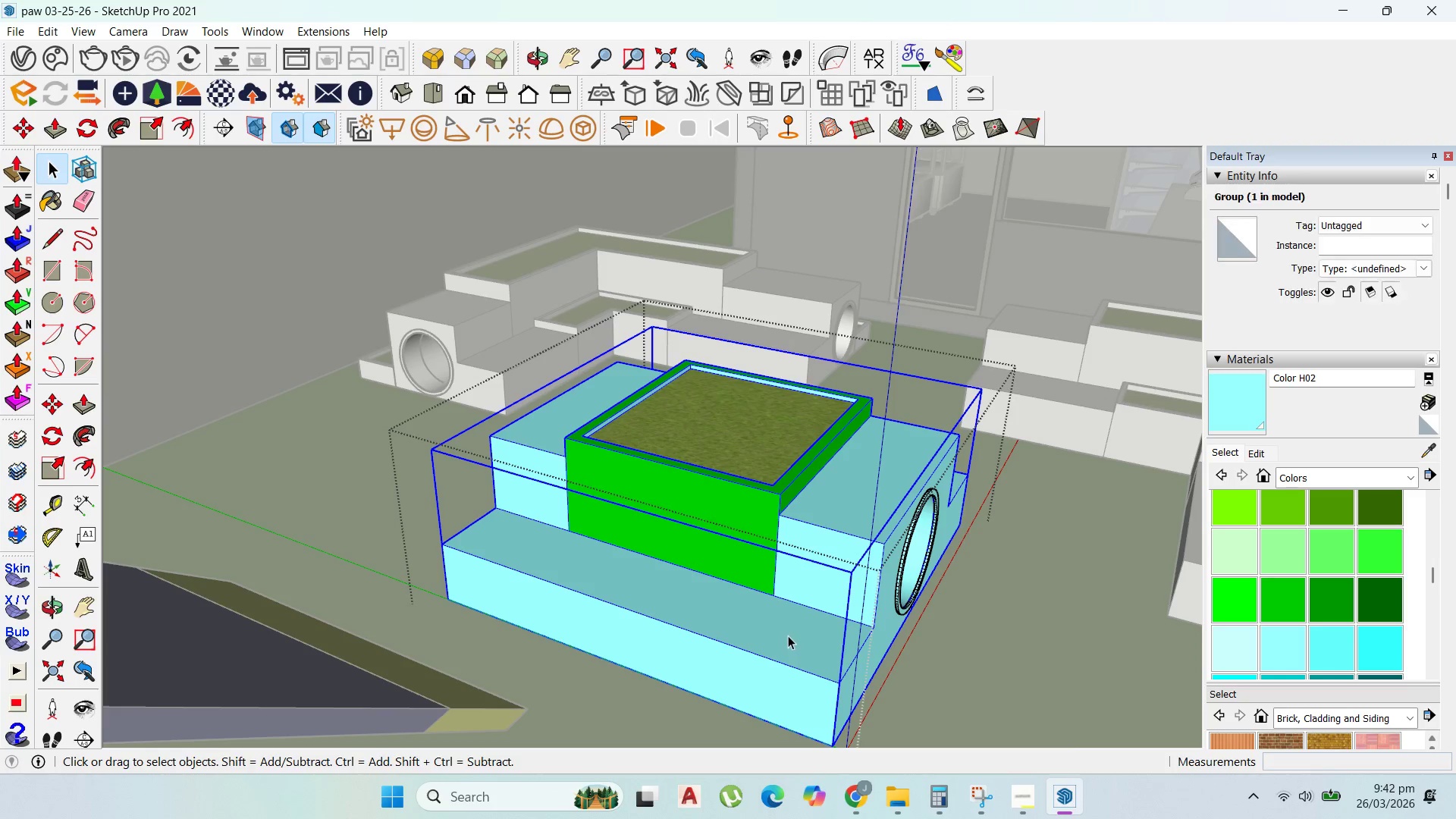 
left_click_drag(start_coordinate=[786, 634], to_coordinate=[785, 627])
 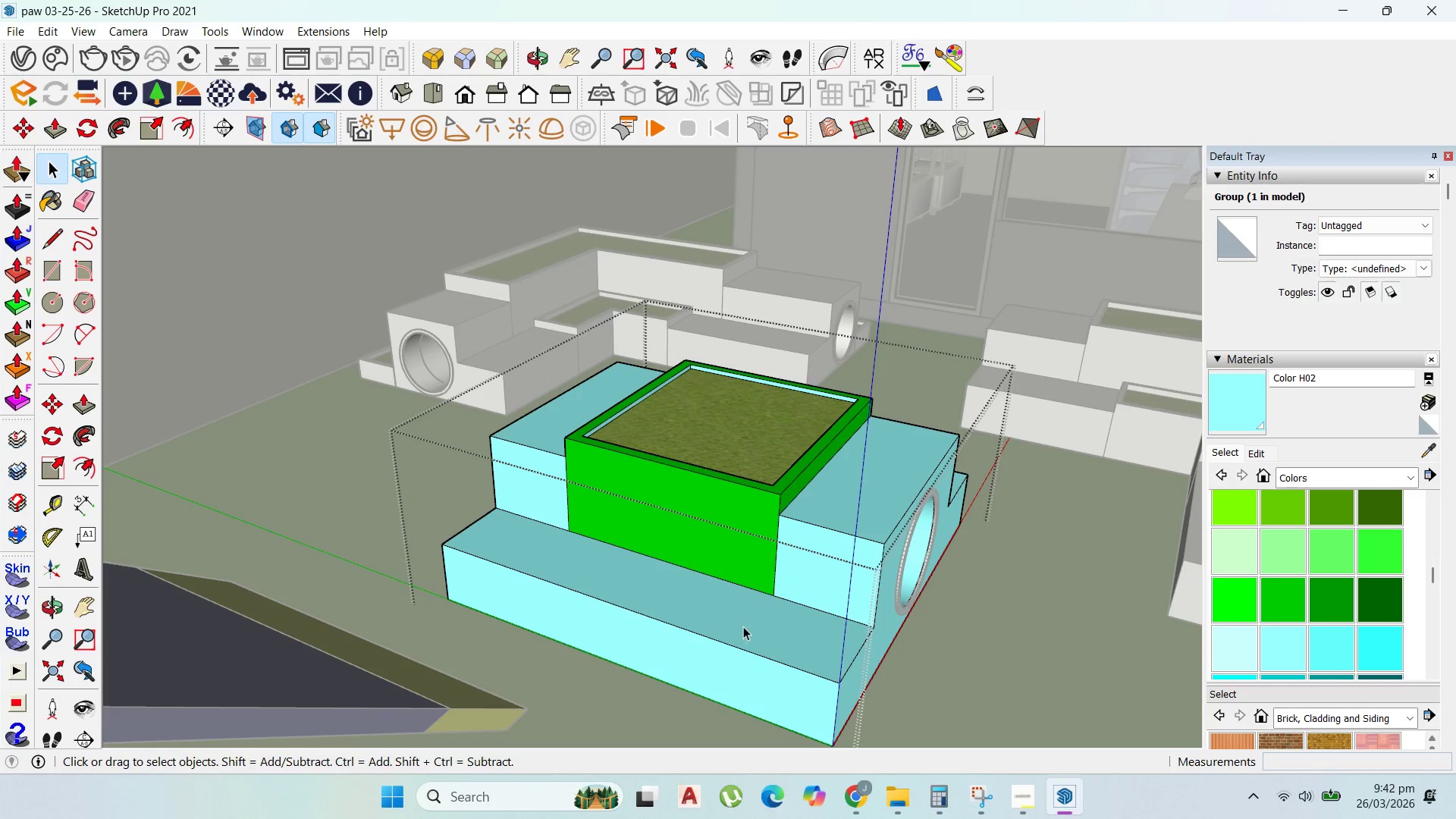 
triple_click([753, 623])
 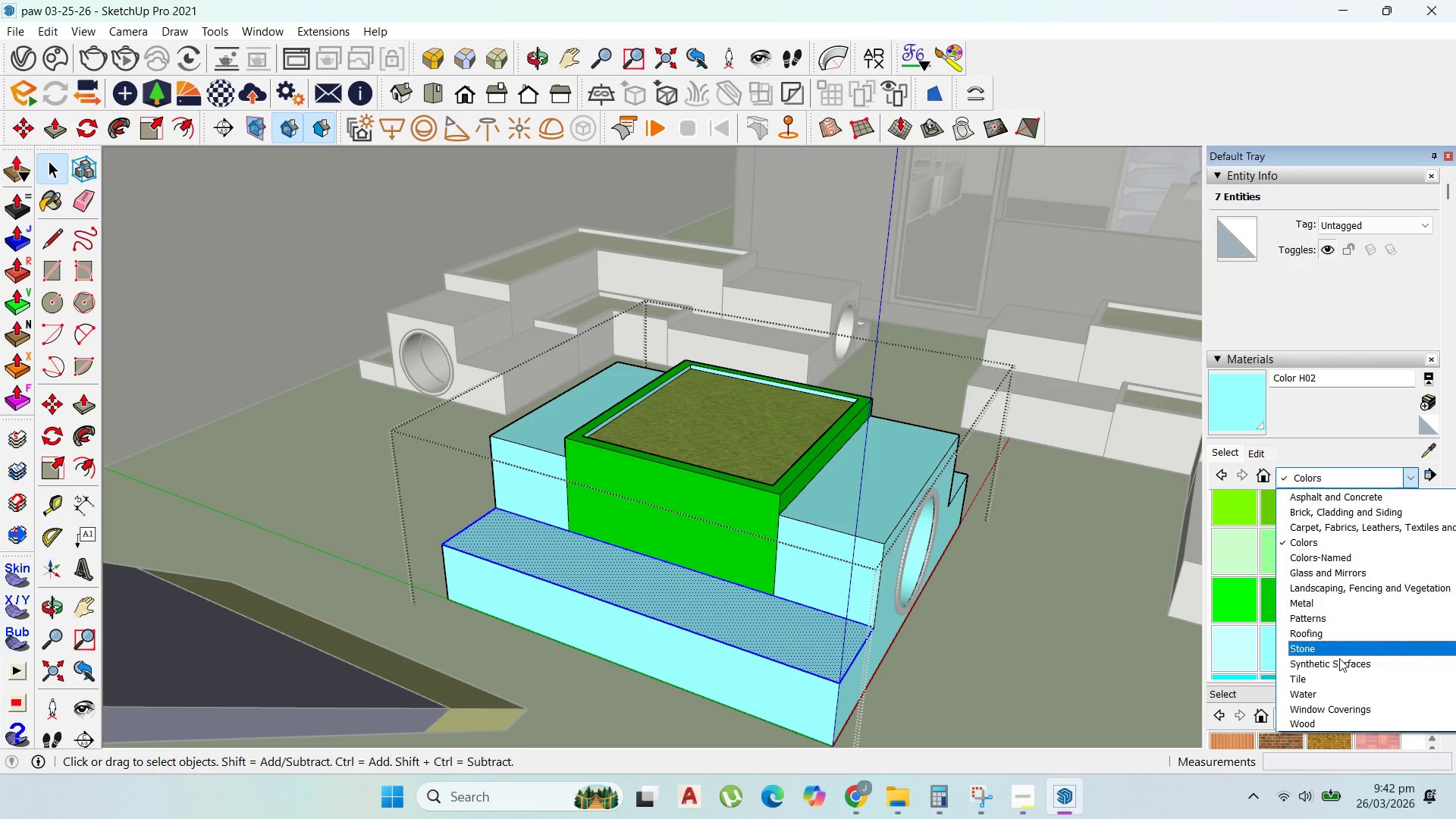 
left_click([1327, 720])
 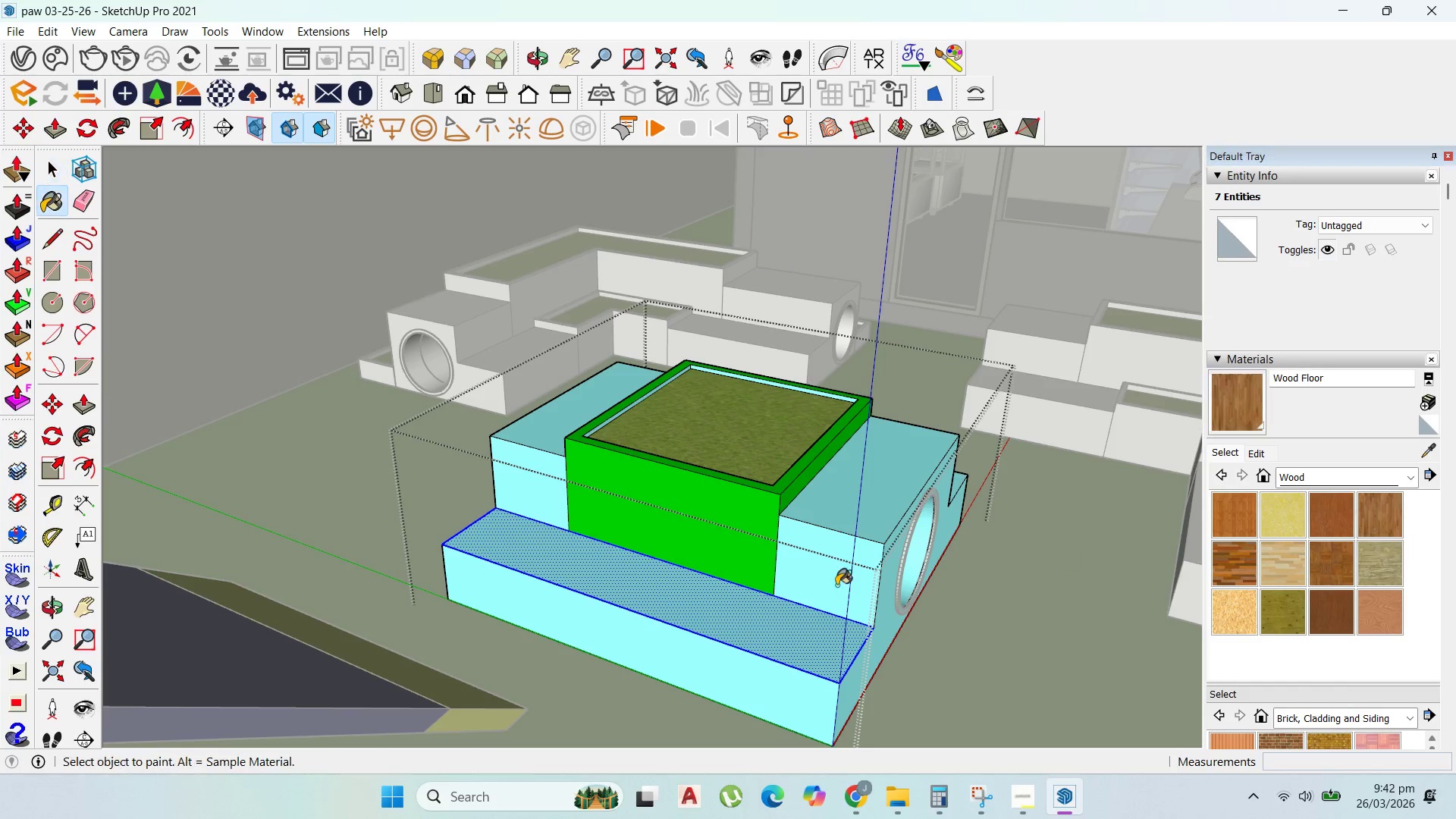 
double_click([803, 630])
 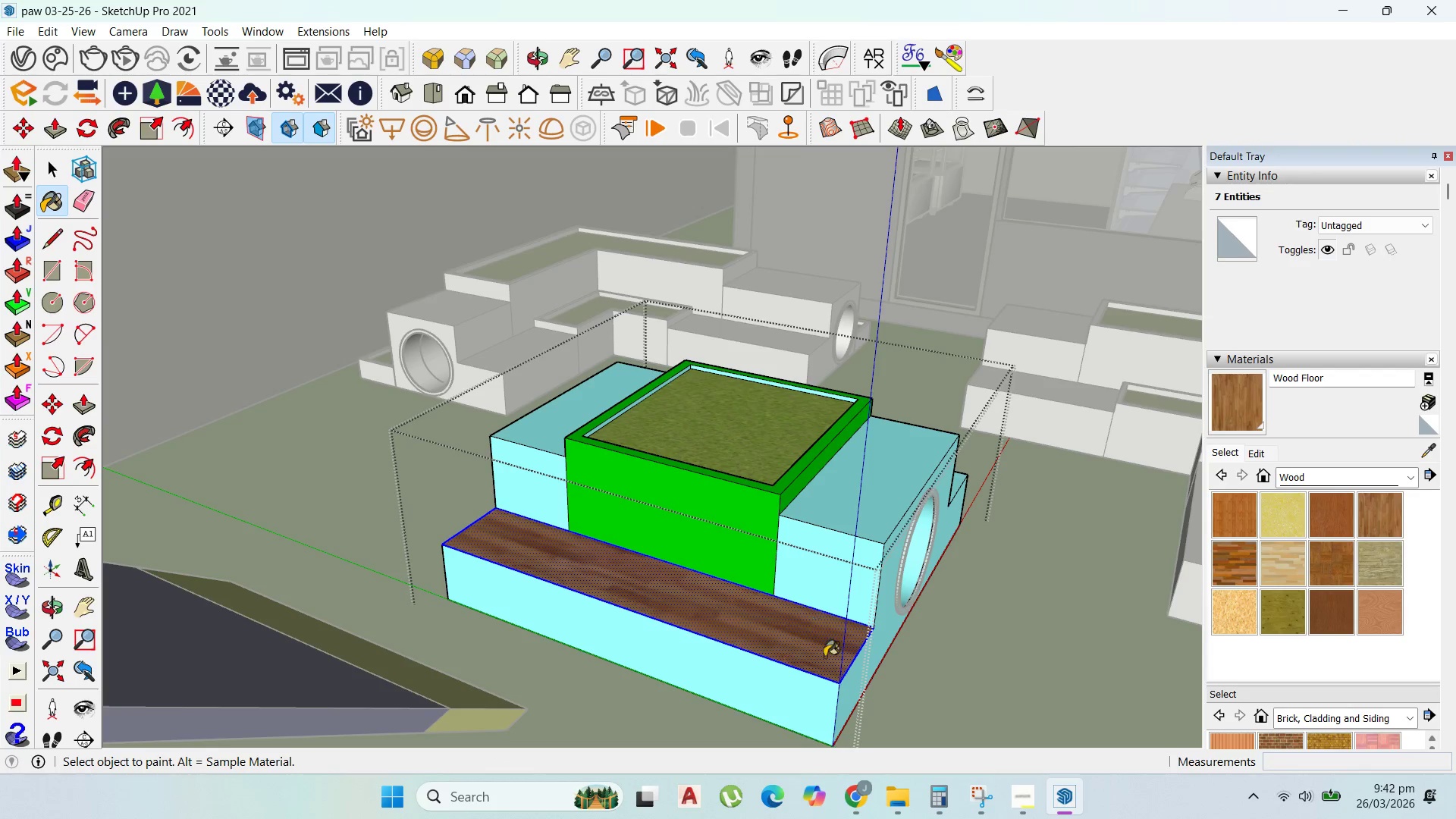 
scroll: coordinate [830, 685], scroll_direction: up, amount: 7.0
 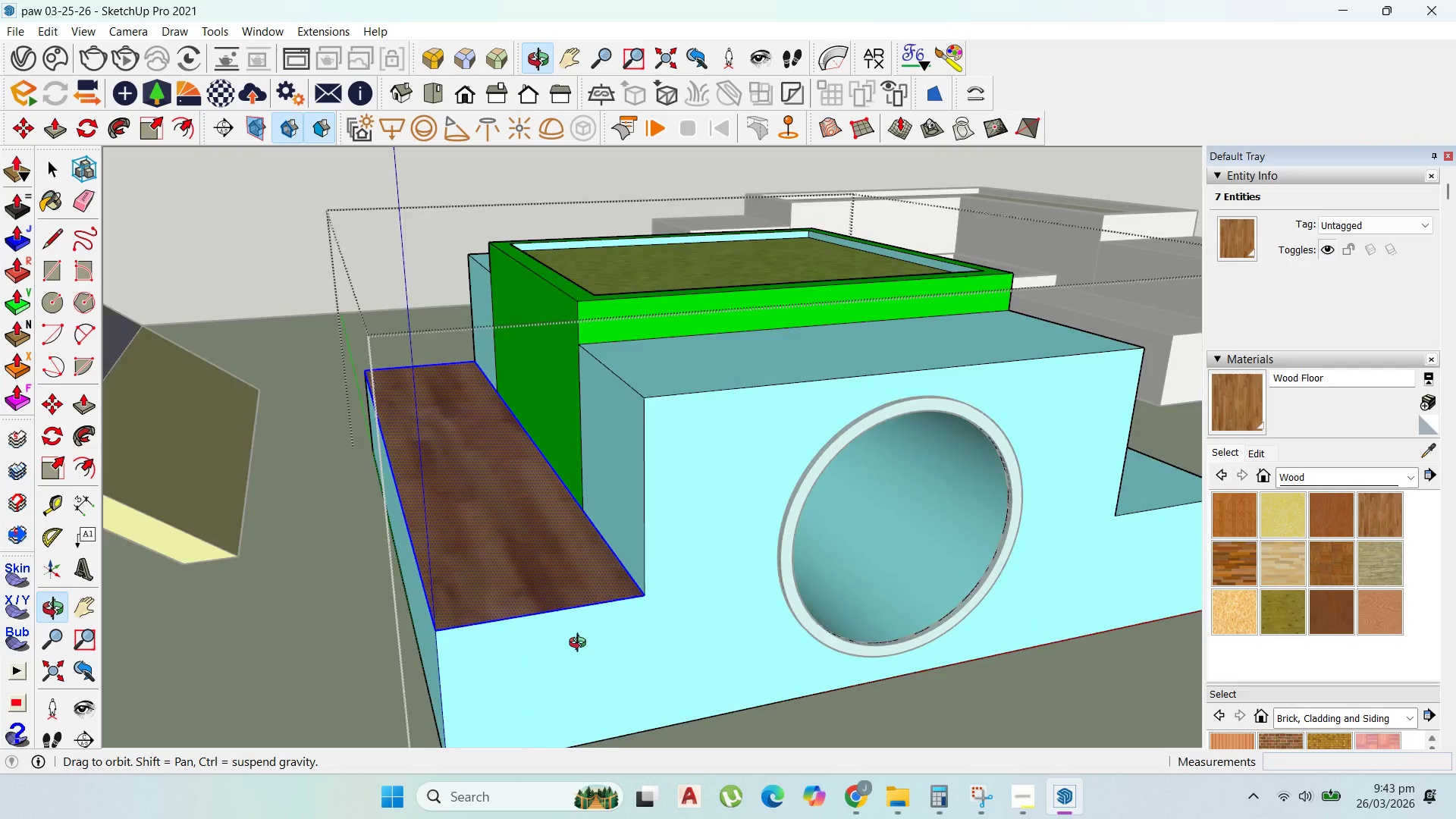 
scroll: coordinate [526, 628], scroll_direction: down, amount: 2.0
 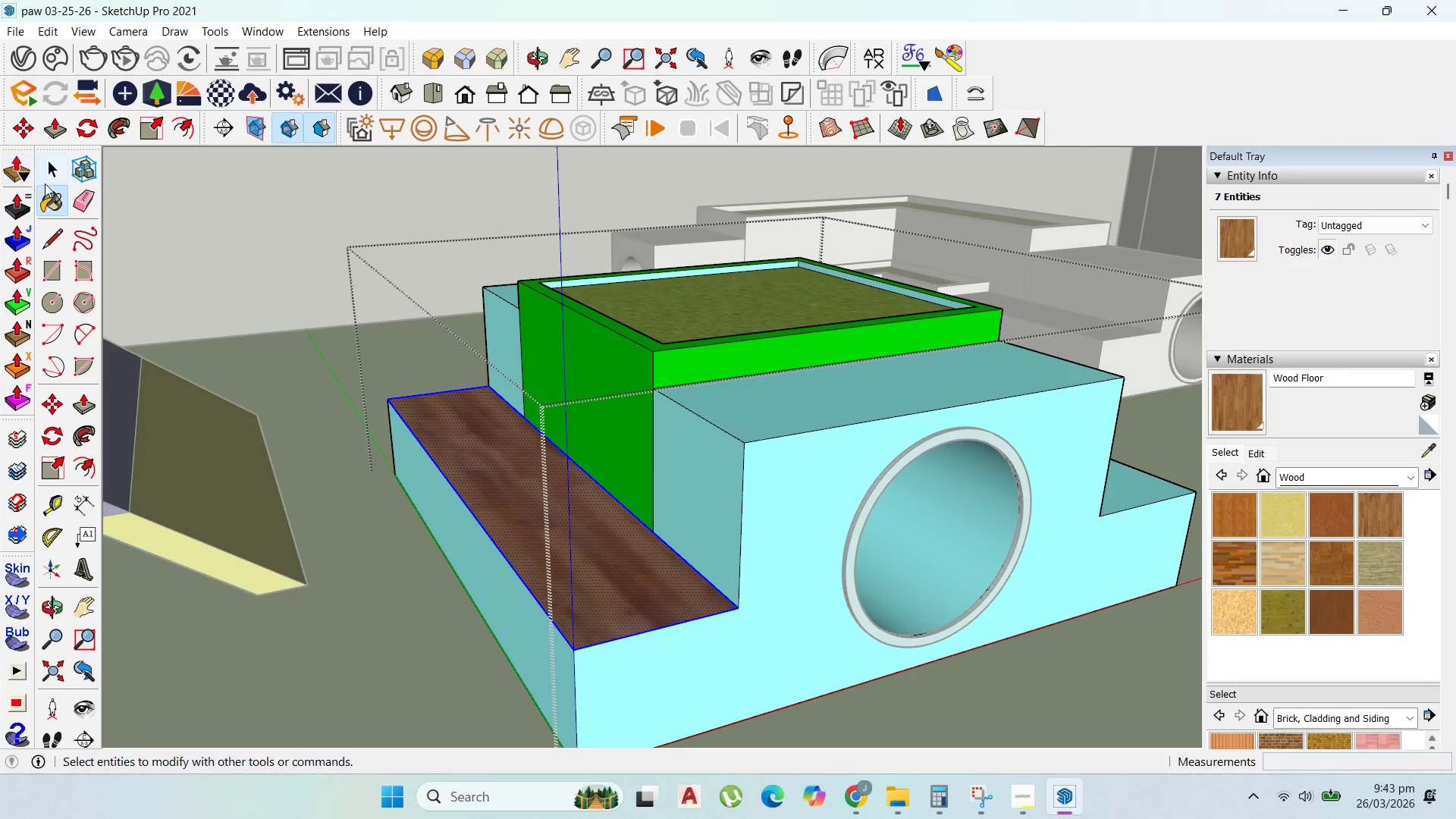 
left_click_drag(start_coordinate=[47, 168], to_coordinate=[53, 166])
 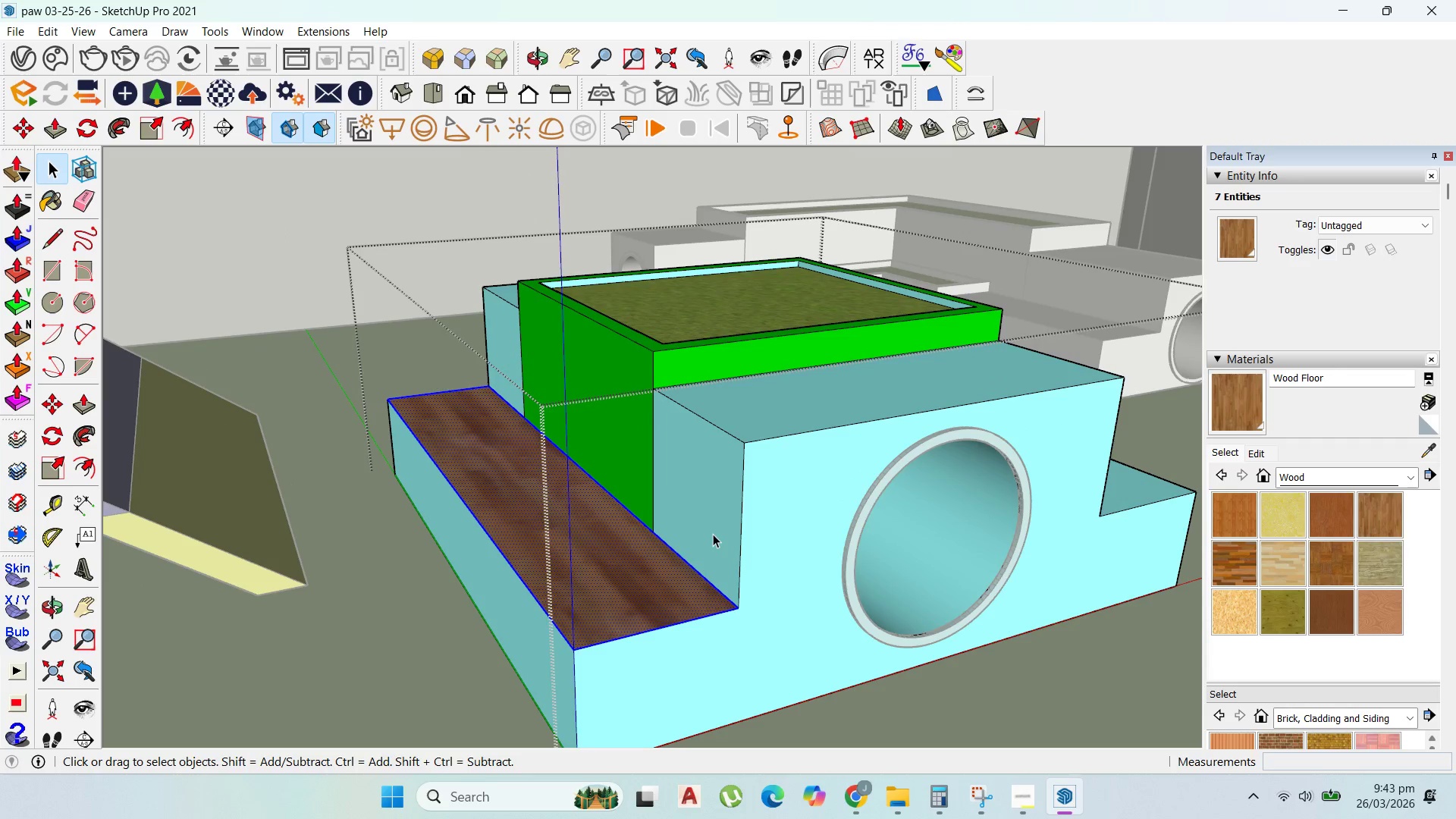 
key(Escape)
 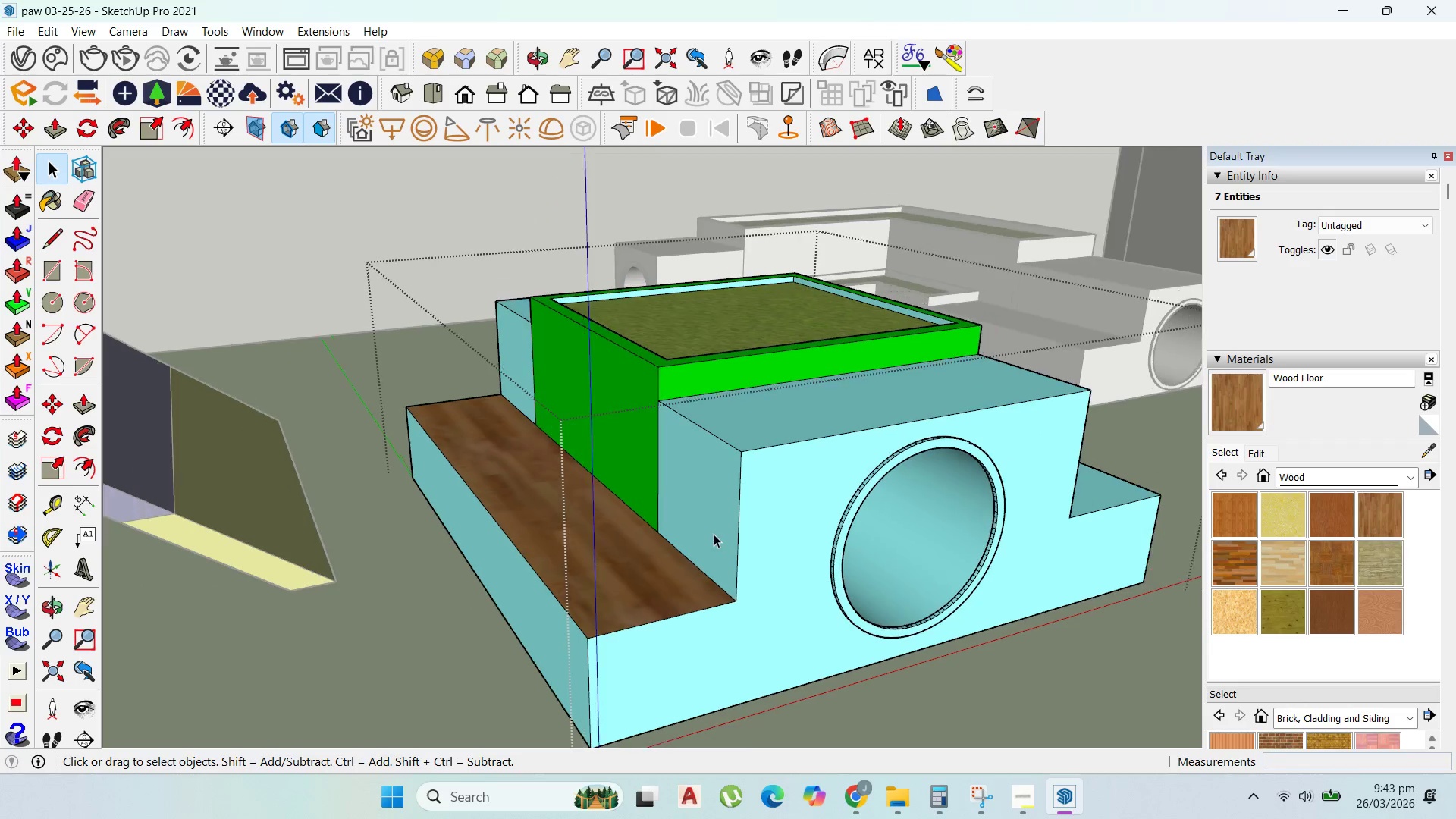 
key(Escape)
 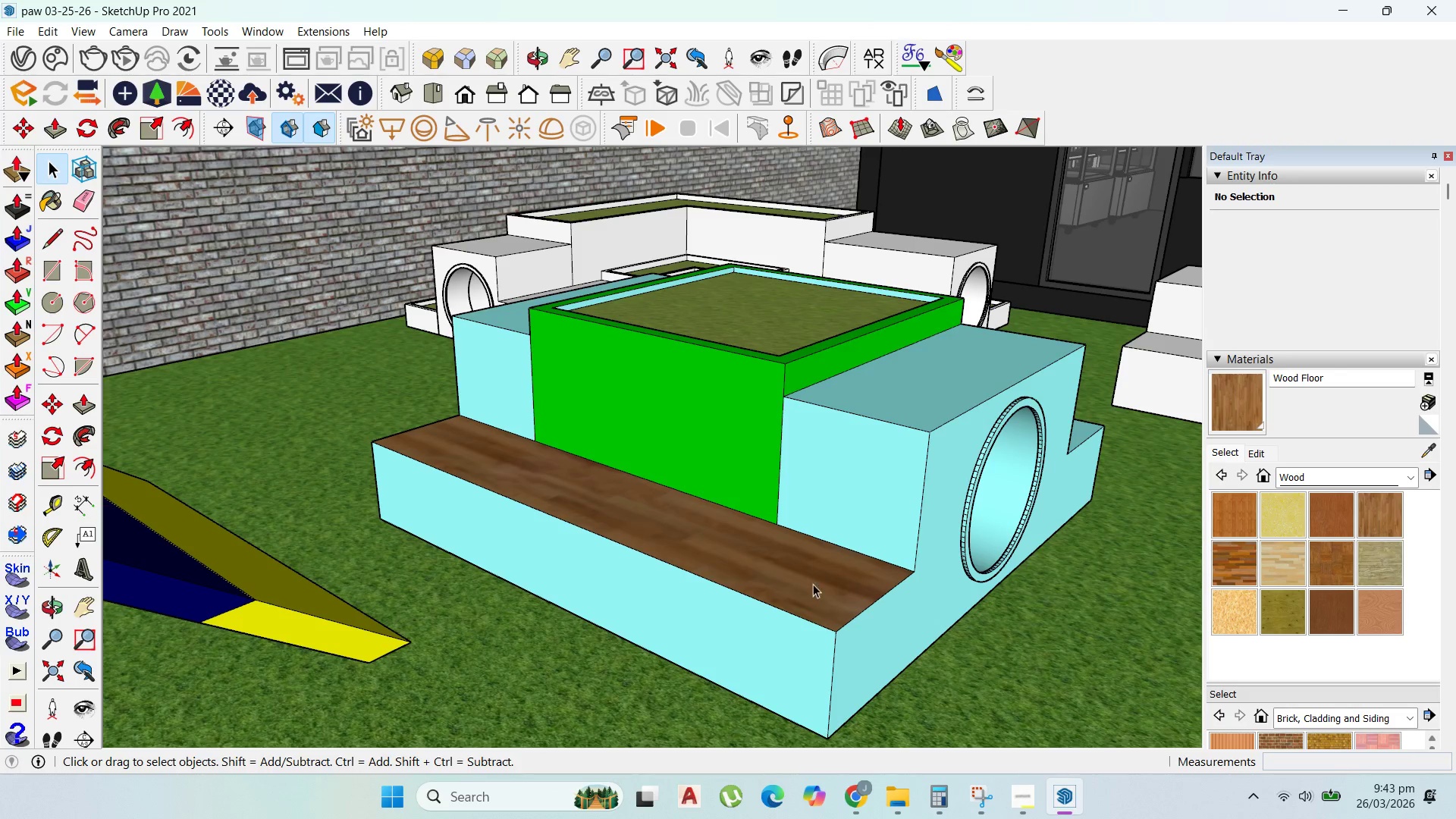 
scroll: coordinate [713, 534], scroll_direction: down, amount: 1.0
 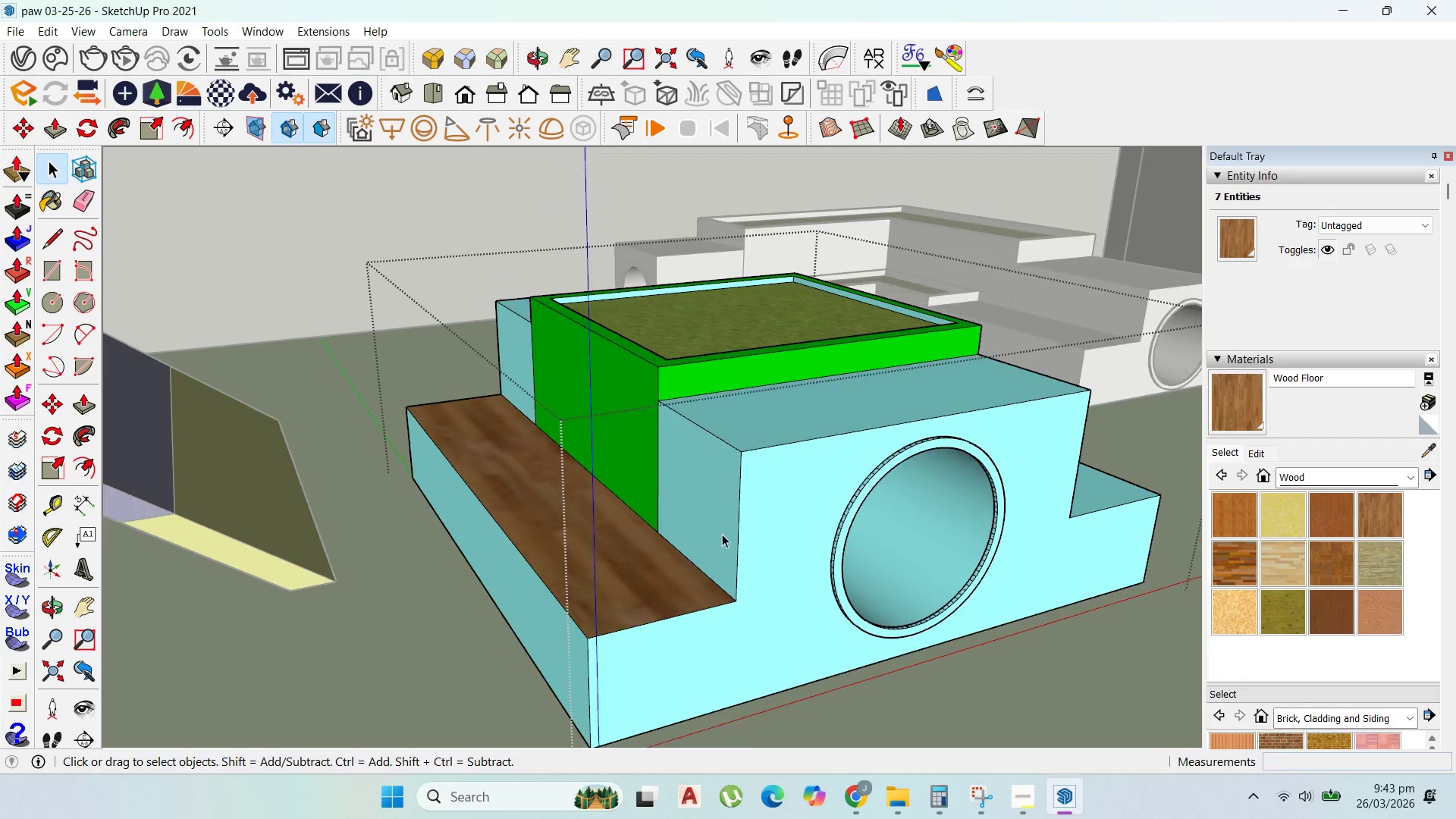 
left_click([807, 592])
 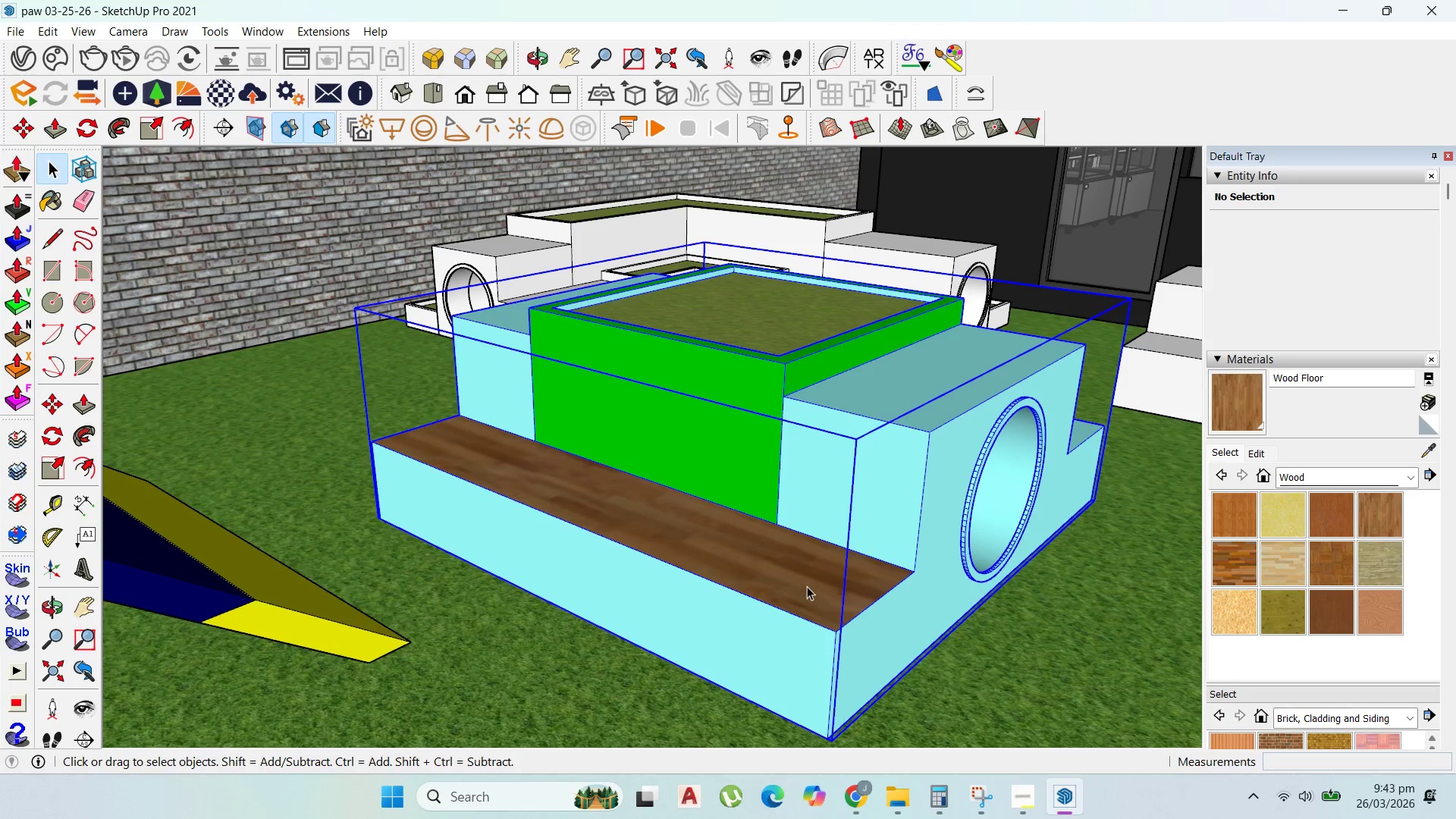 
triple_click([806, 583])
 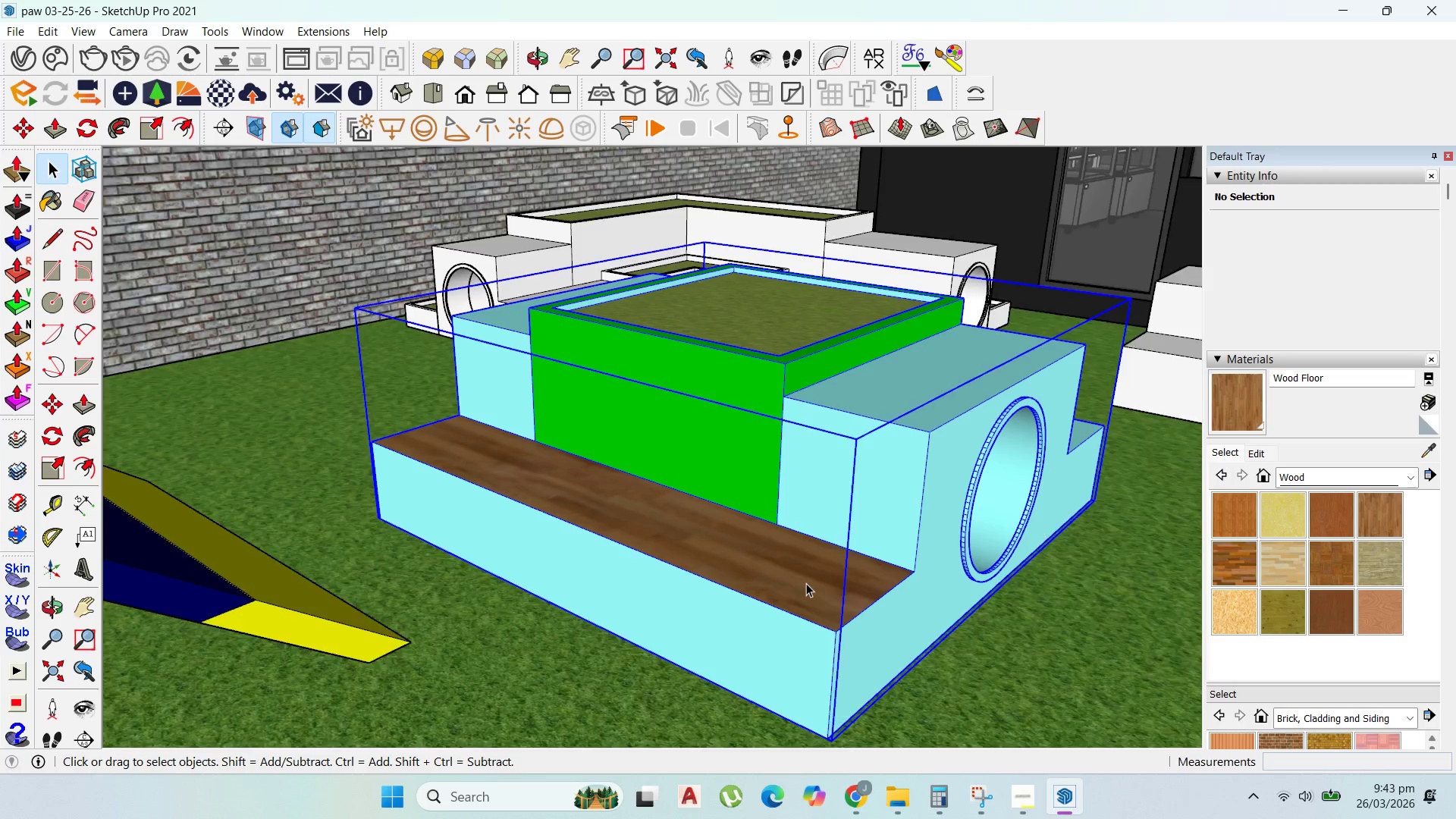 
triple_click([806, 583])
 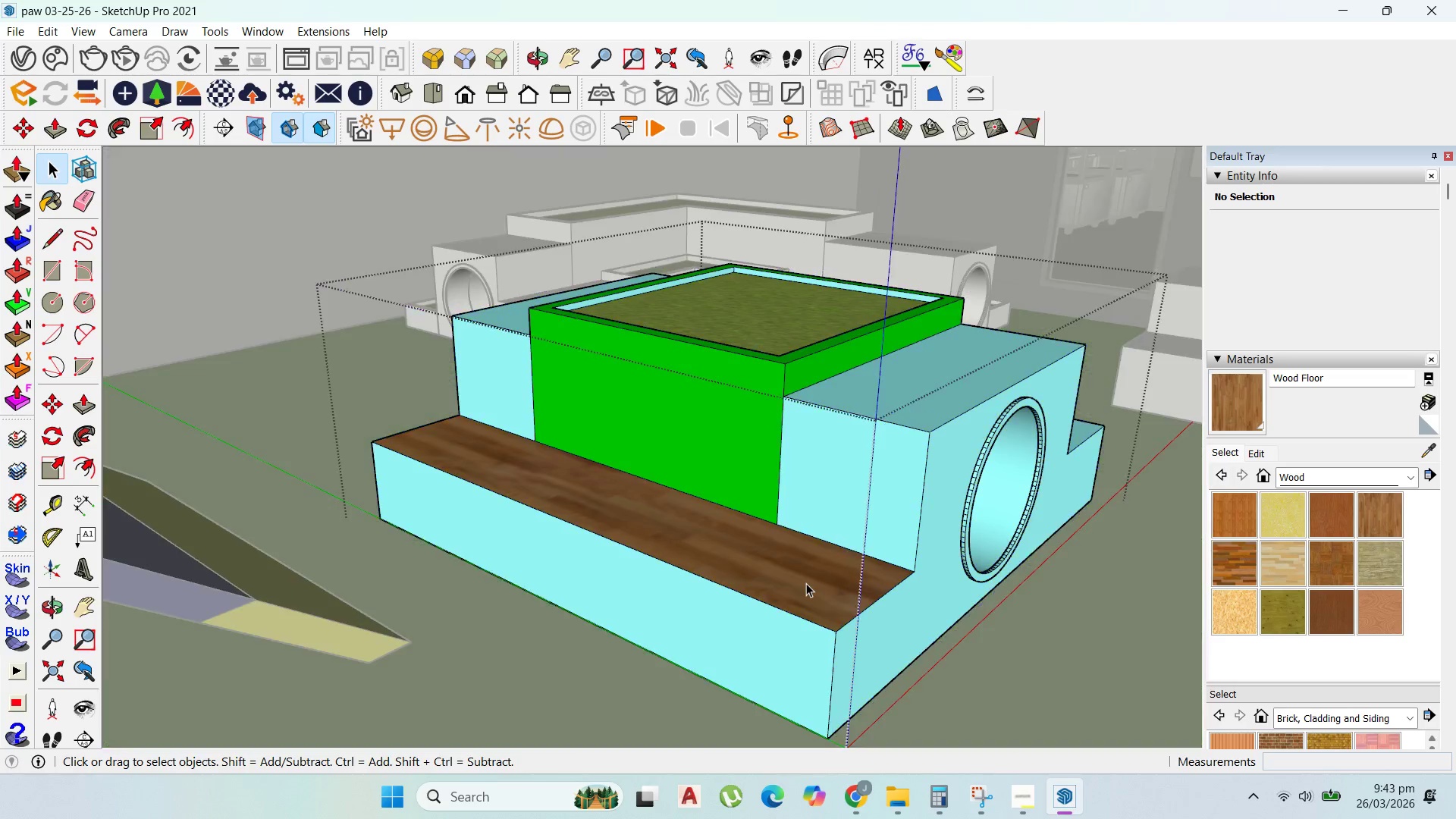 
triple_click([806, 583])
 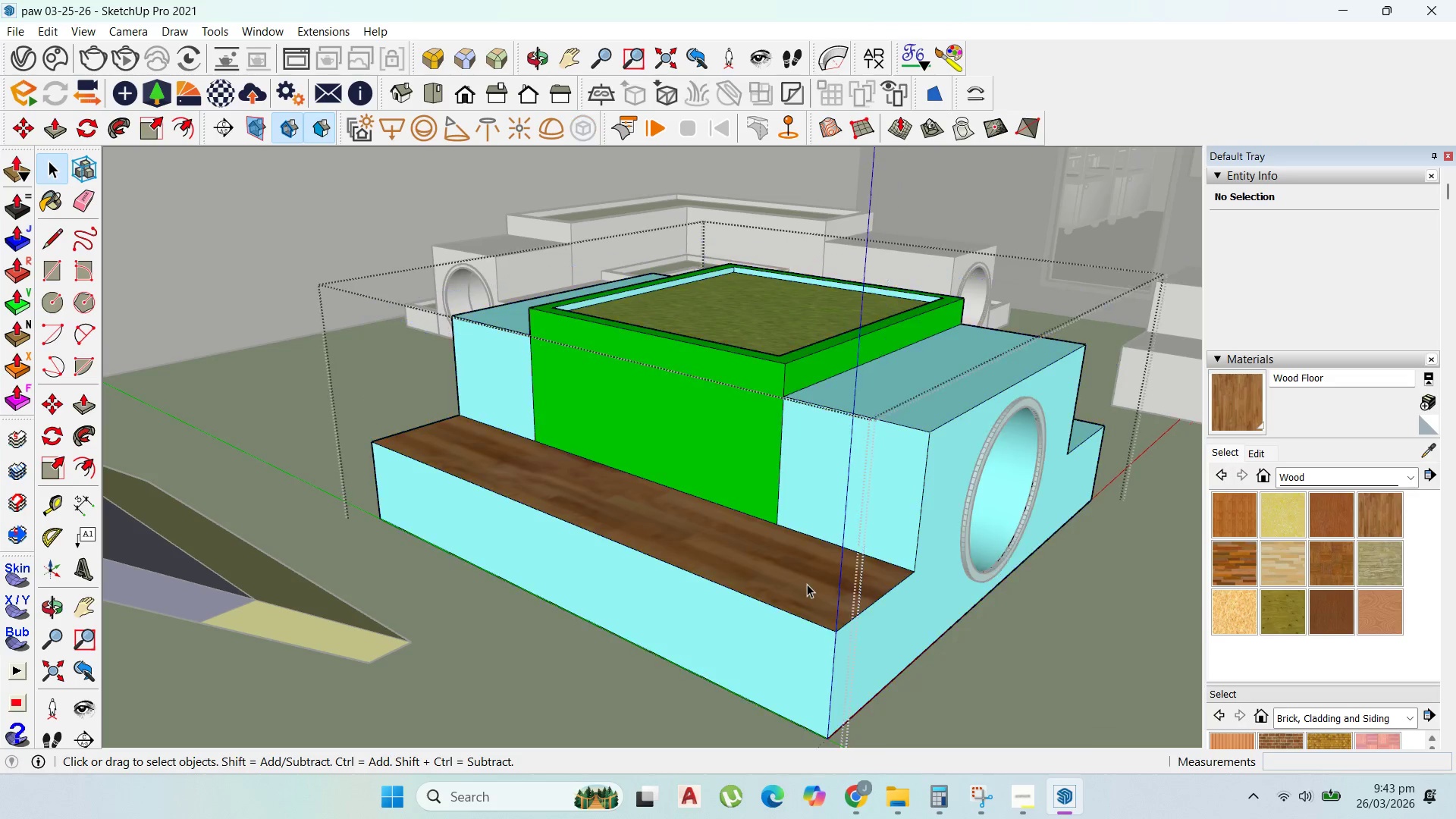 
triple_click([807, 585])
 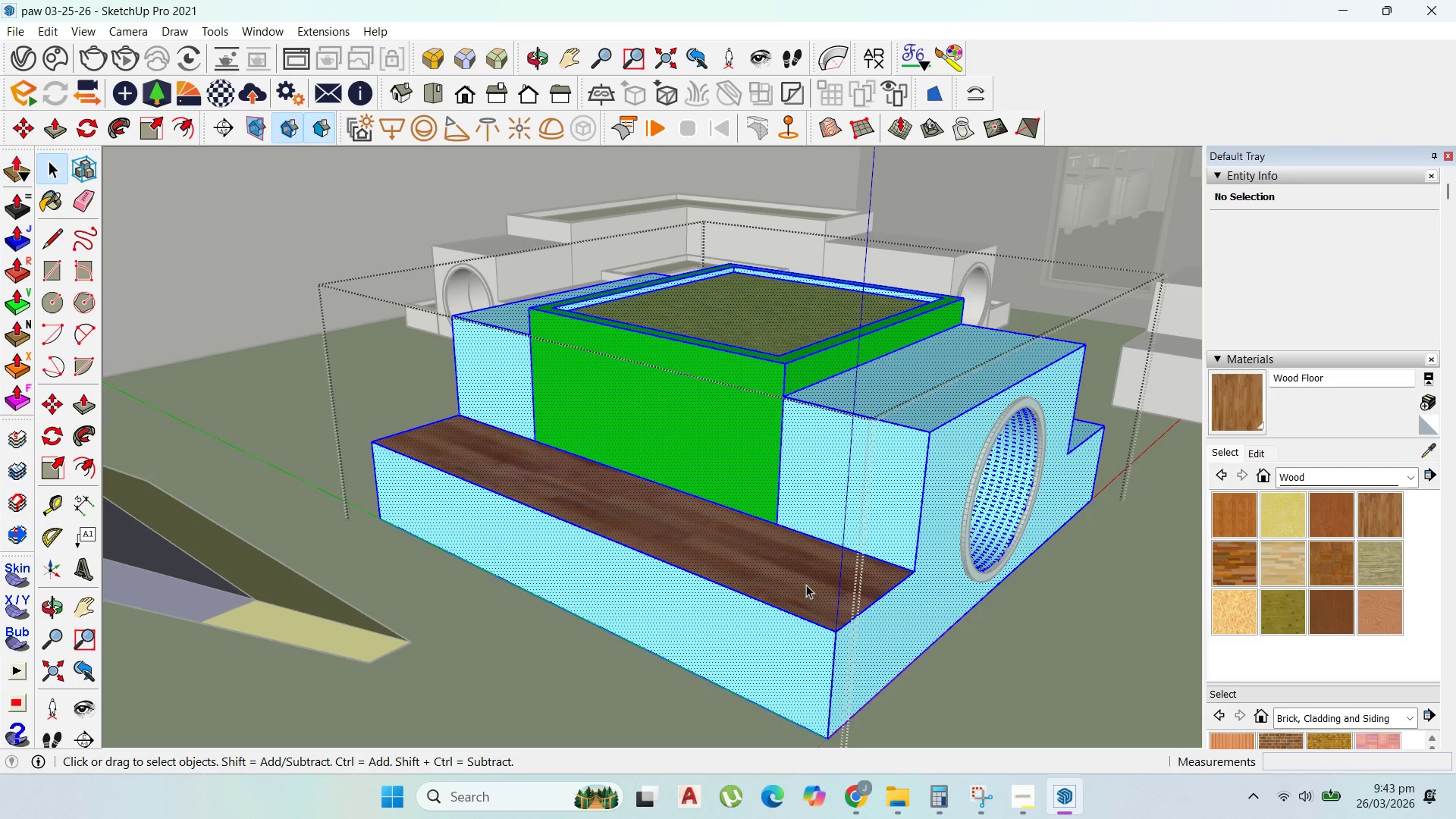 
triple_click([806, 585])
 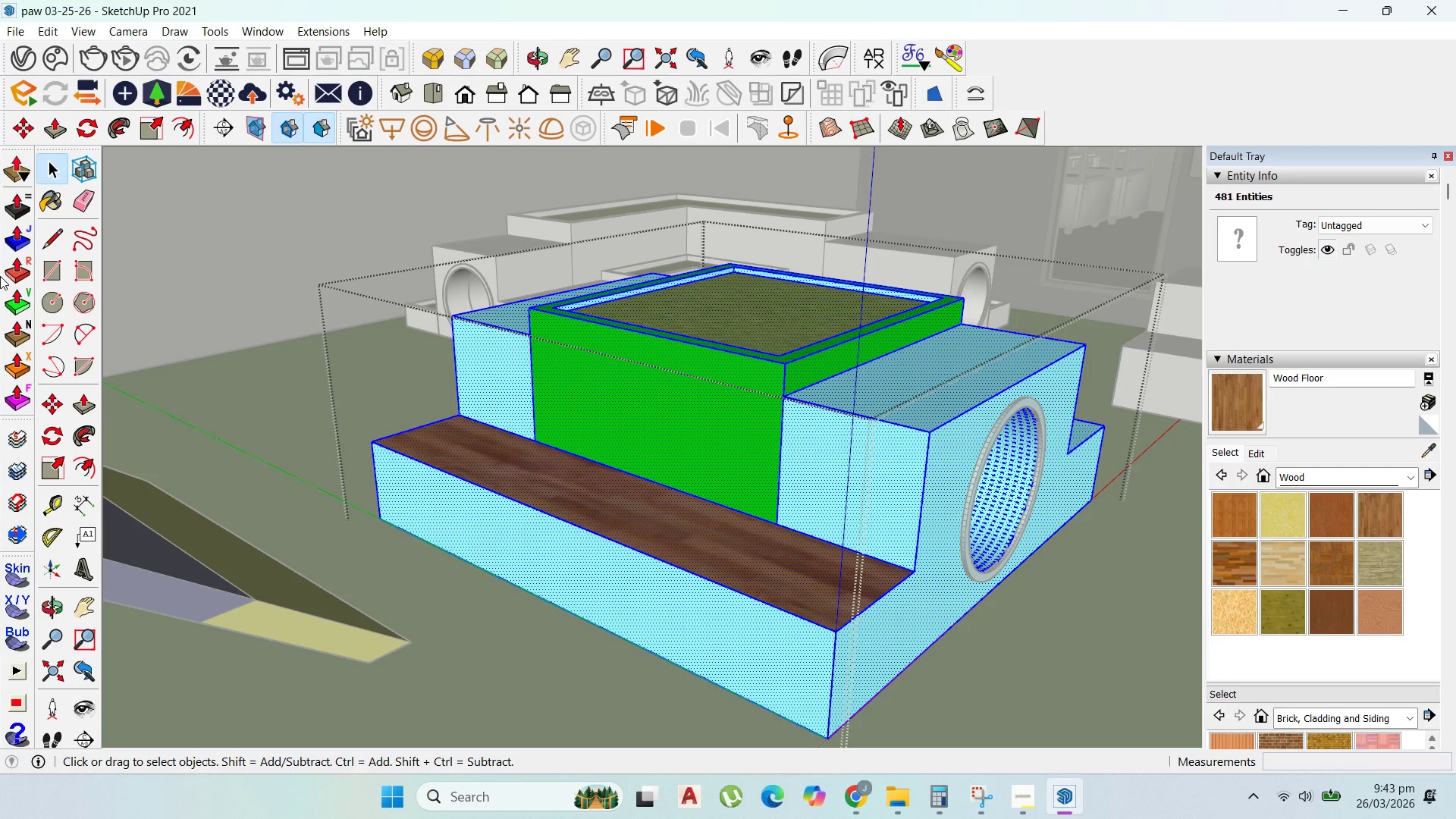 
left_click([53, 271])
 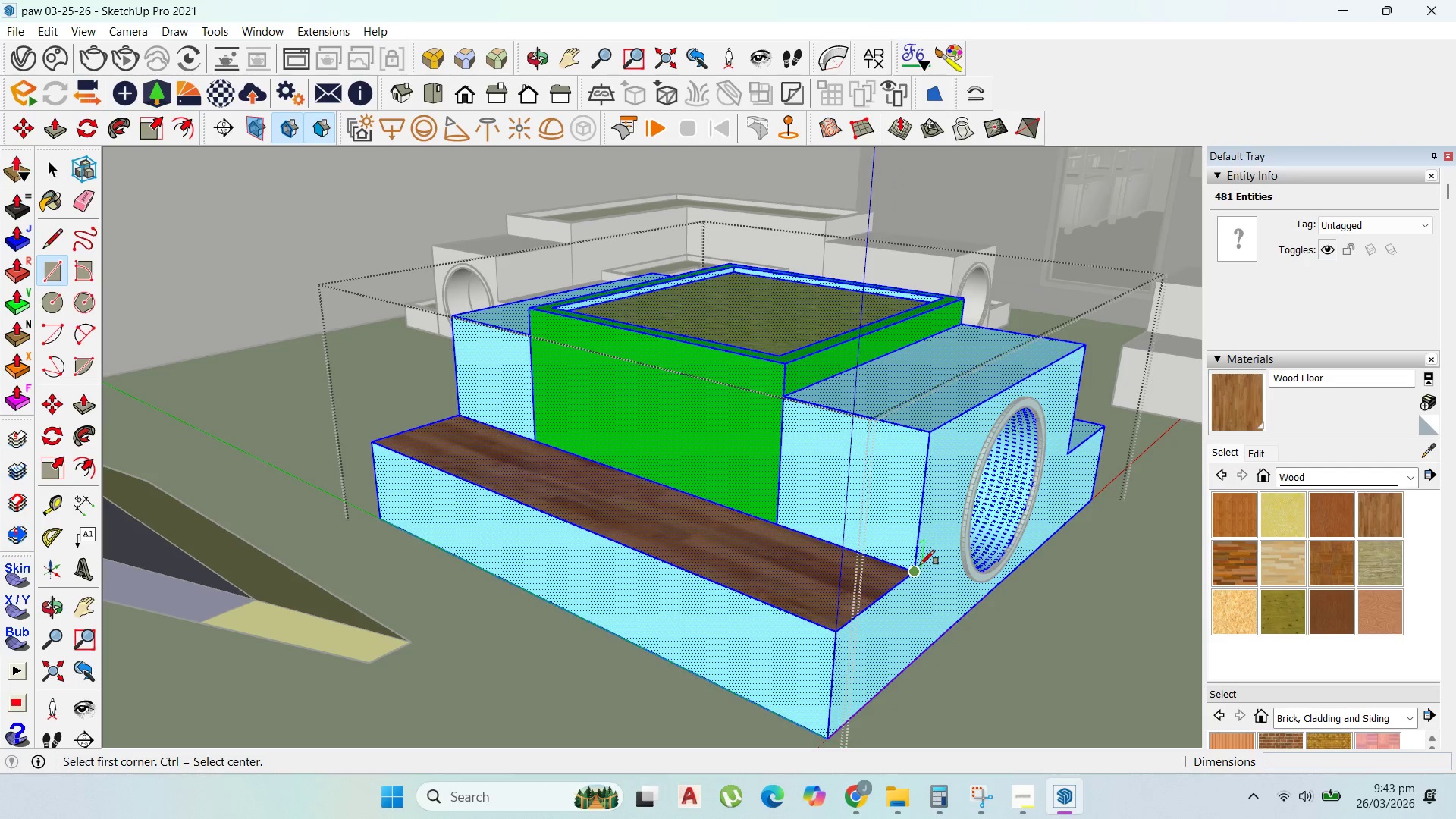 
left_click([919, 570])
 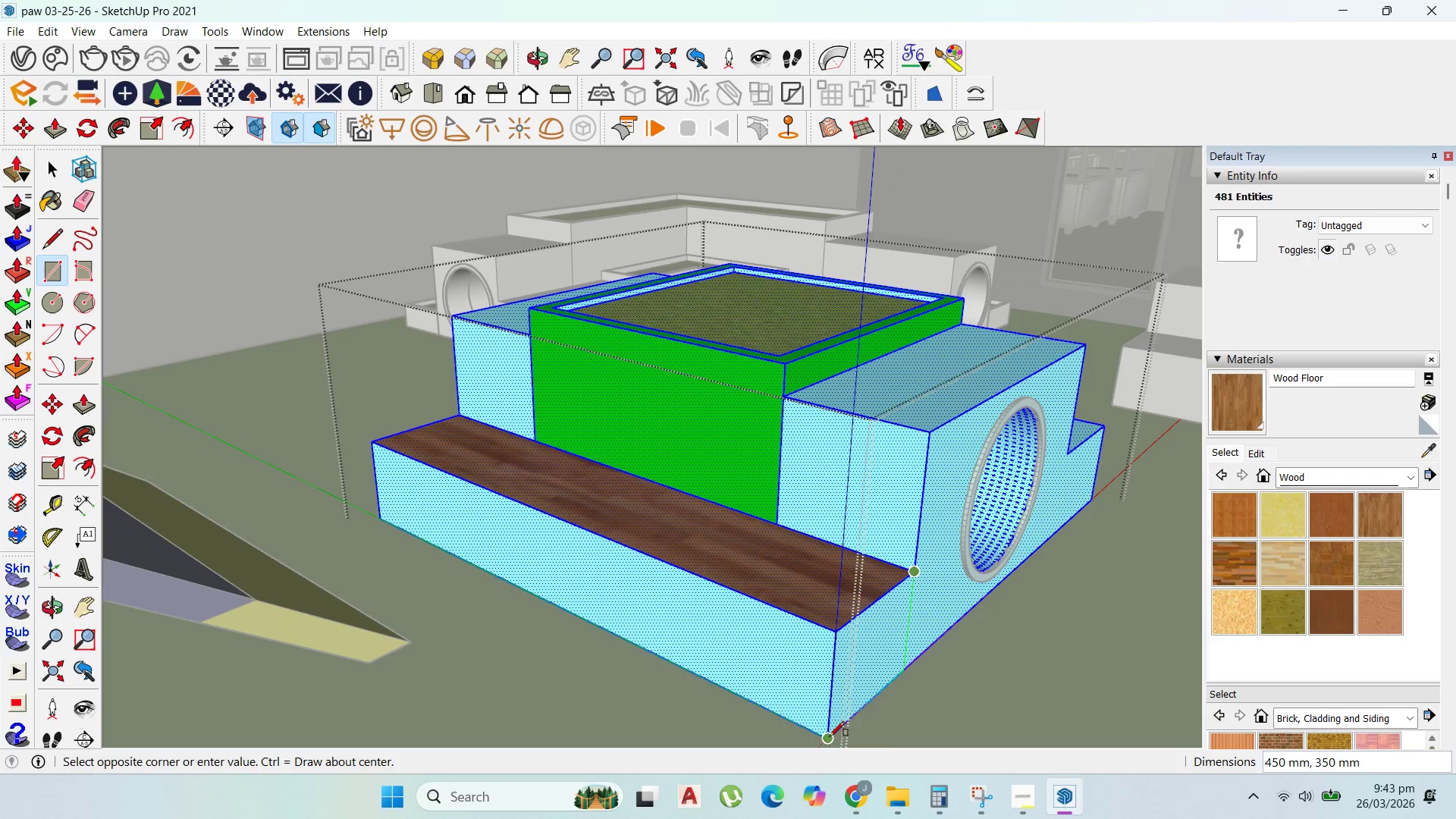 
left_click([830, 736])
 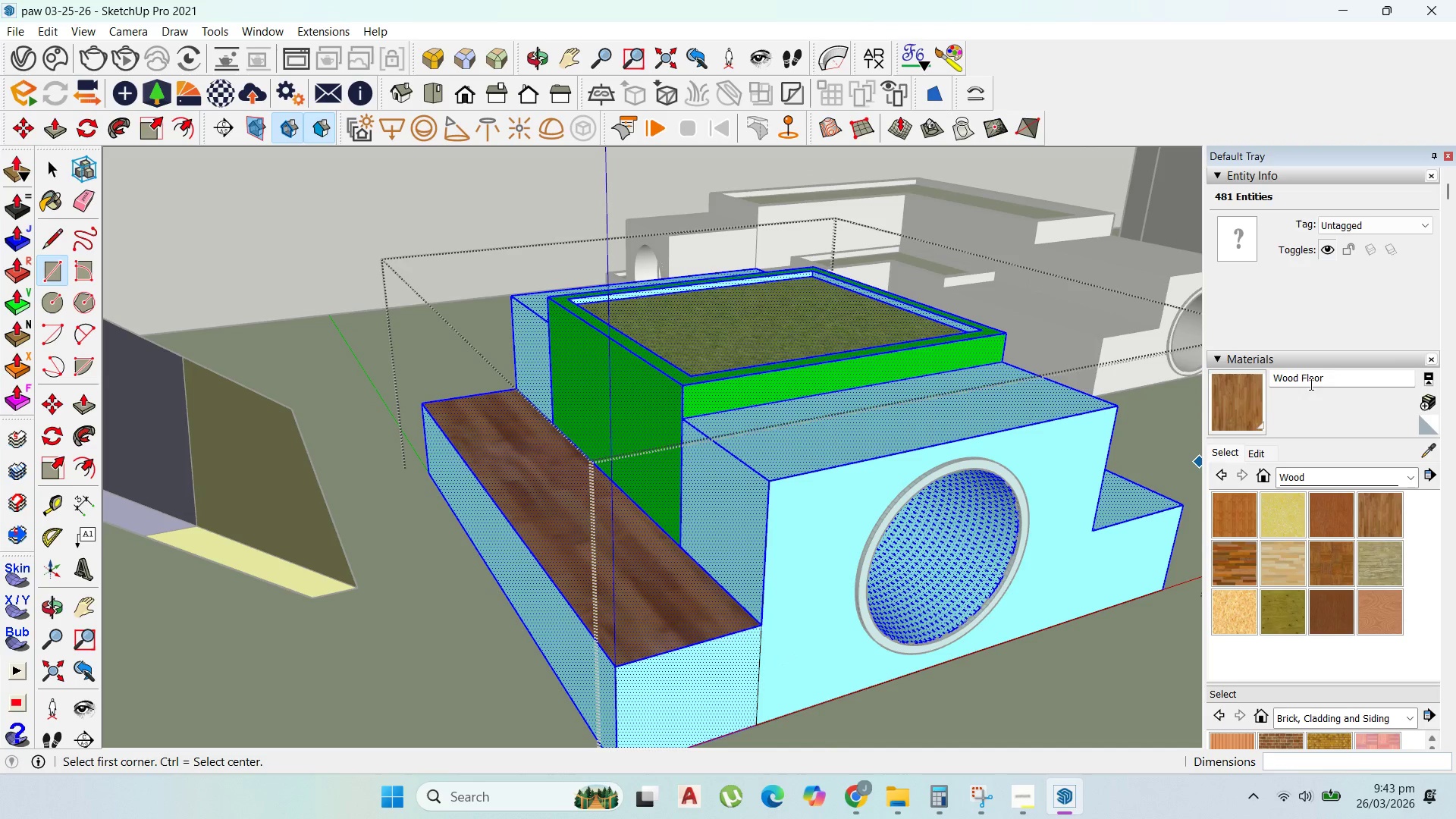 
left_click([1228, 391])
 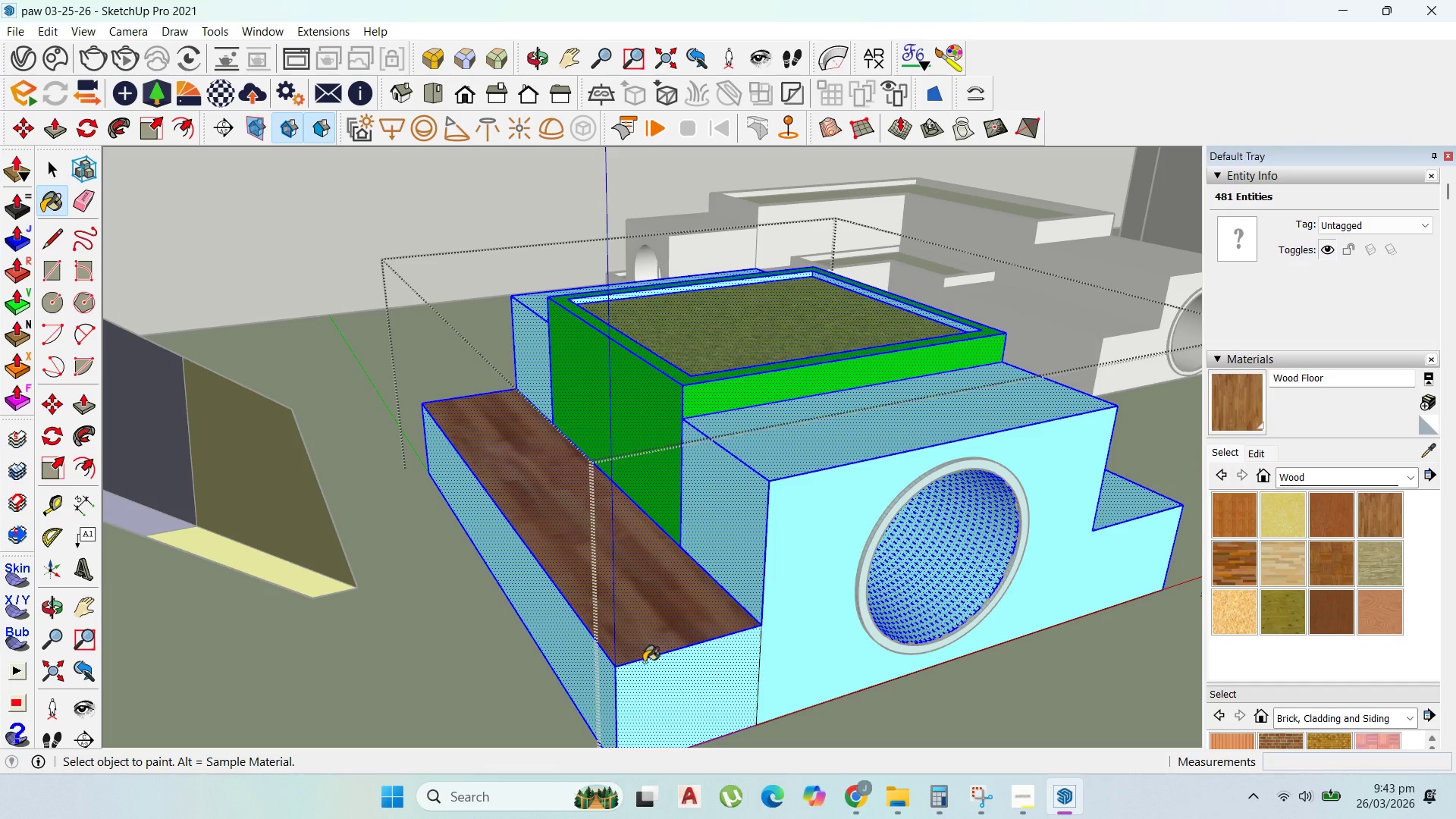 
left_click_drag(start_coordinate=[652, 672], to_coordinate=[654, 678])
 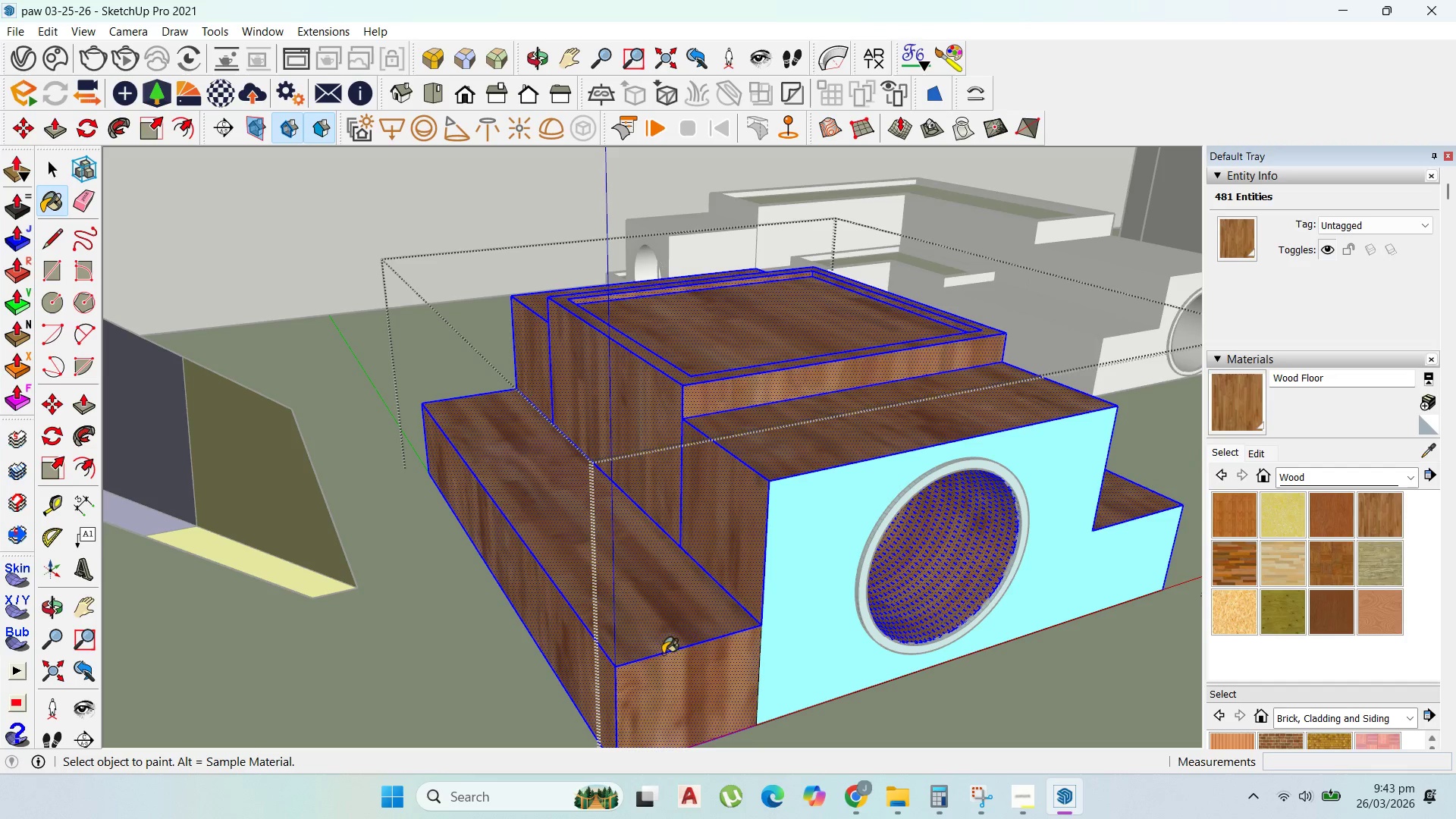 
key(Control+Z)
 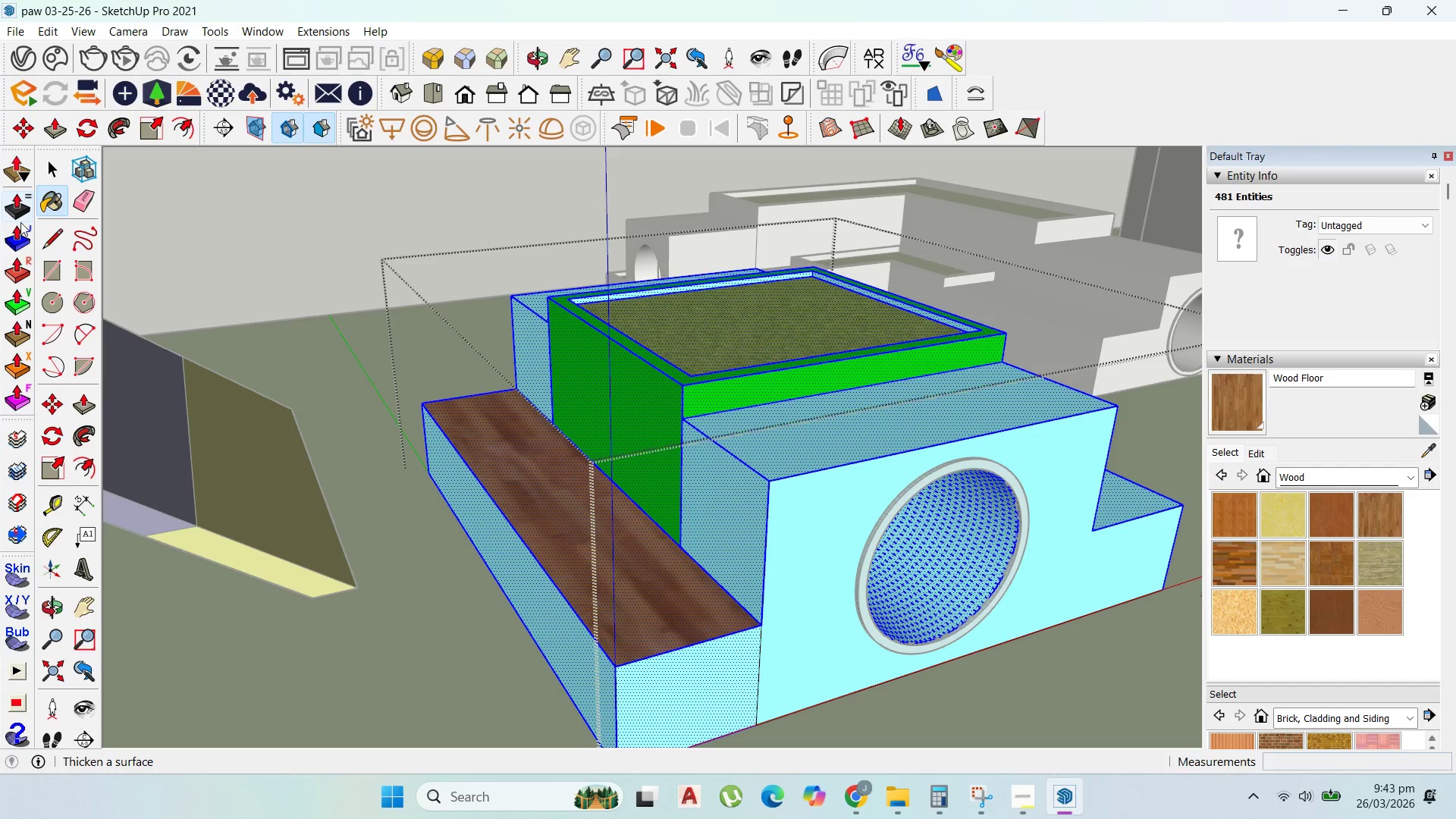 
left_click([52, 163])
 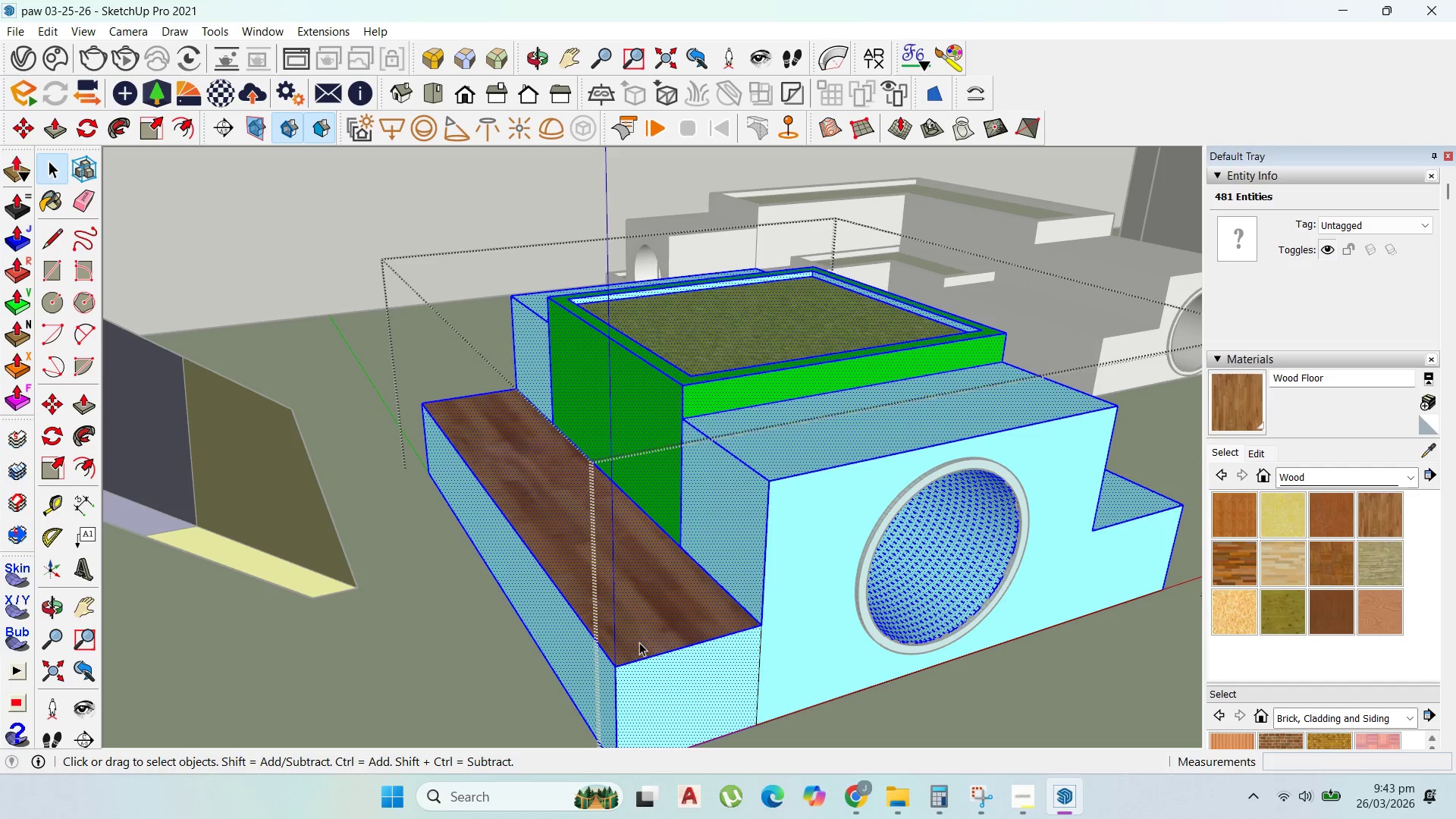 
left_click([678, 686])
 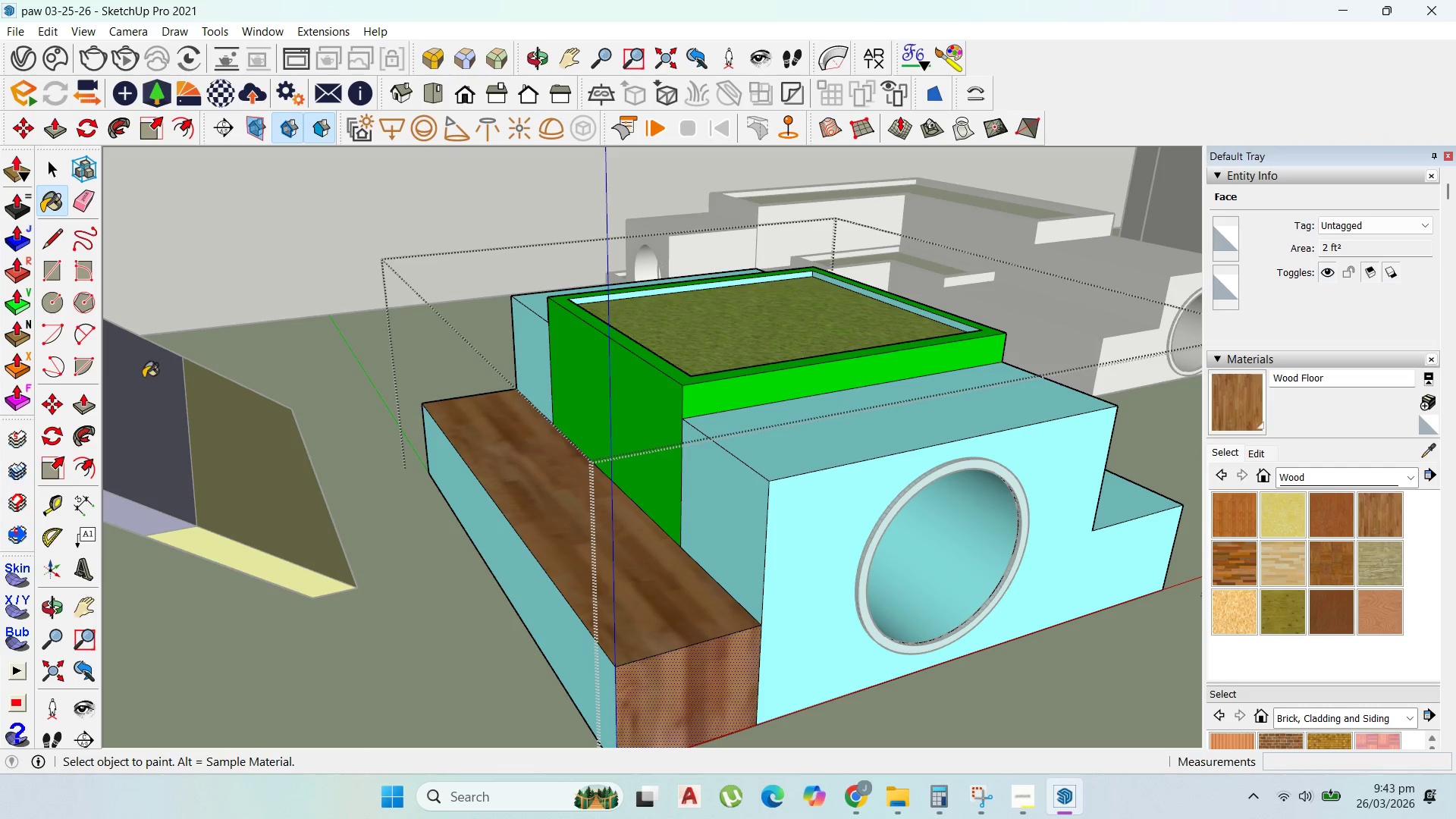 
left_click([55, 275])
 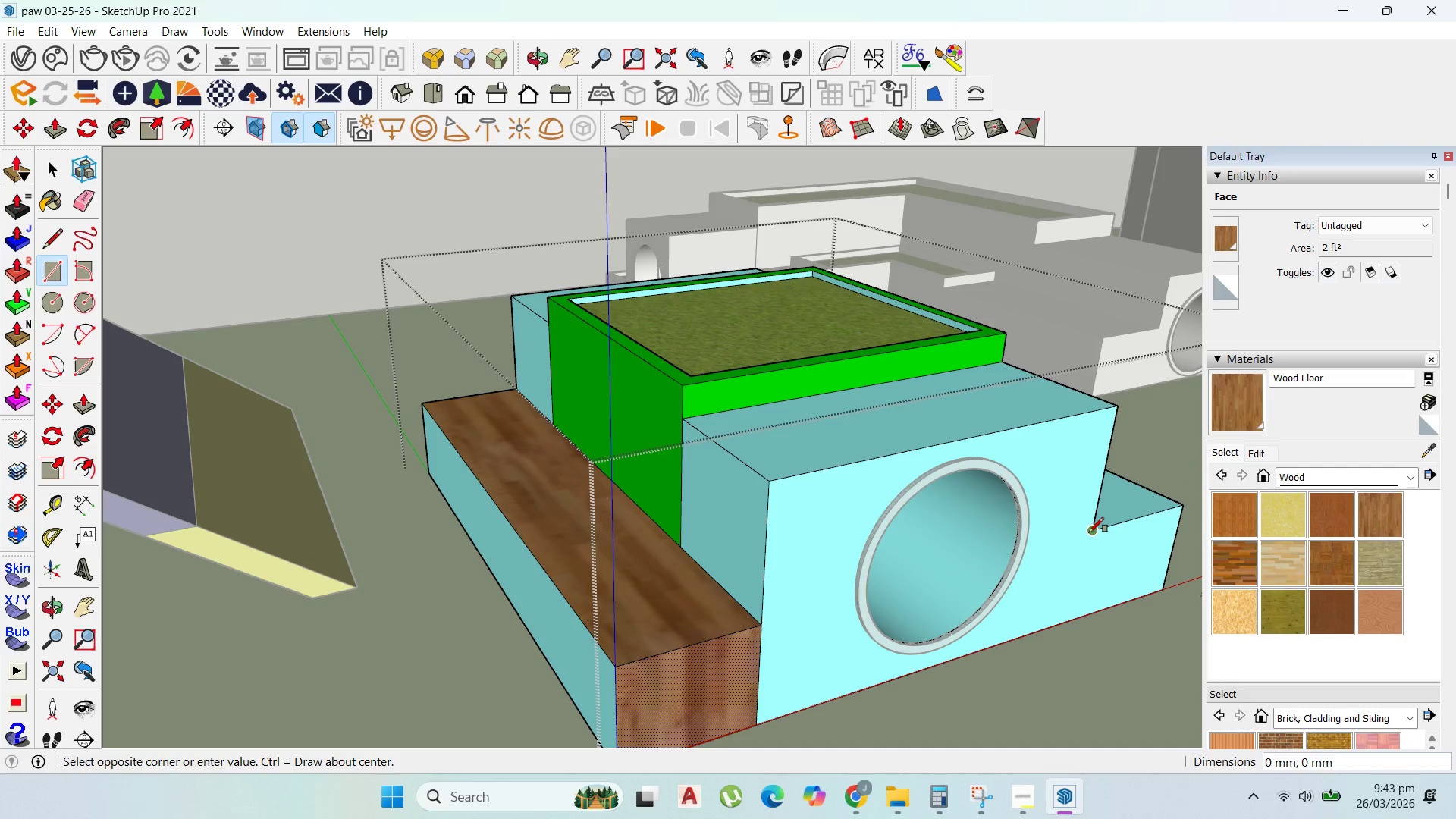 
left_click([1159, 587])
 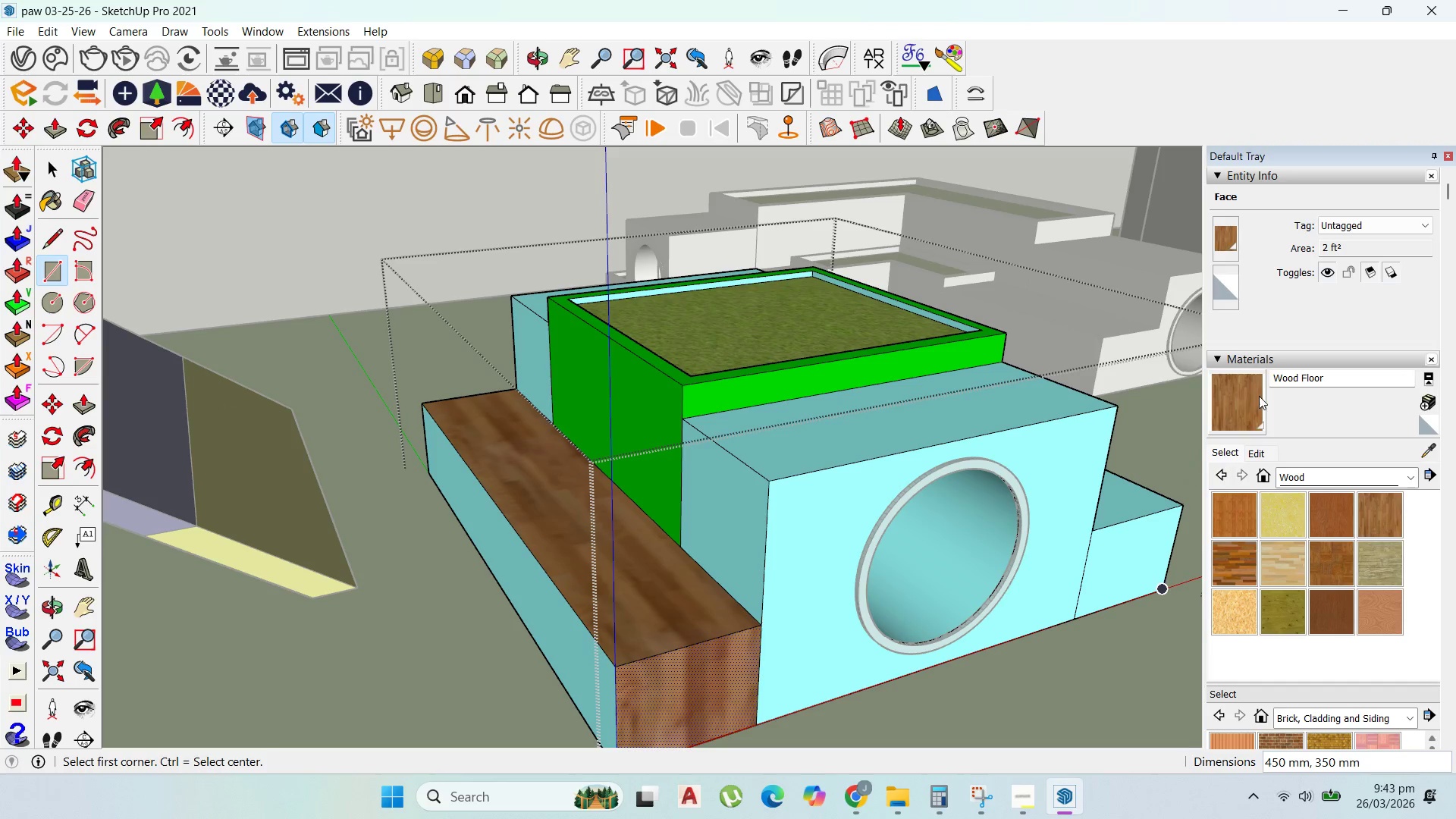 
left_click([1245, 396])
 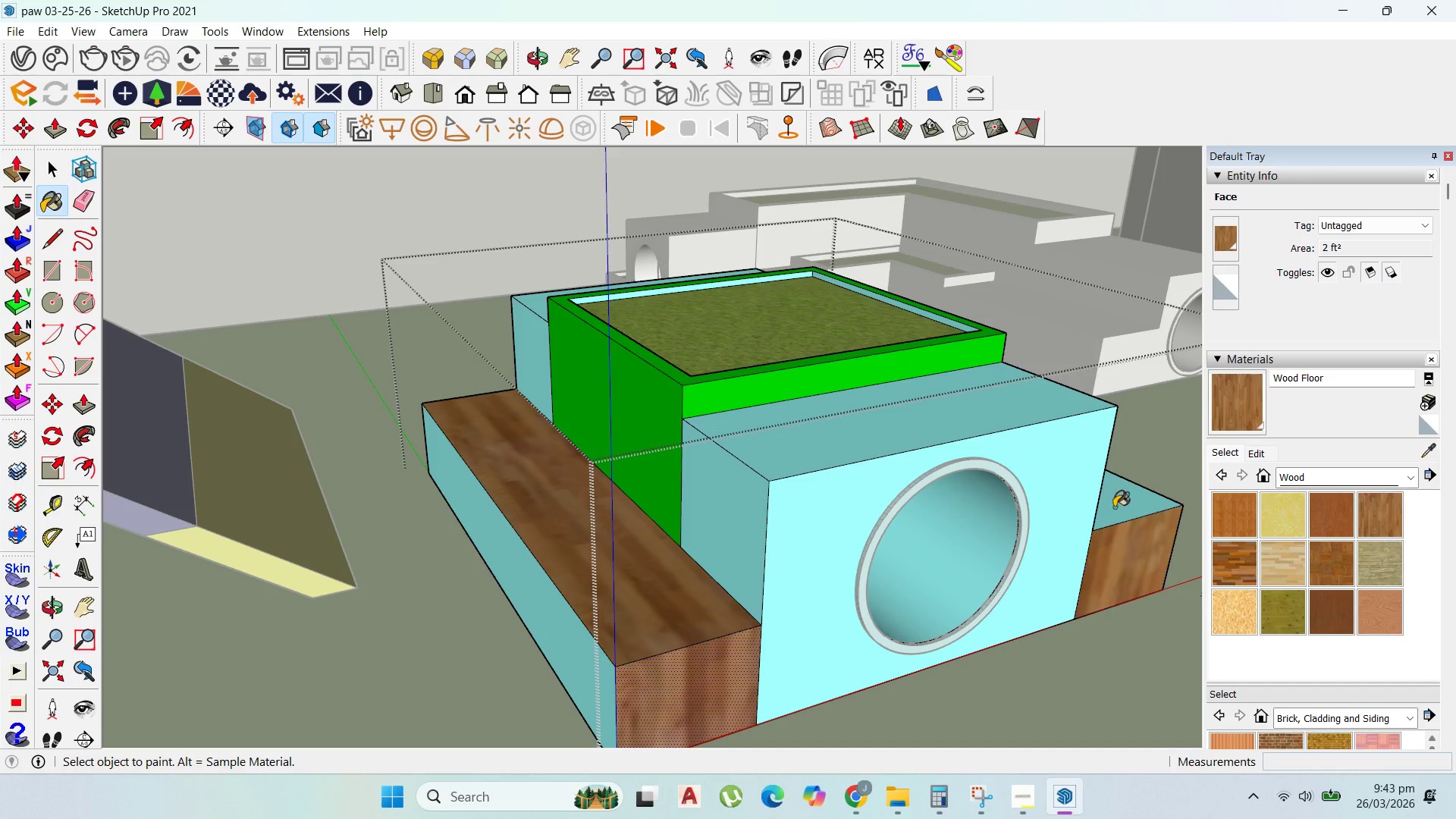 
scroll: coordinate [1124, 497], scroll_direction: up, amount: 3.0
 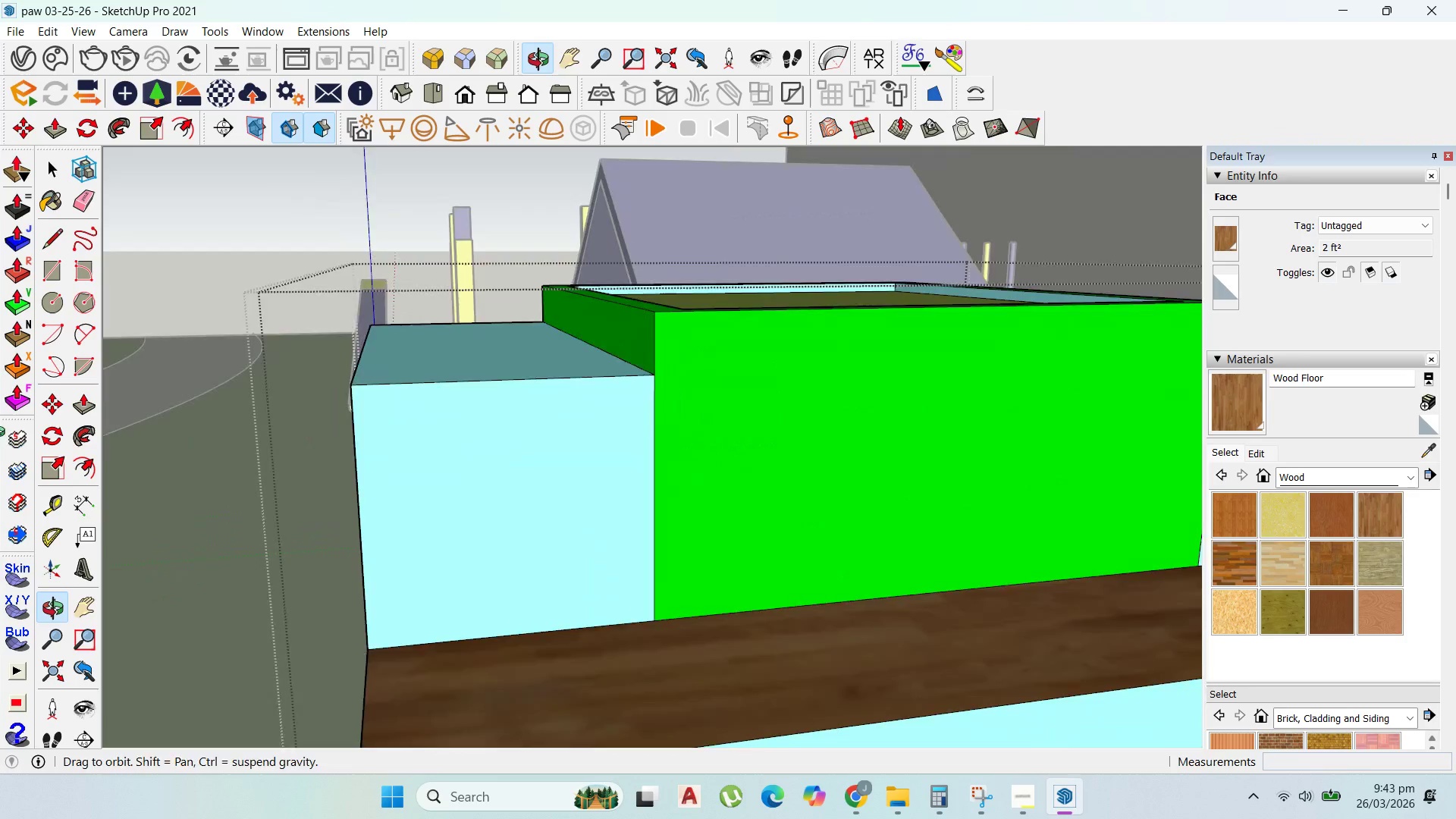 
left_click_drag(start_coordinate=[775, 625], to_coordinate=[786, 621])
 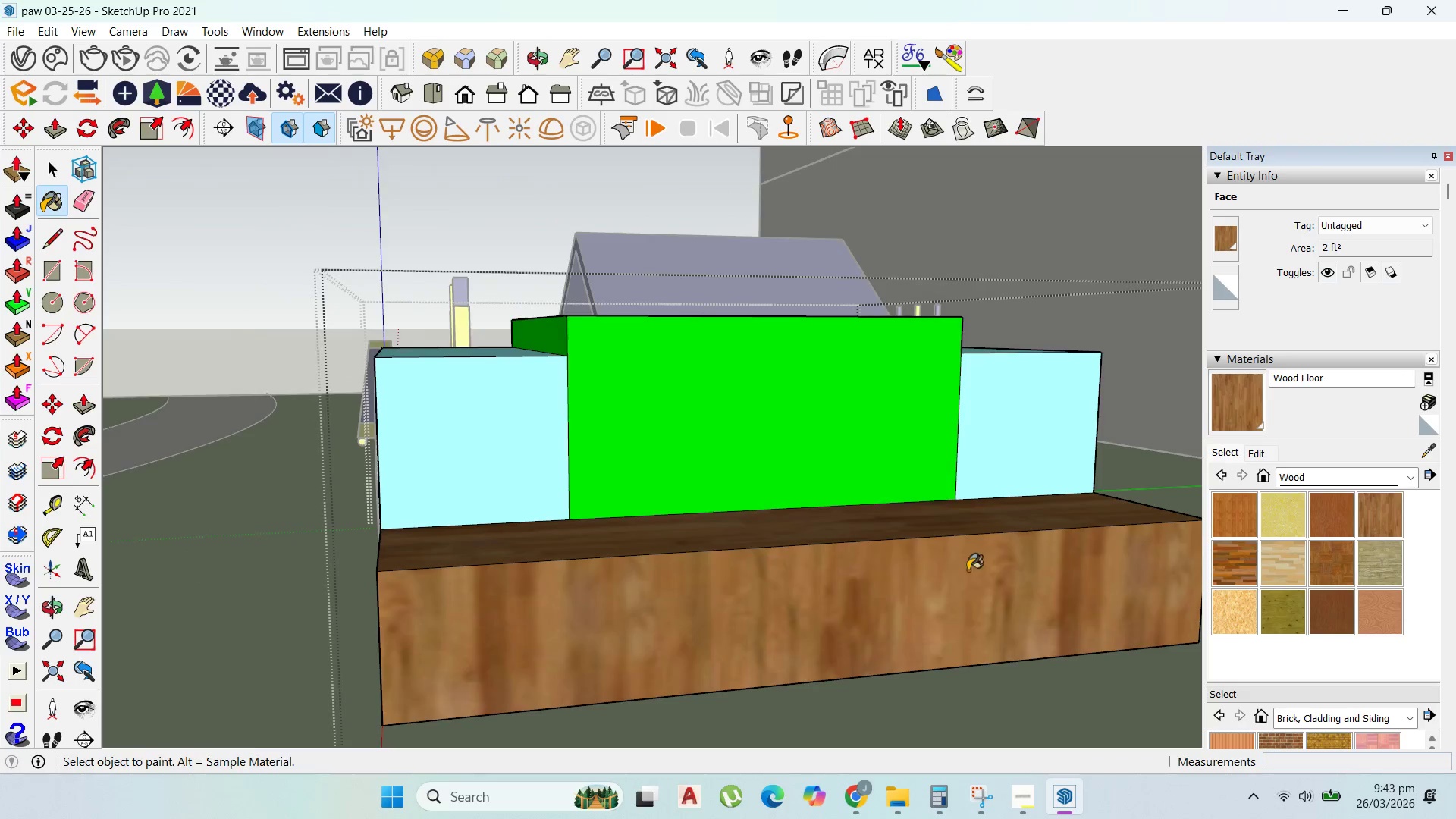 
scroll: coordinate [431, 406], scroll_direction: down, amount: 5.0
 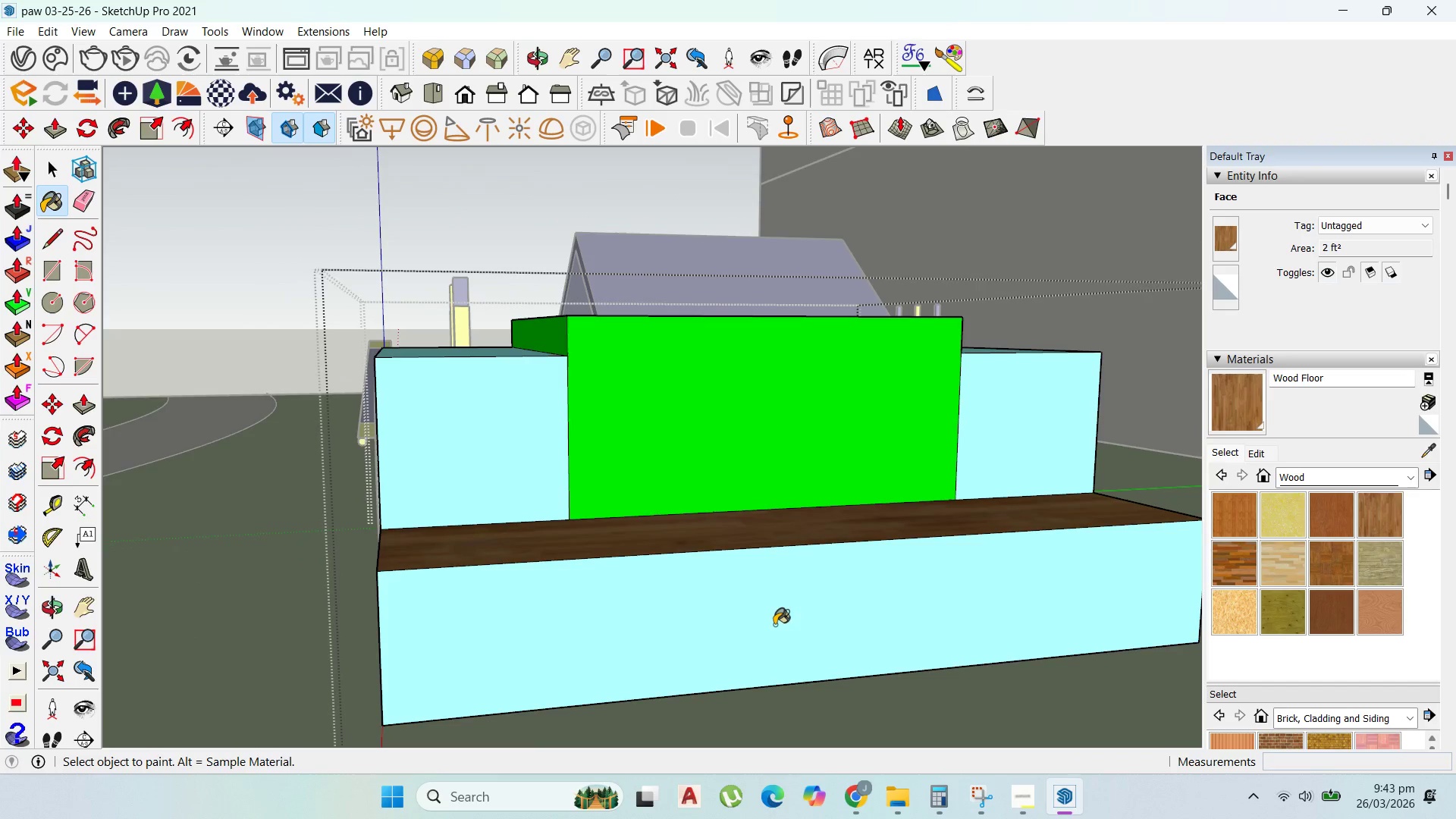 
scroll: coordinate [968, 570], scroll_direction: up, amount: 1.0
 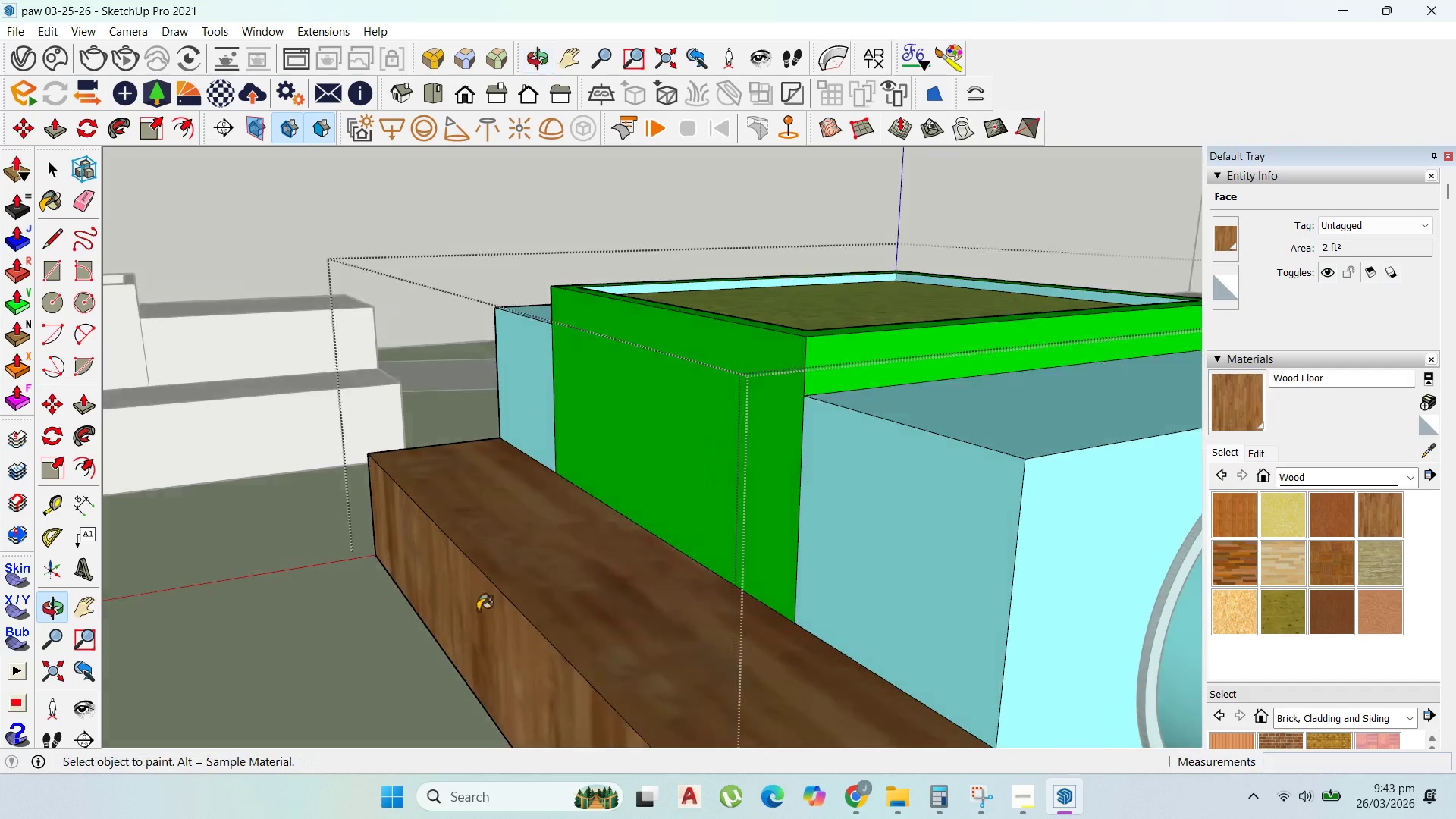 
scroll: coordinate [703, 466], scroll_direction: down, amount: 4.0
 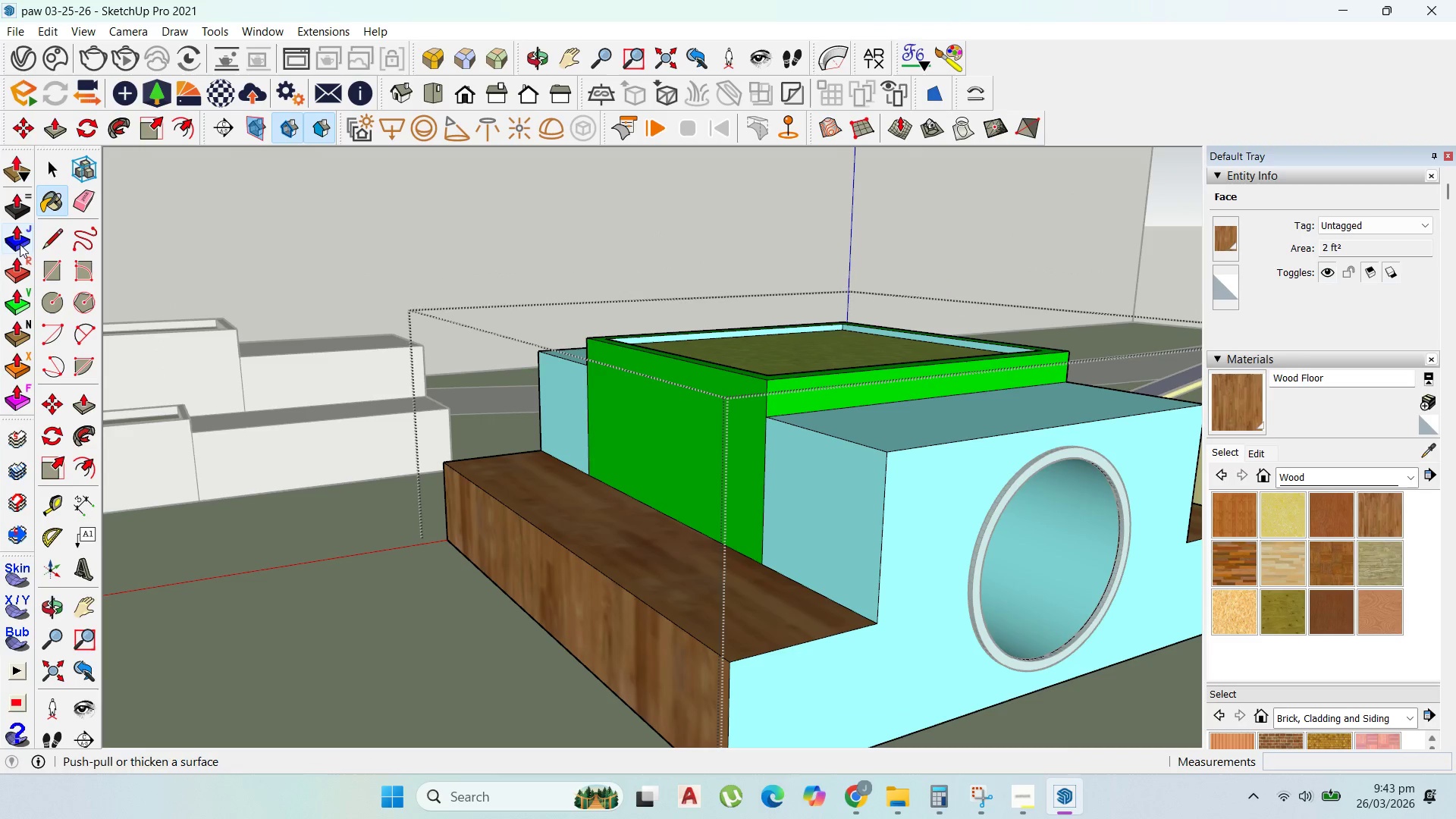 
left_click([48, 268])
 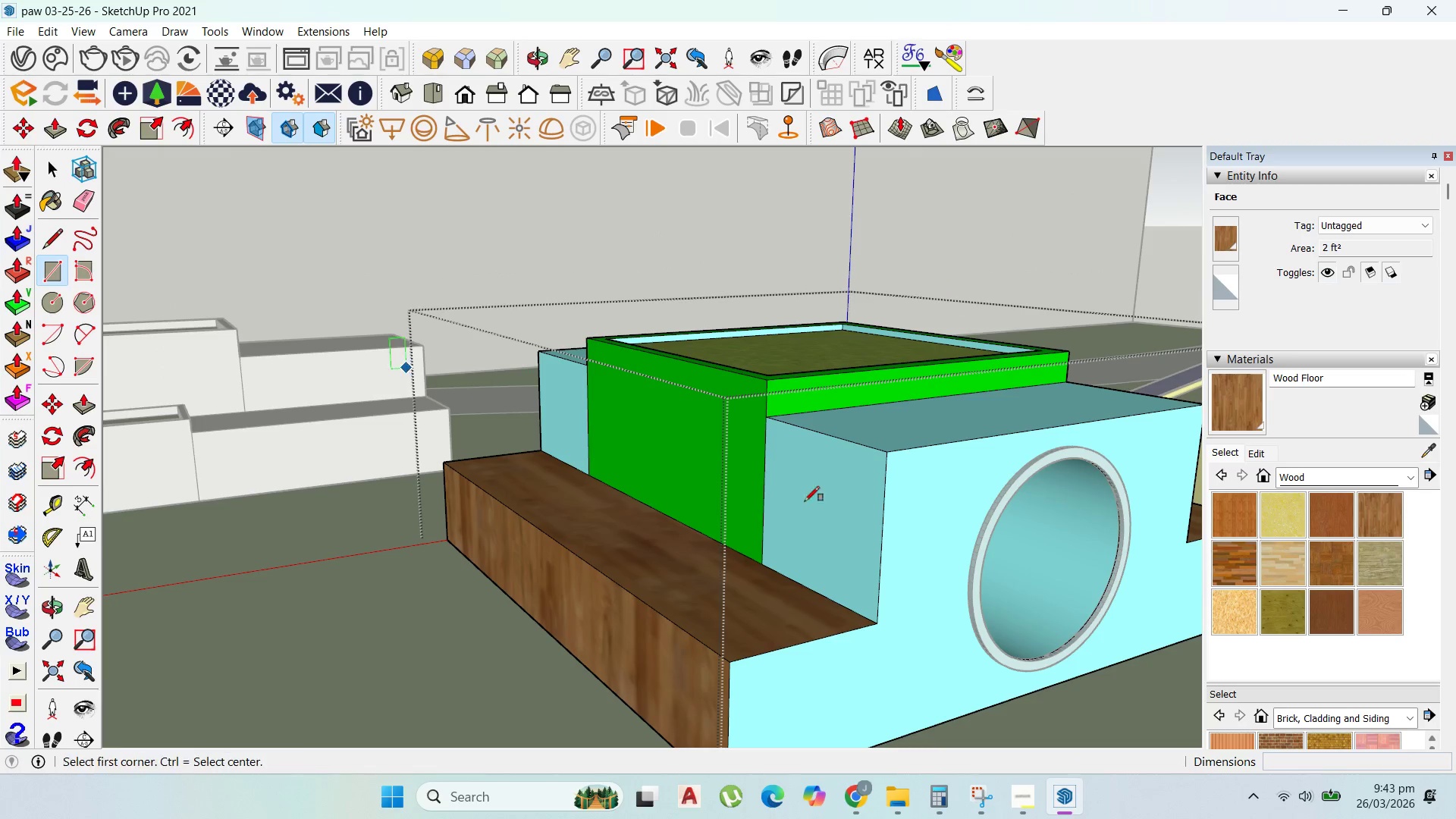 
scroll: coordinate [827, 506], scroll_direction: down, amount: 4.0
 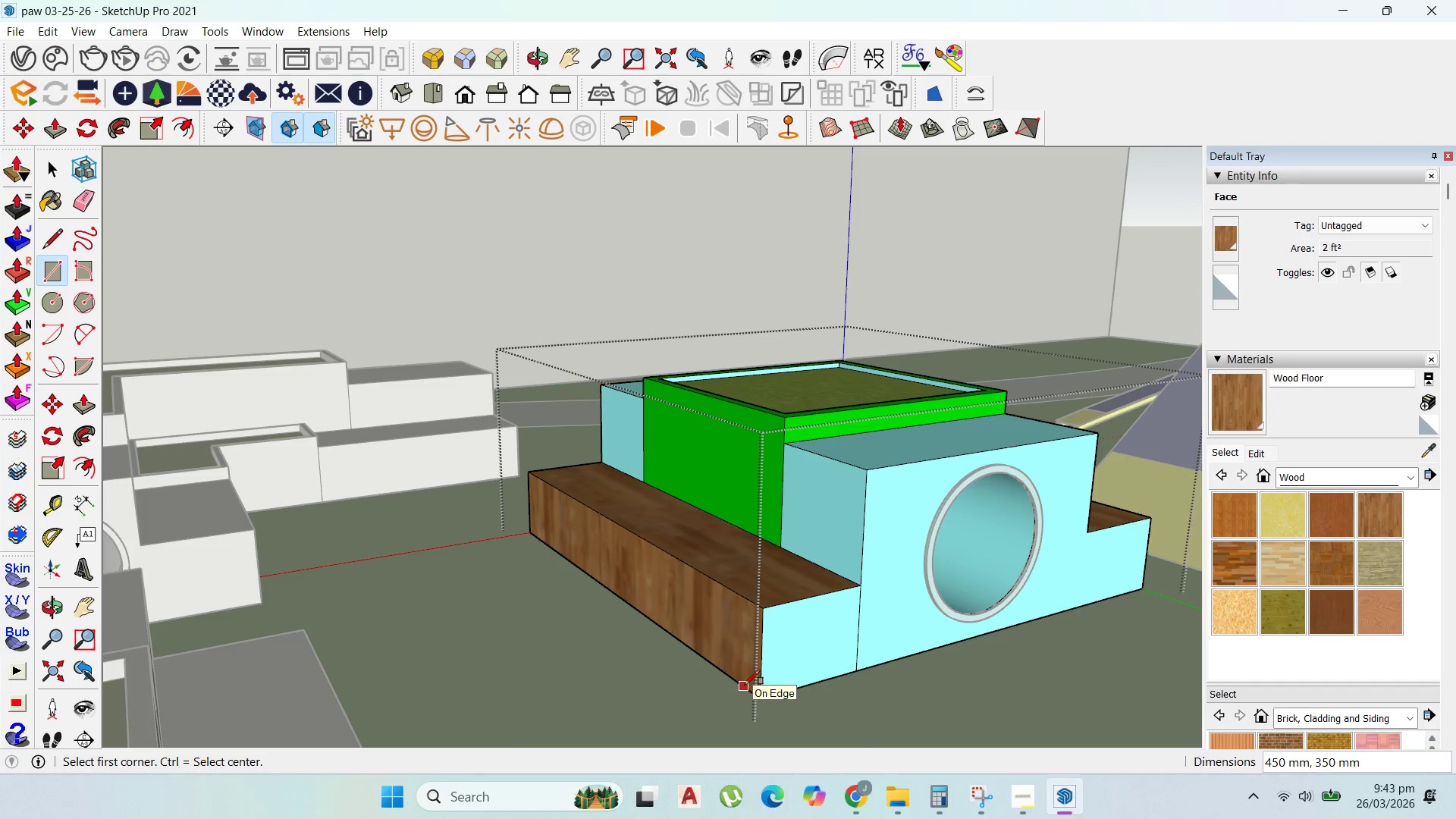 
scroll: coordinate [1124, 691], scroll_direction: up, amount: 9.0
 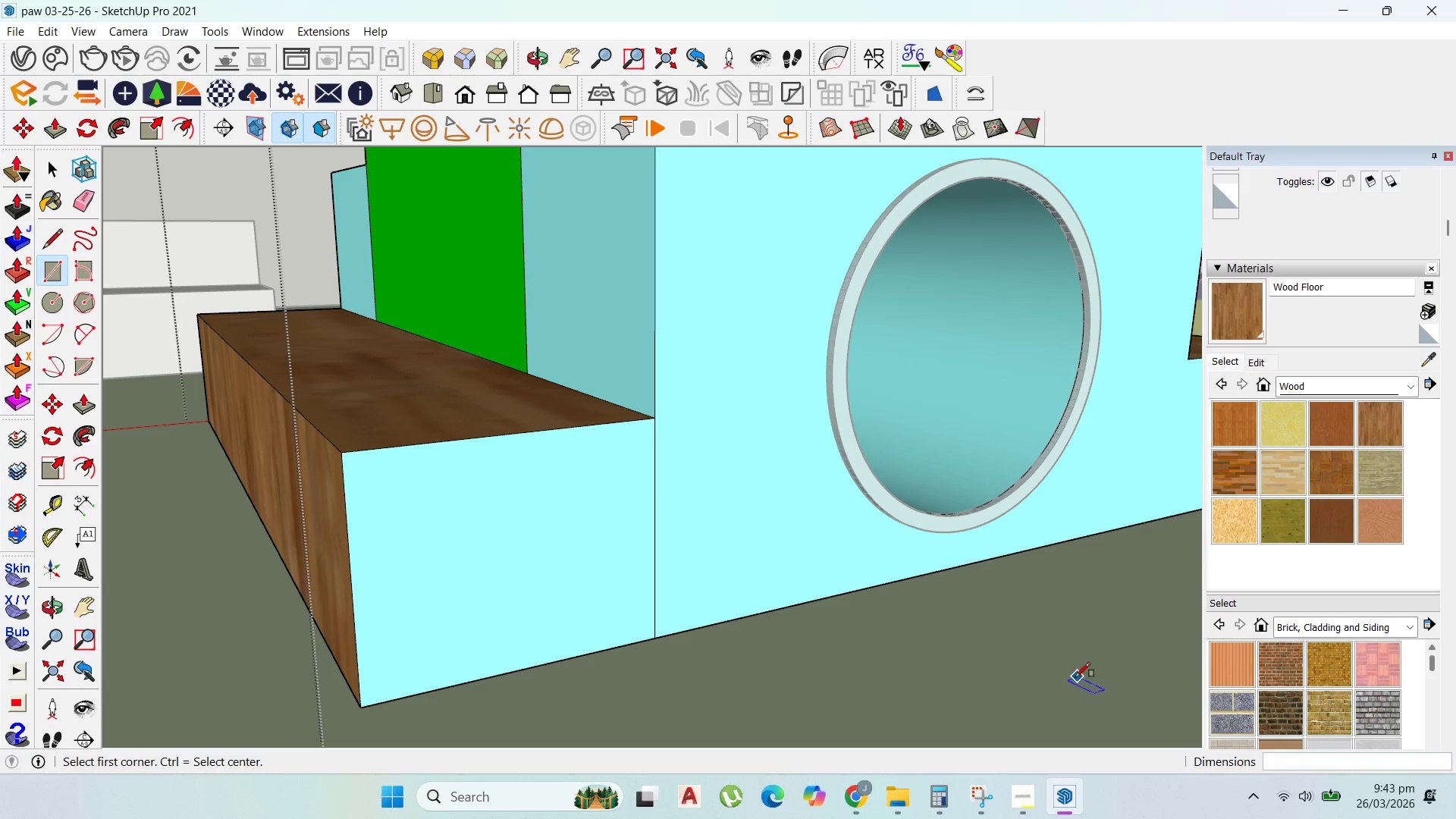 
wait(8.63)
 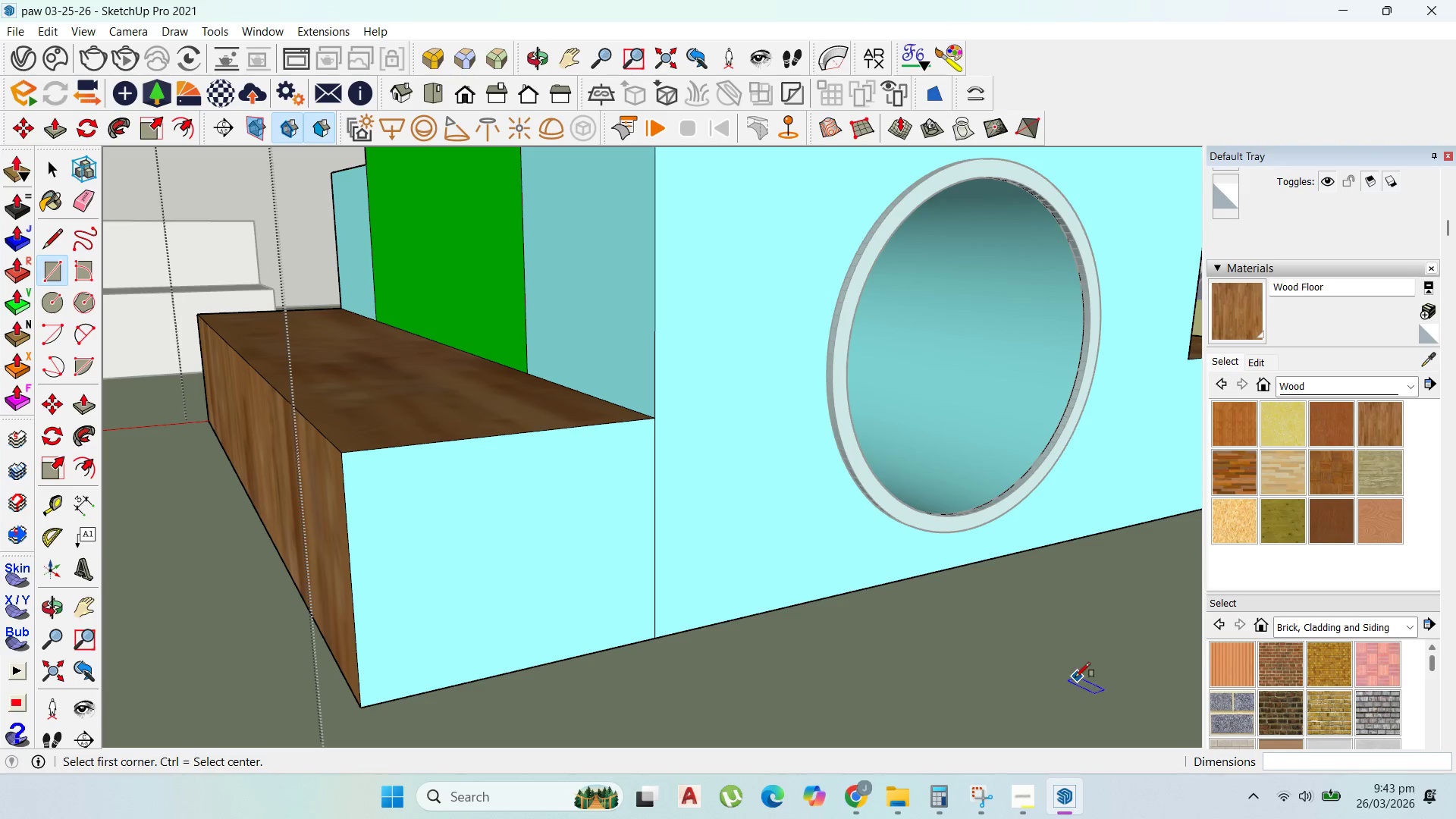 
left_click([1241, 322])
 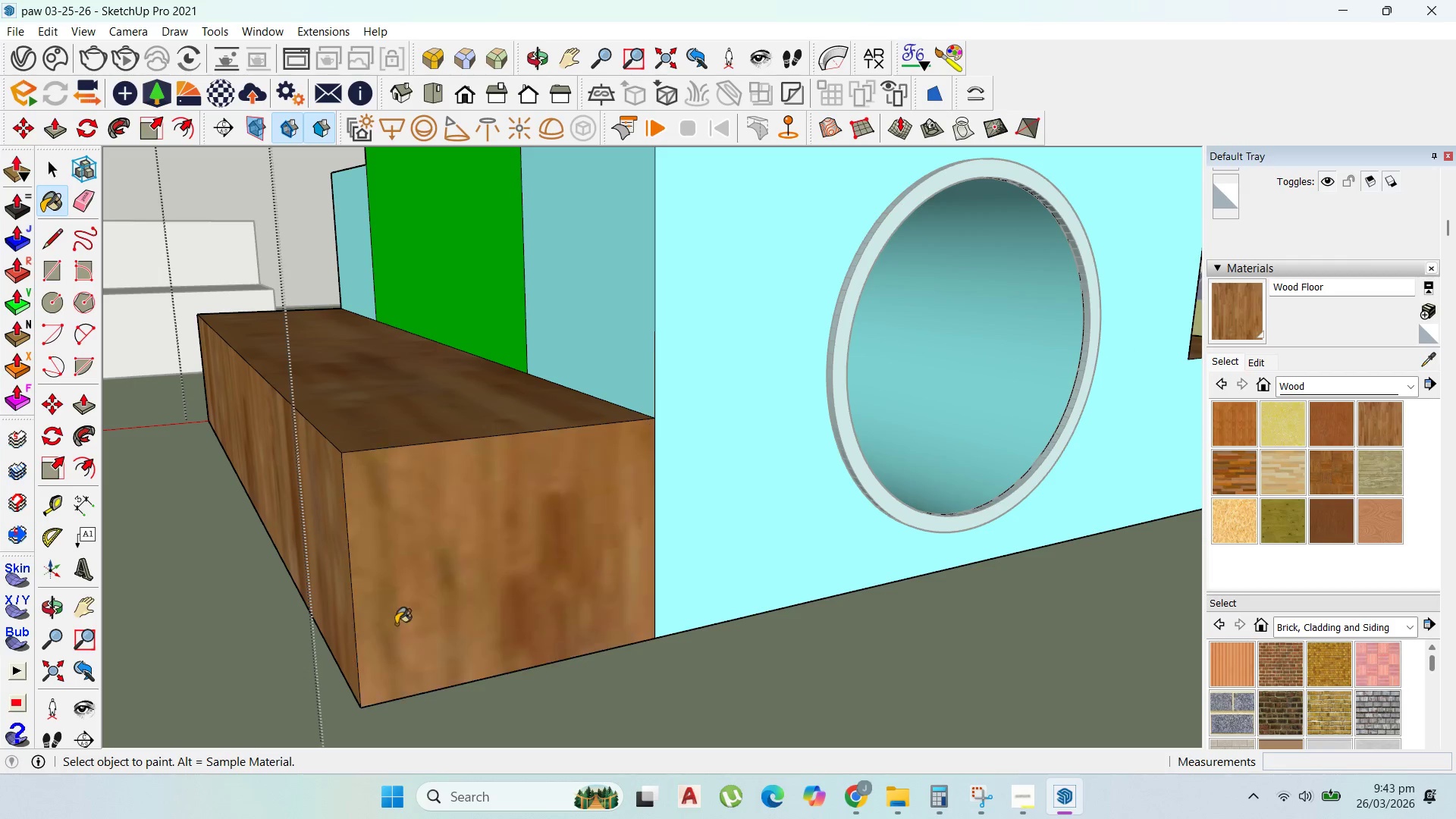 
scroll: coordinate [395, 632], scroll_direction: down, amount: 9.0
 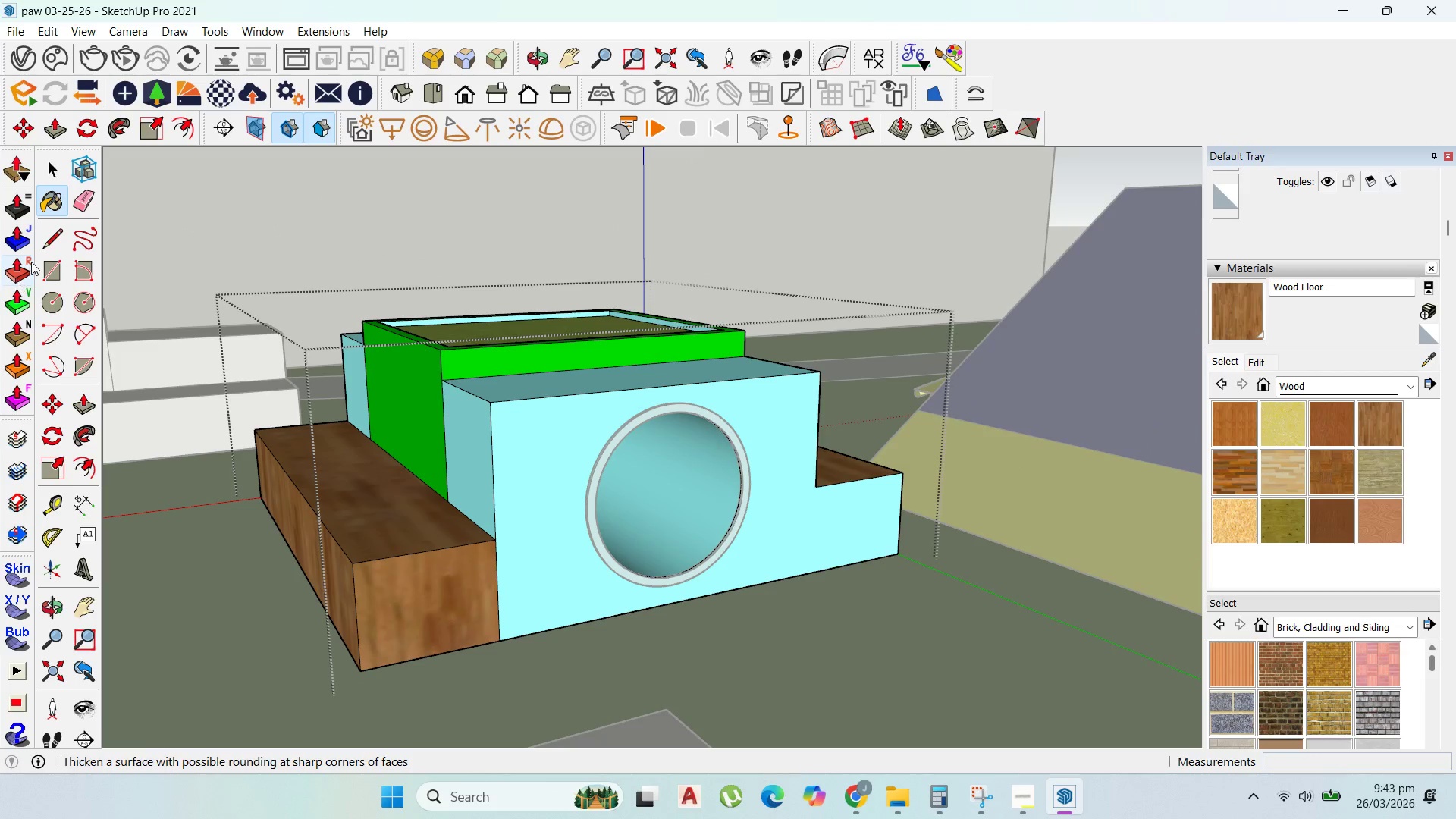 
left_click([42, 263])
 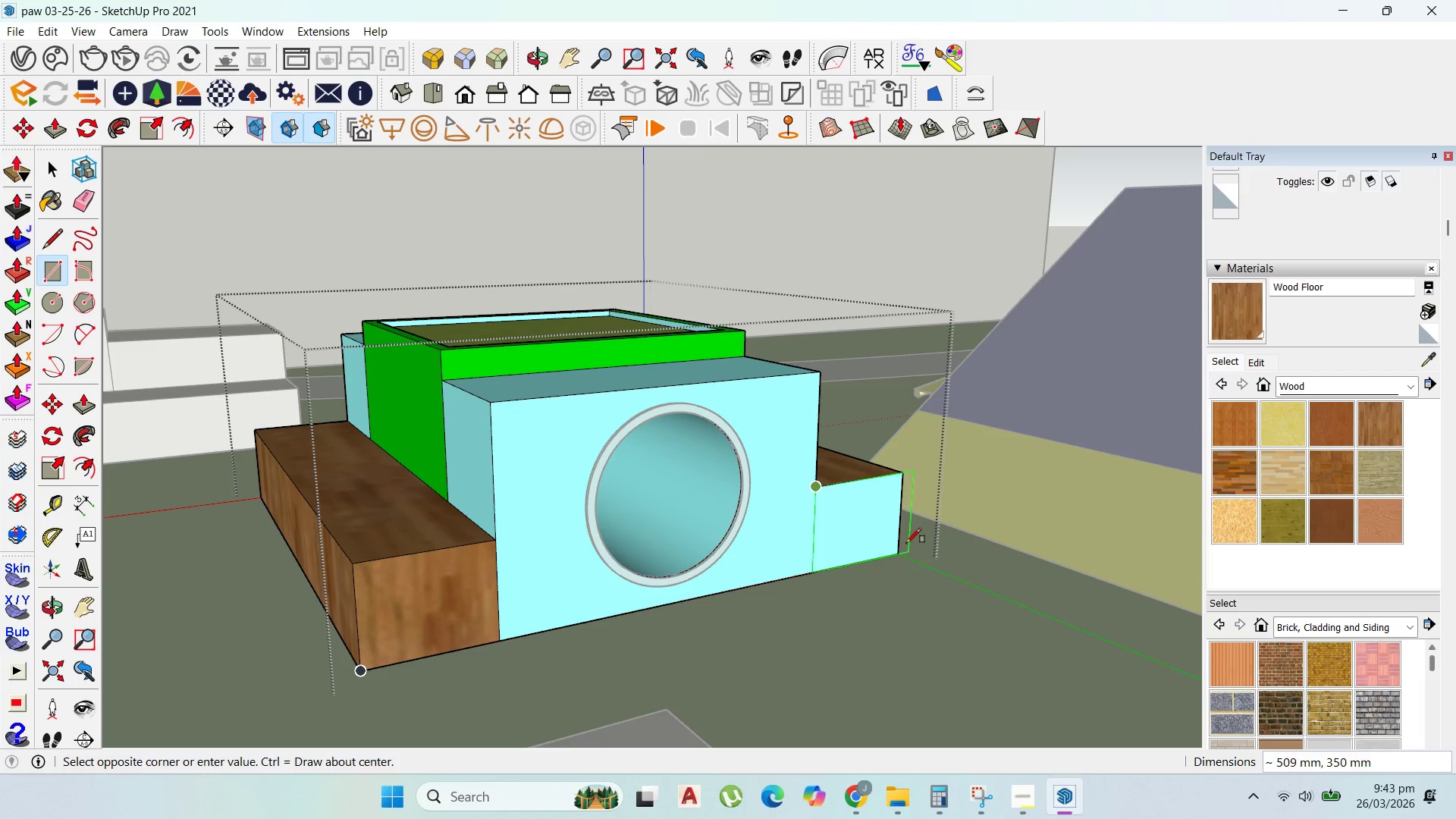 
left_click([899, 551])
 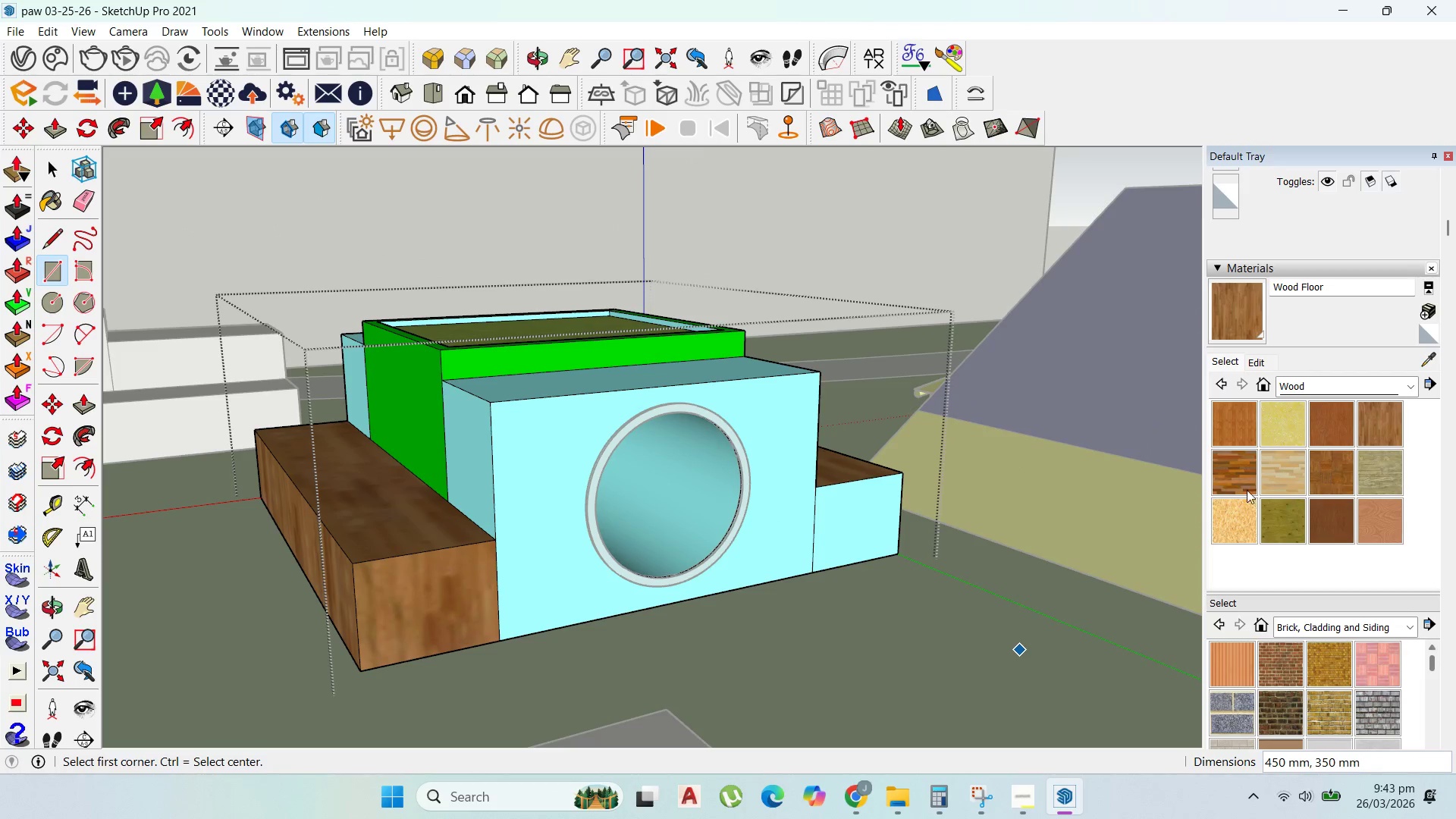 
left_click_drag(start_coordinate=[1263, 319], to_coordinate=[1260, 315])
 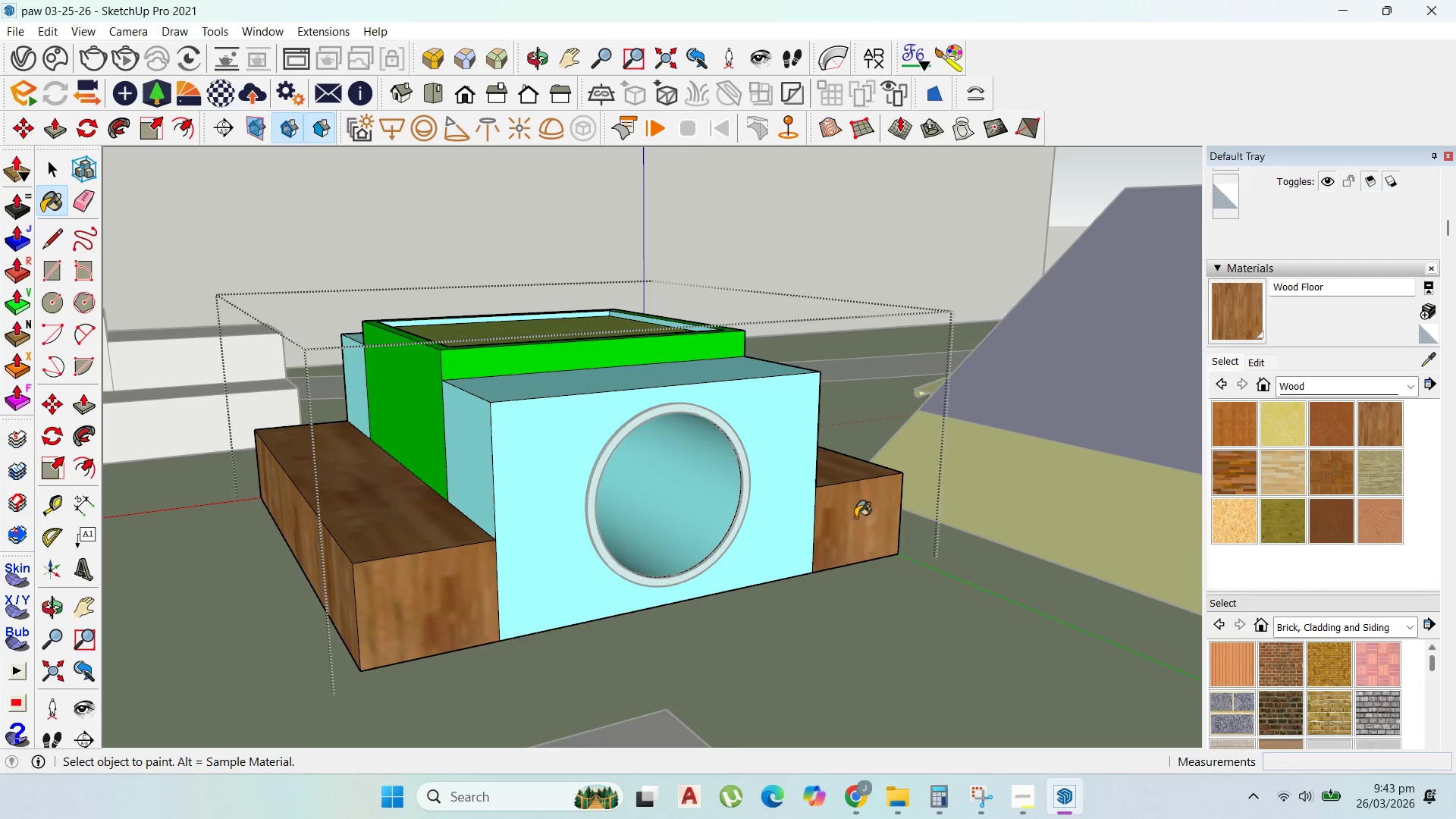 
scroll: coordinate [764, 461], scroll_direction: up, amount: 3.0
 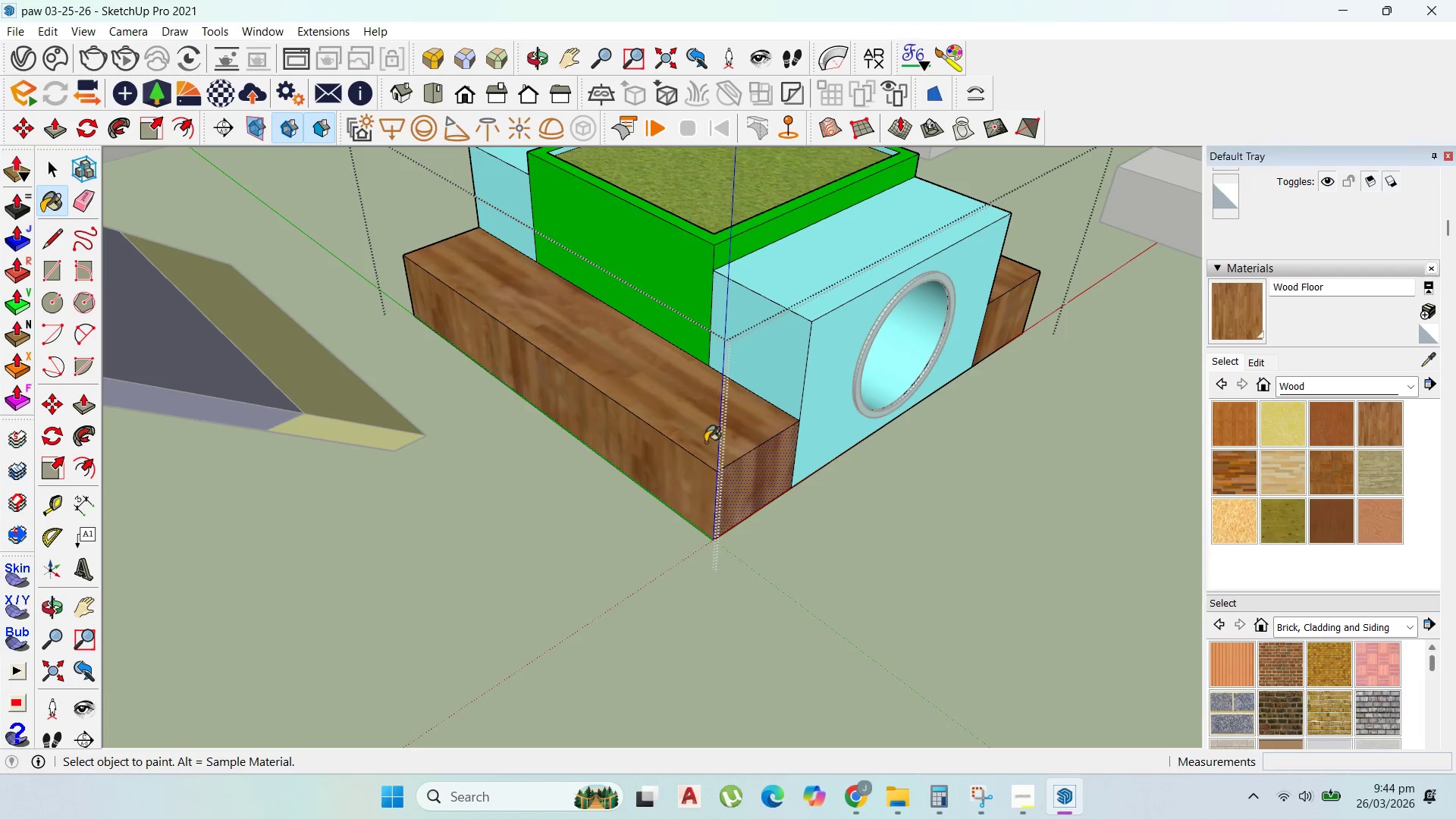 
scroll: coordinate [695, 455], scroll_direction: down, amount: 3.0
 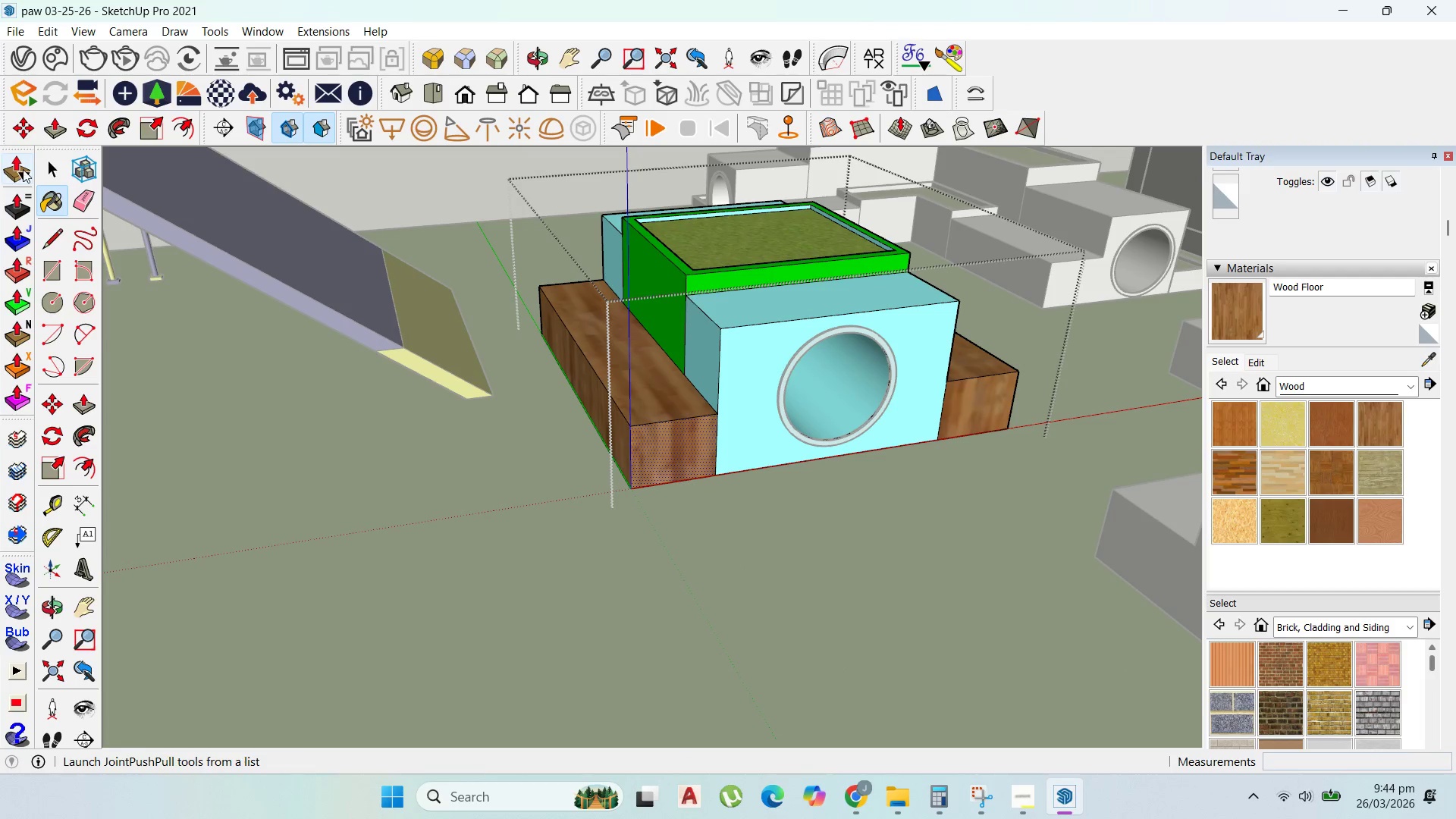 
left_click([49, 168])
 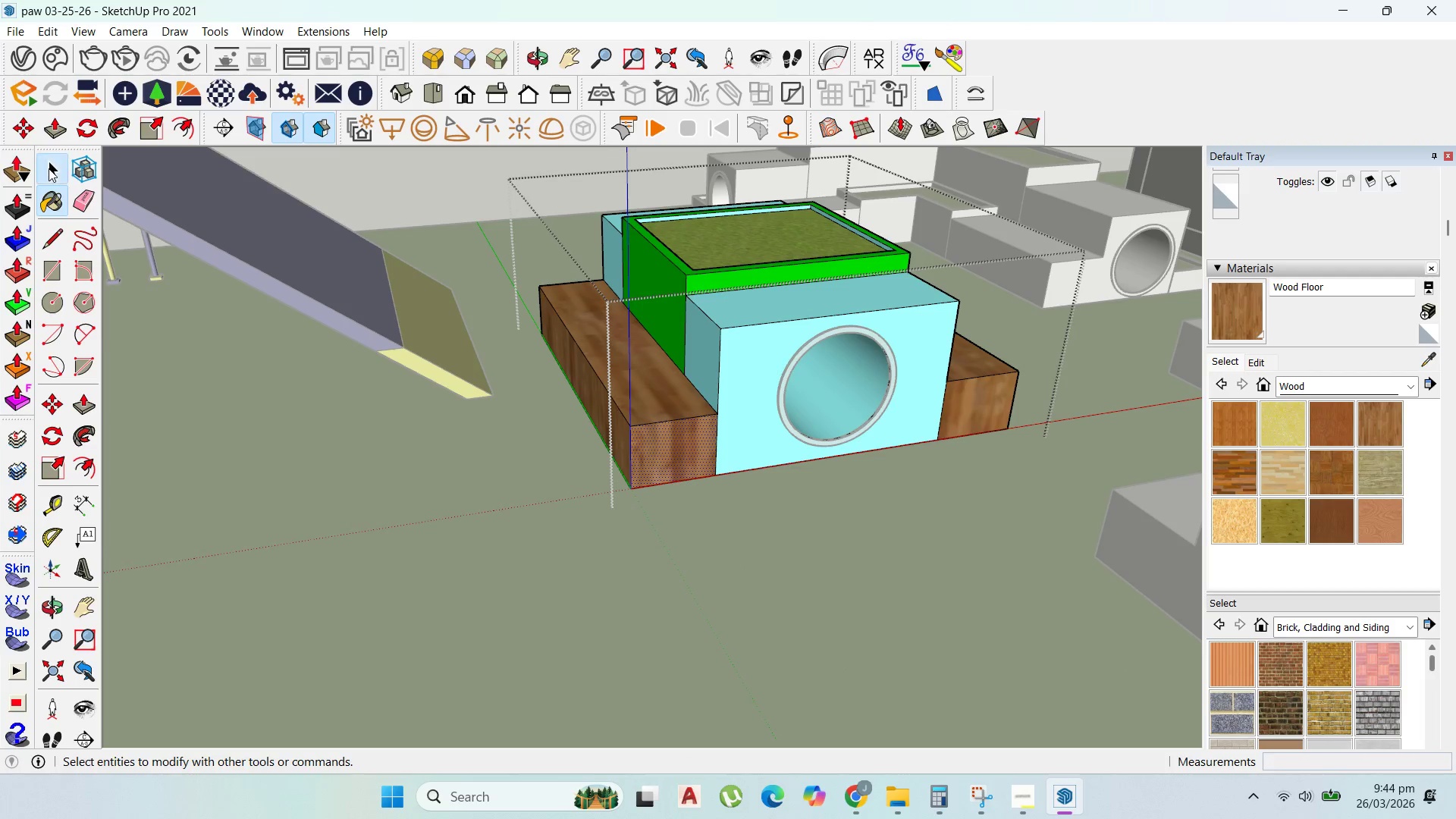 
key(Escape)
 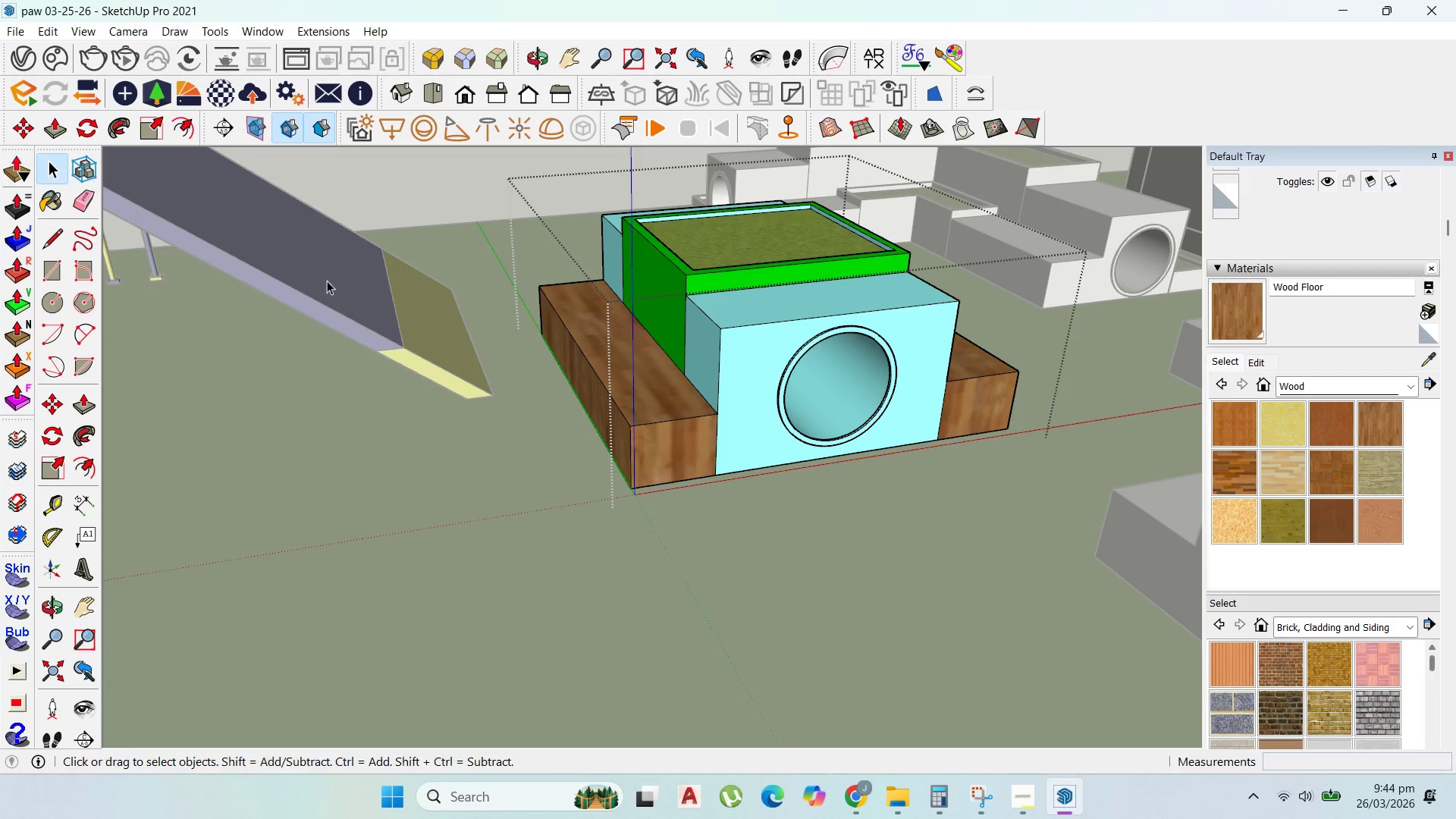 
key(Escape)
 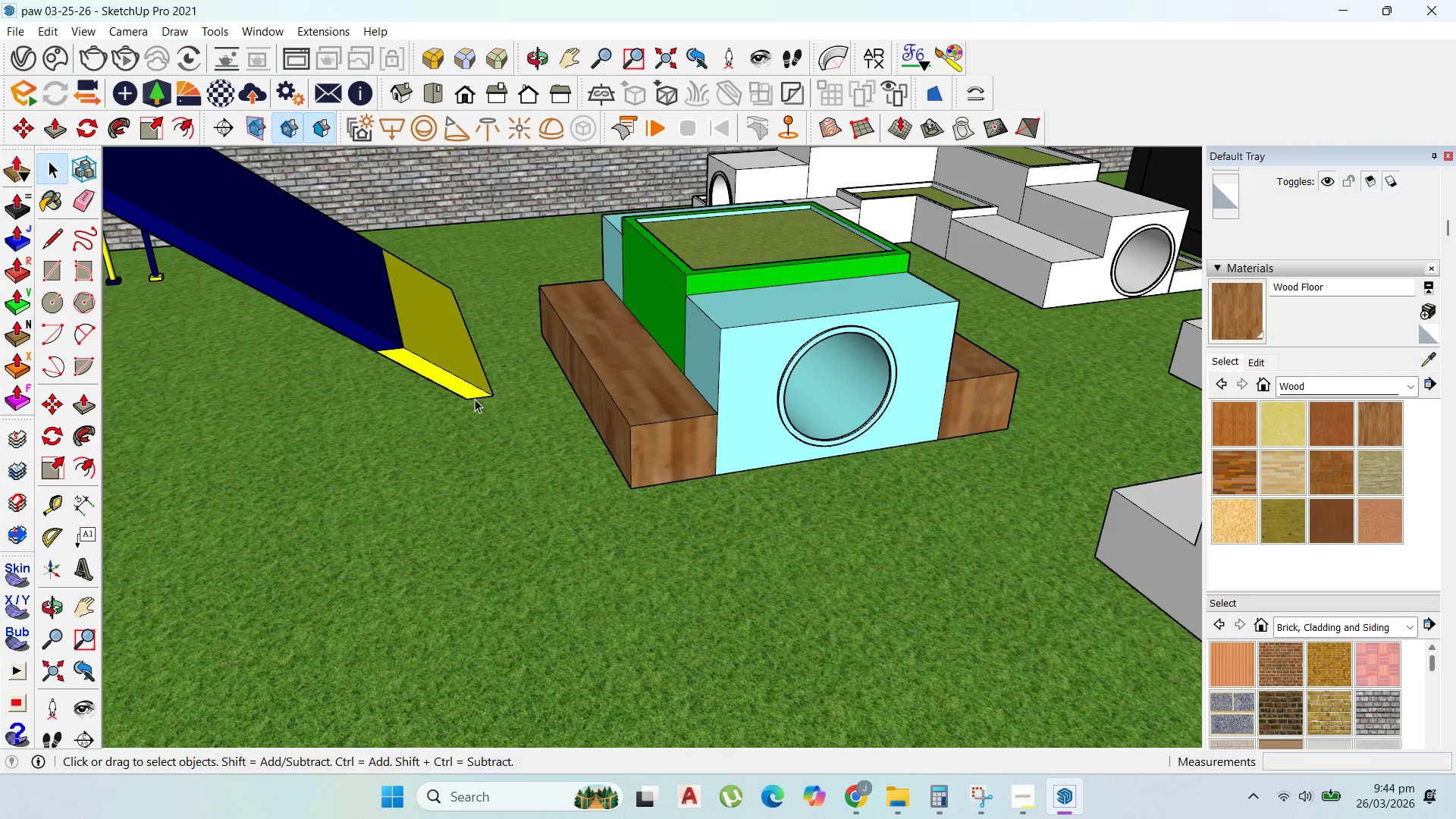 
key(Escape)
 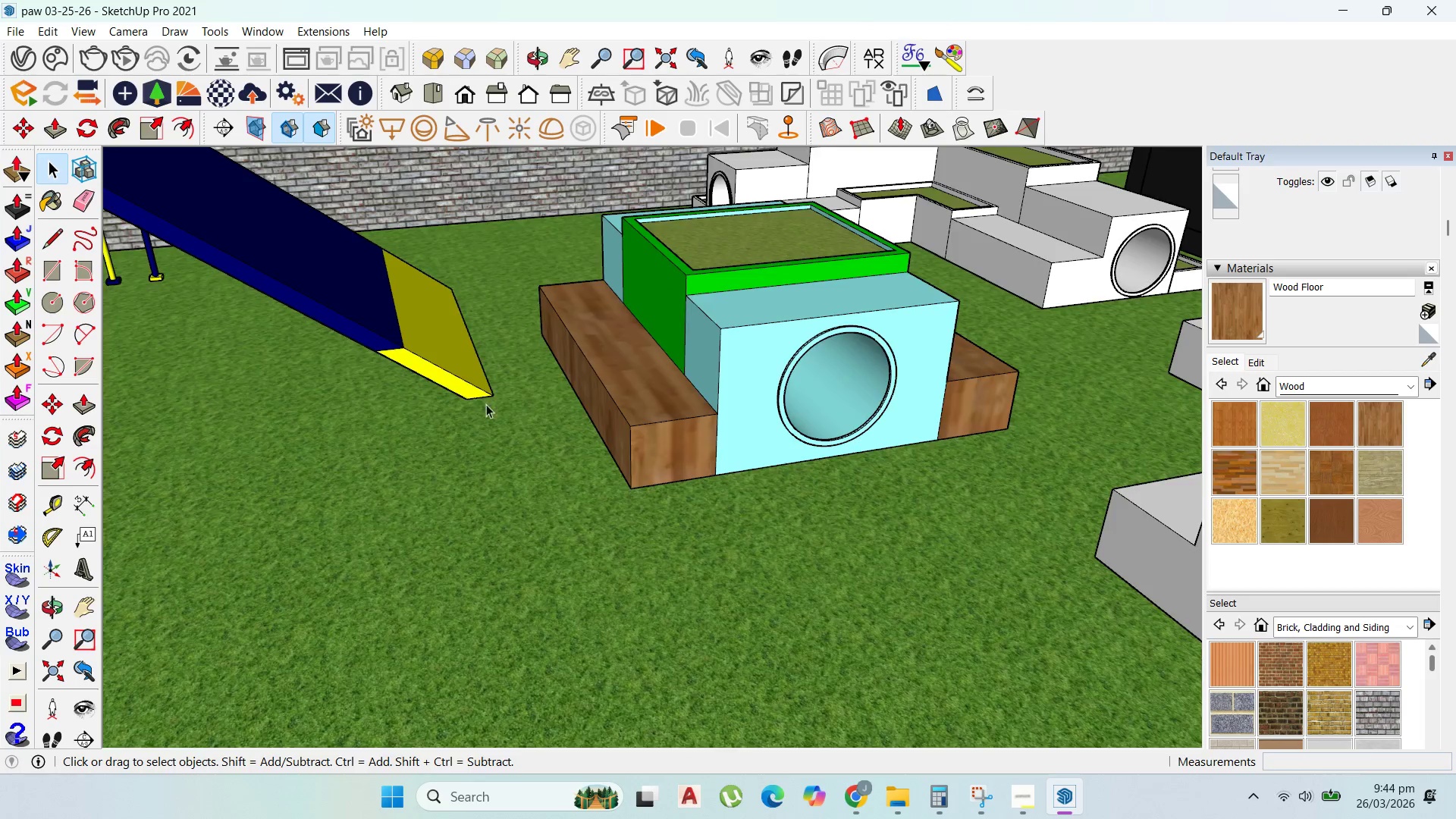 
scroll: coordinate [745, 306], scroll_direction: up, amount: 37.0
 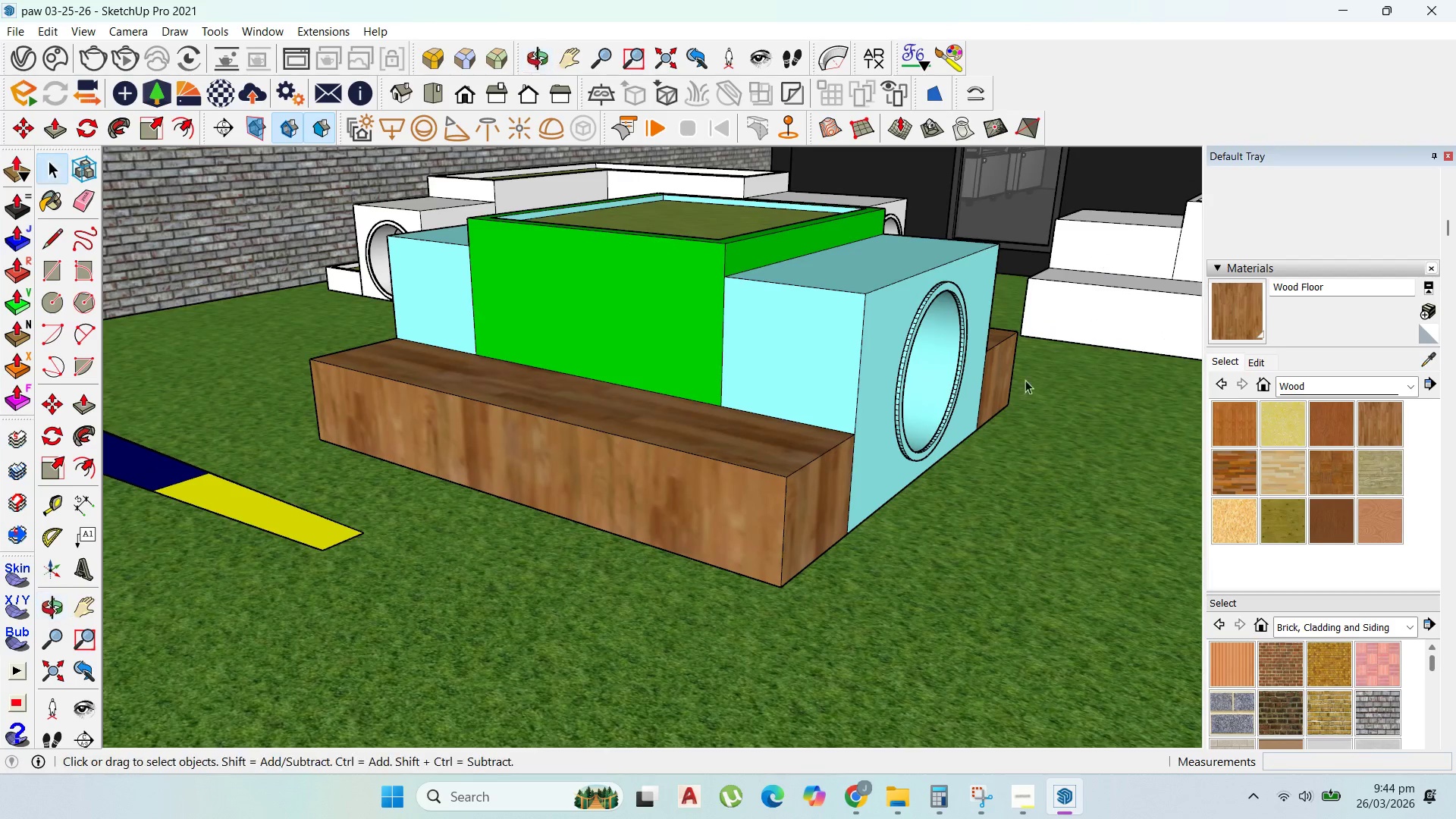 
scroll: coordinate [792, 567], scroll_direction: down, amount: 14.0
 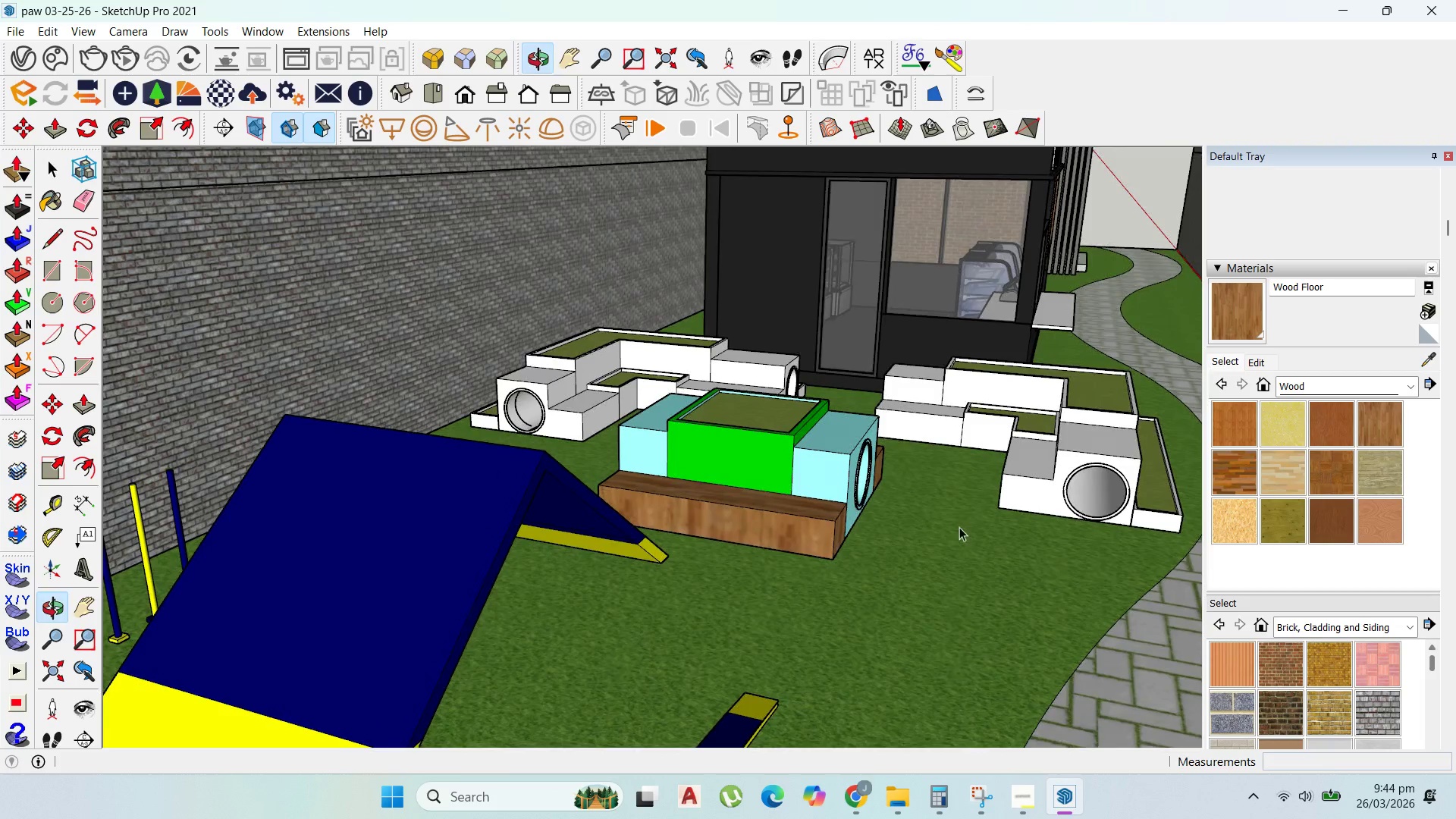 
scroll: coordinate [1031, 504], scroll_direction: up, amount: 6.0
 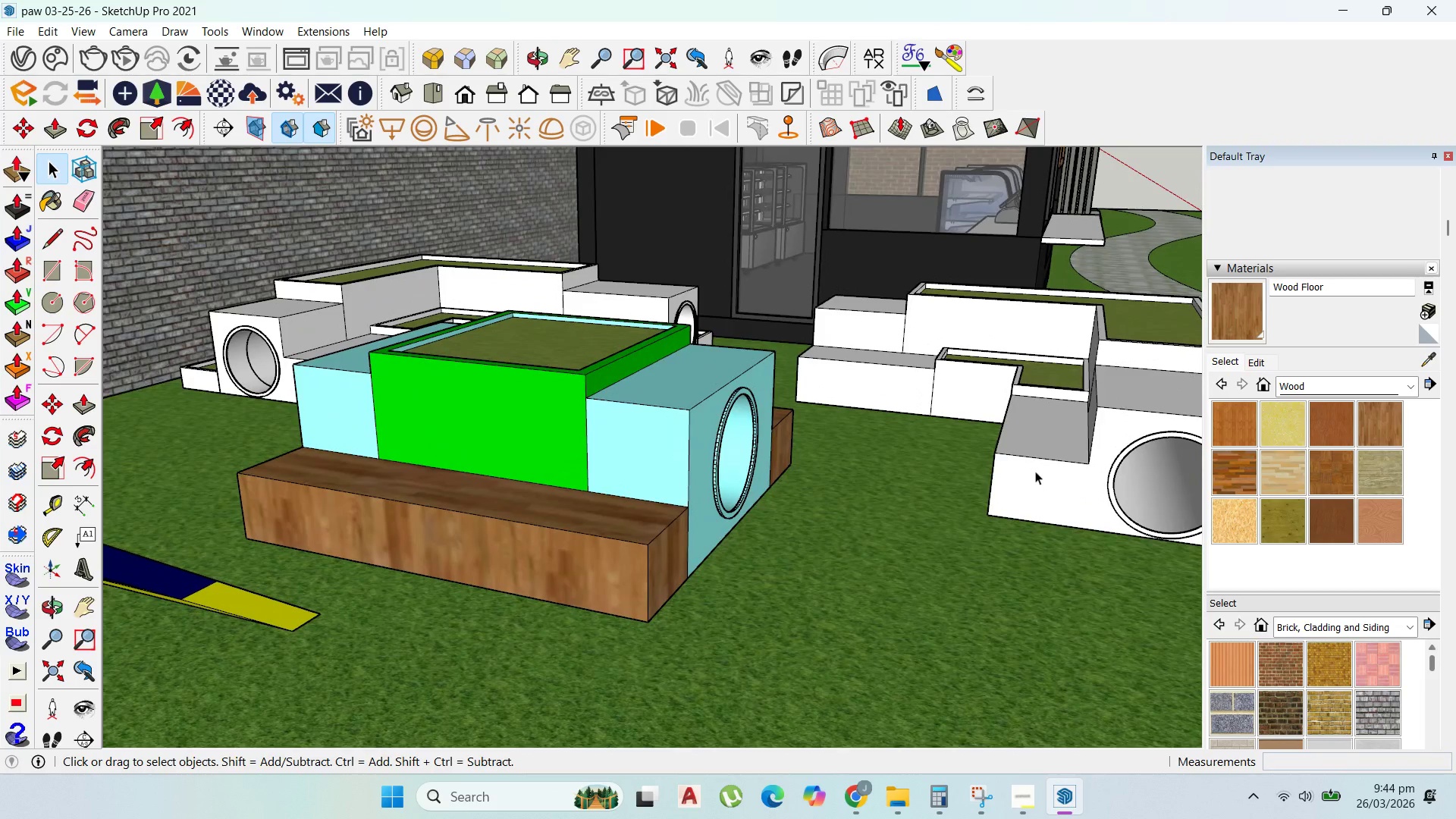 
double_click([1035, 469])
 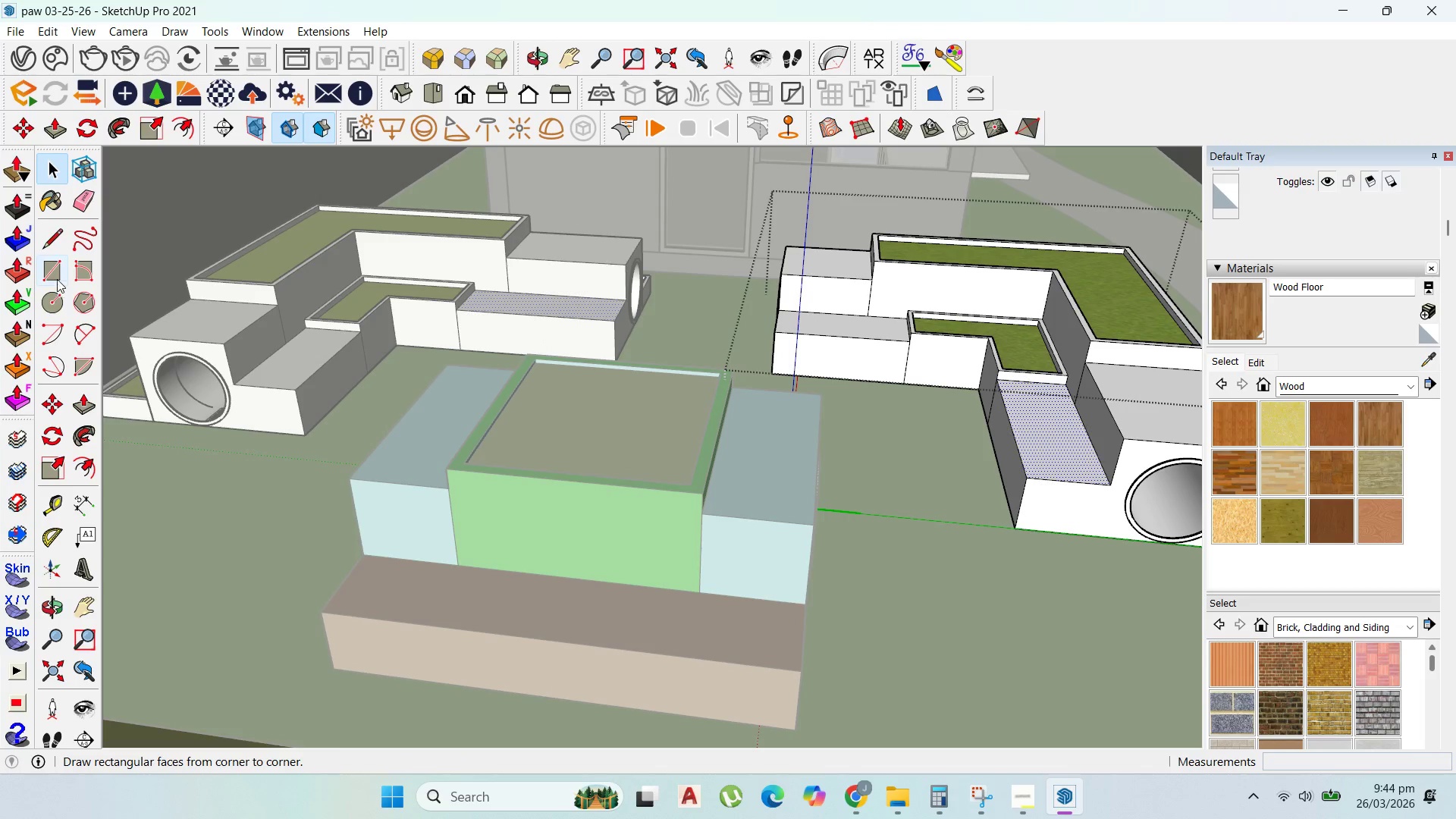 
wait(9.61)
 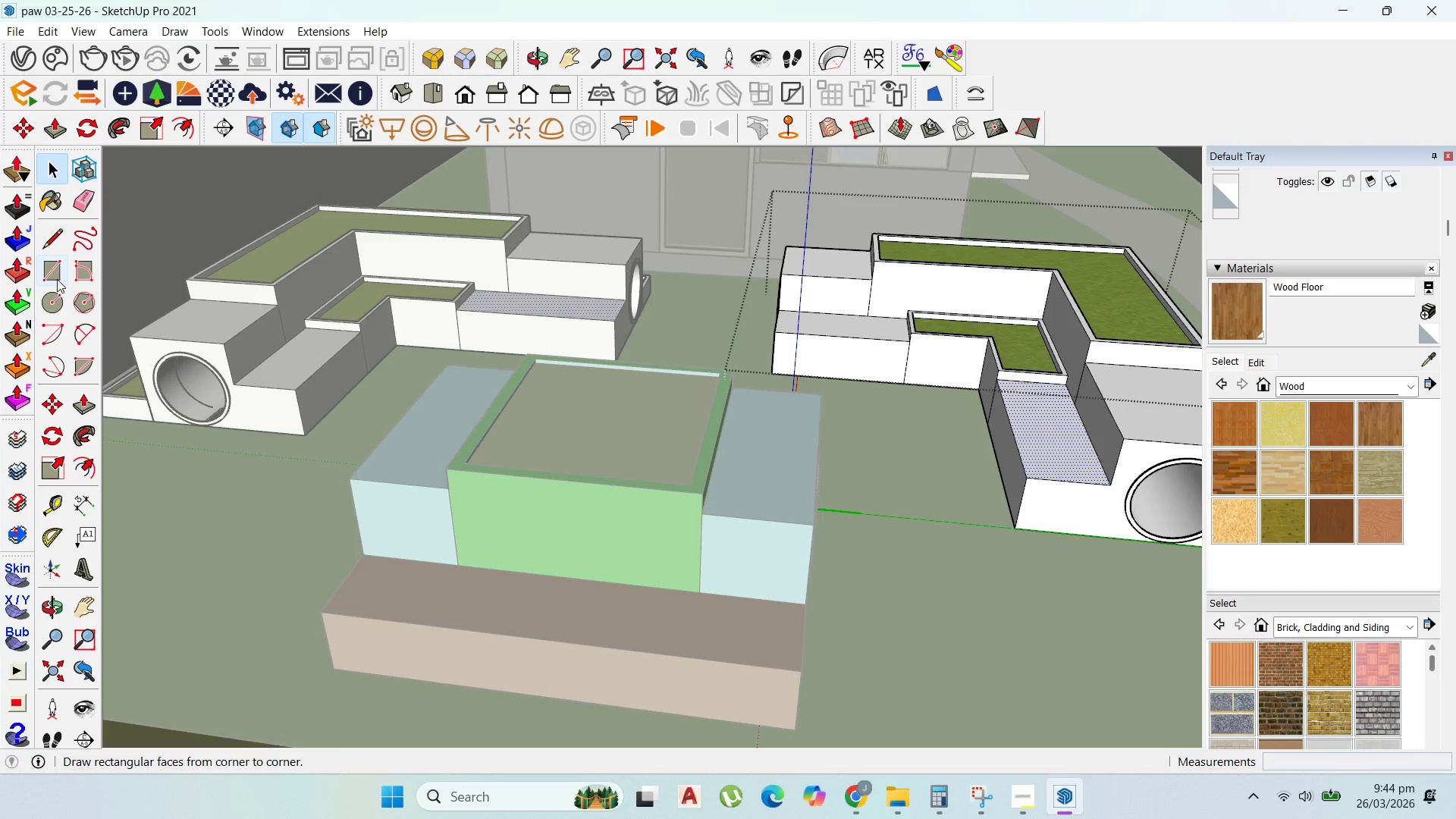 
left_click([1111, 488])
 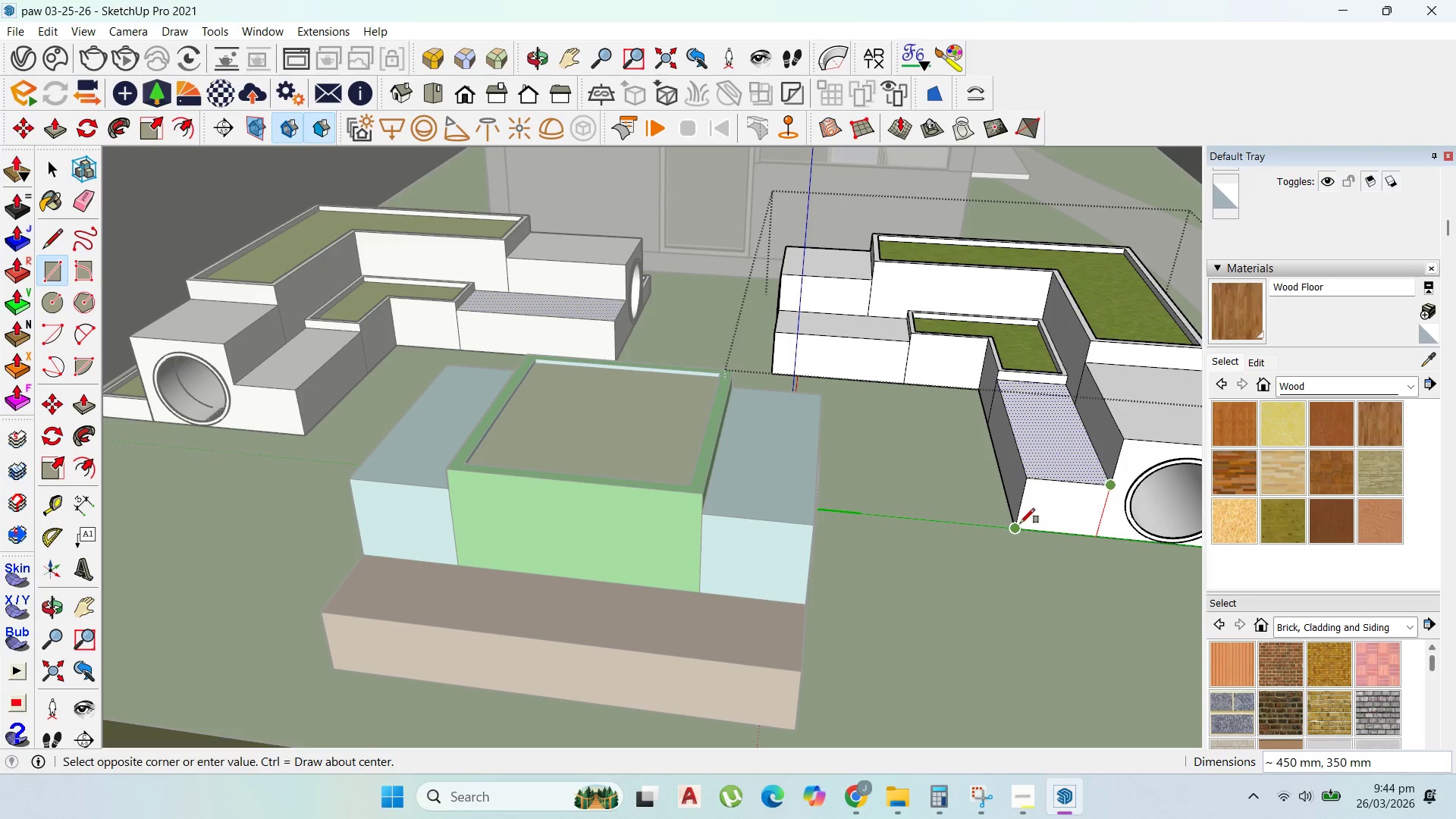 
left_click([1015, 531])
 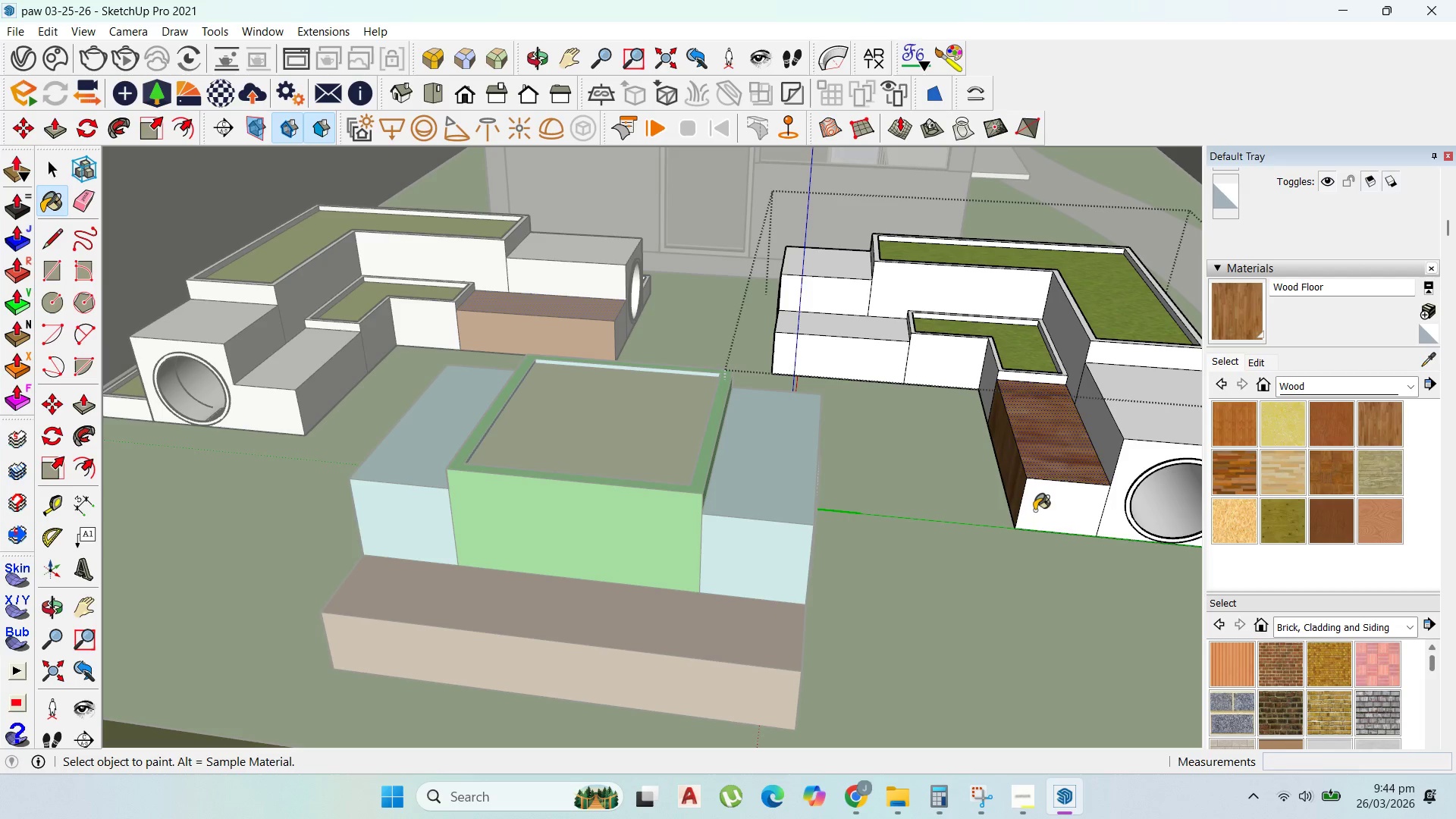 
scroll: coordinate [759, 359], scroll_direction: up, amount: 5.0
 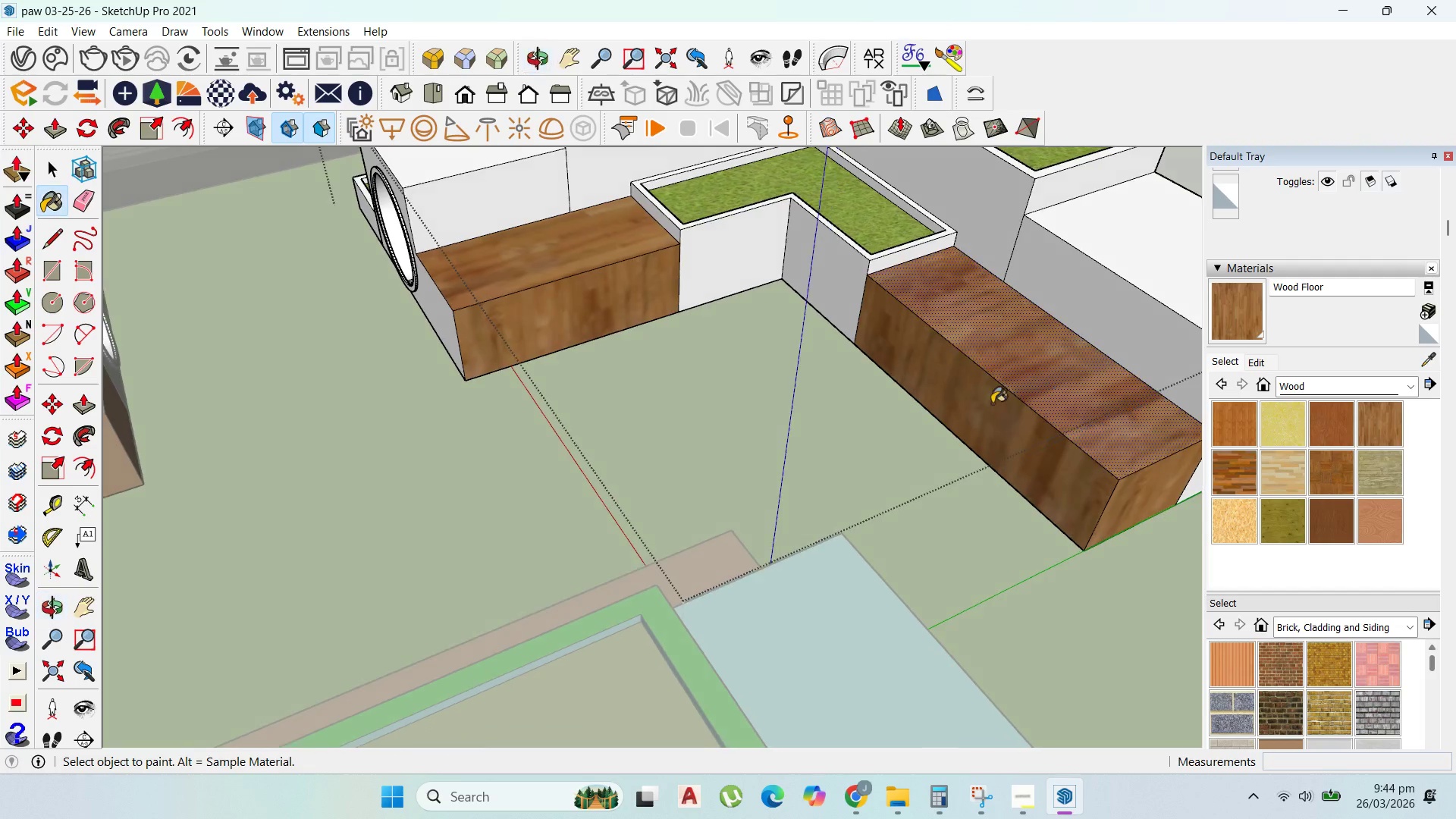 
scroll: coordinate [474, 310], scroll_direction: down, amount: 1.0
 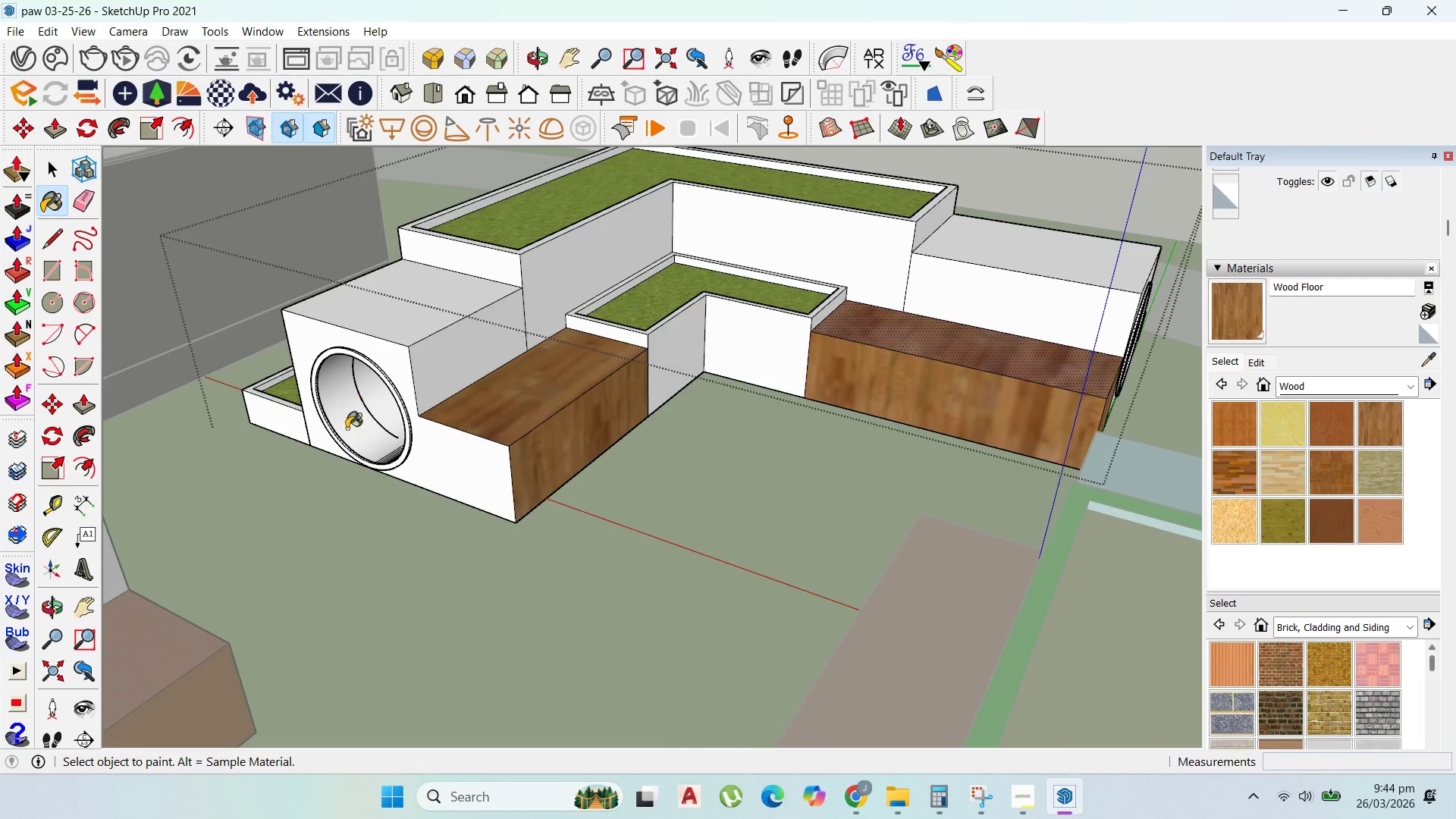 
scroll: coordinate [419, 457], scroll_direction: up, amount: 3.0
 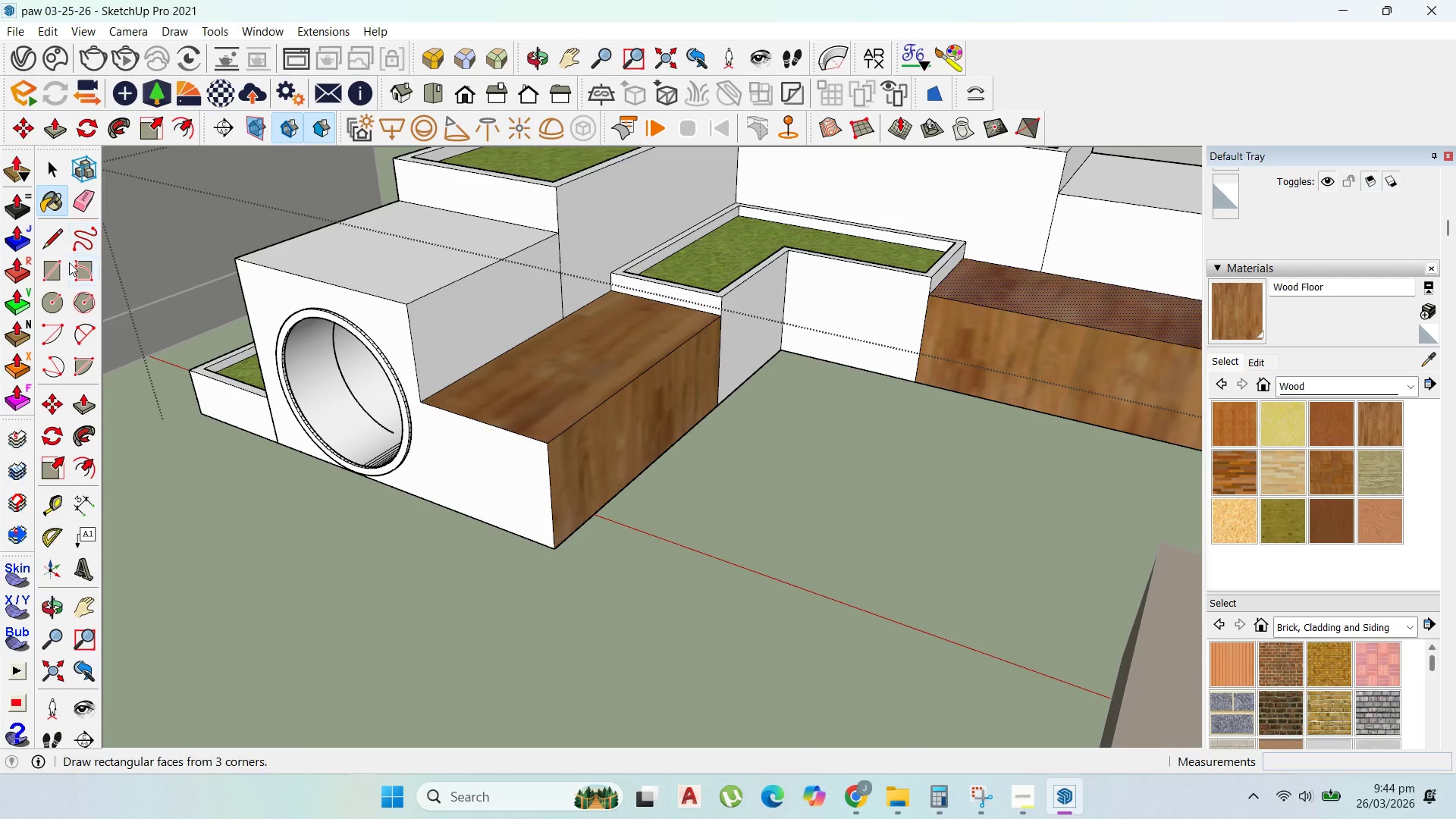 
left_click_drag(start_coordinate=[61, 265], to_coordinate=[65, 265])
 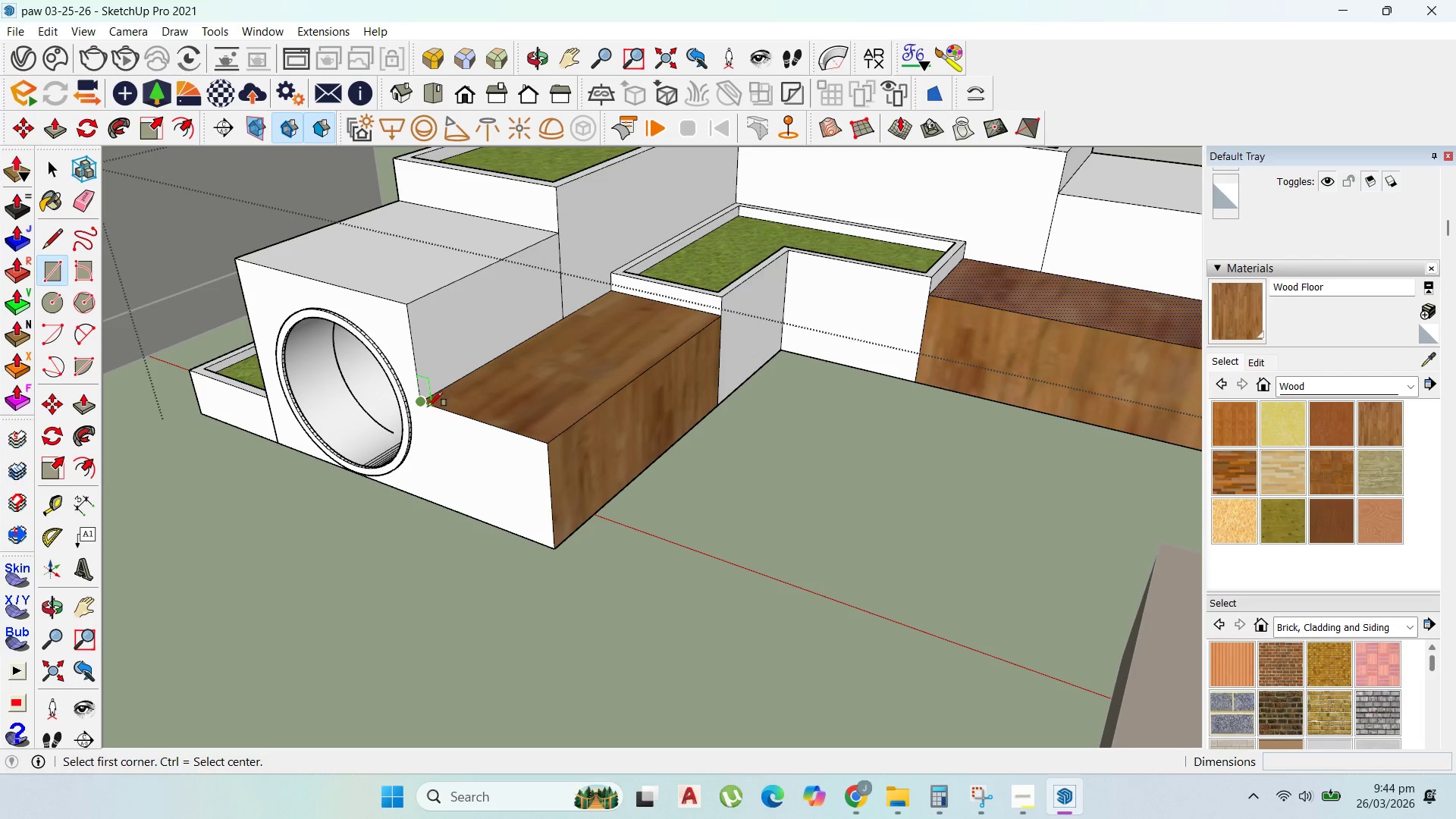 
left_click_drag(start_coordinate=[423, 405], to_coordinate=[430, 407])
 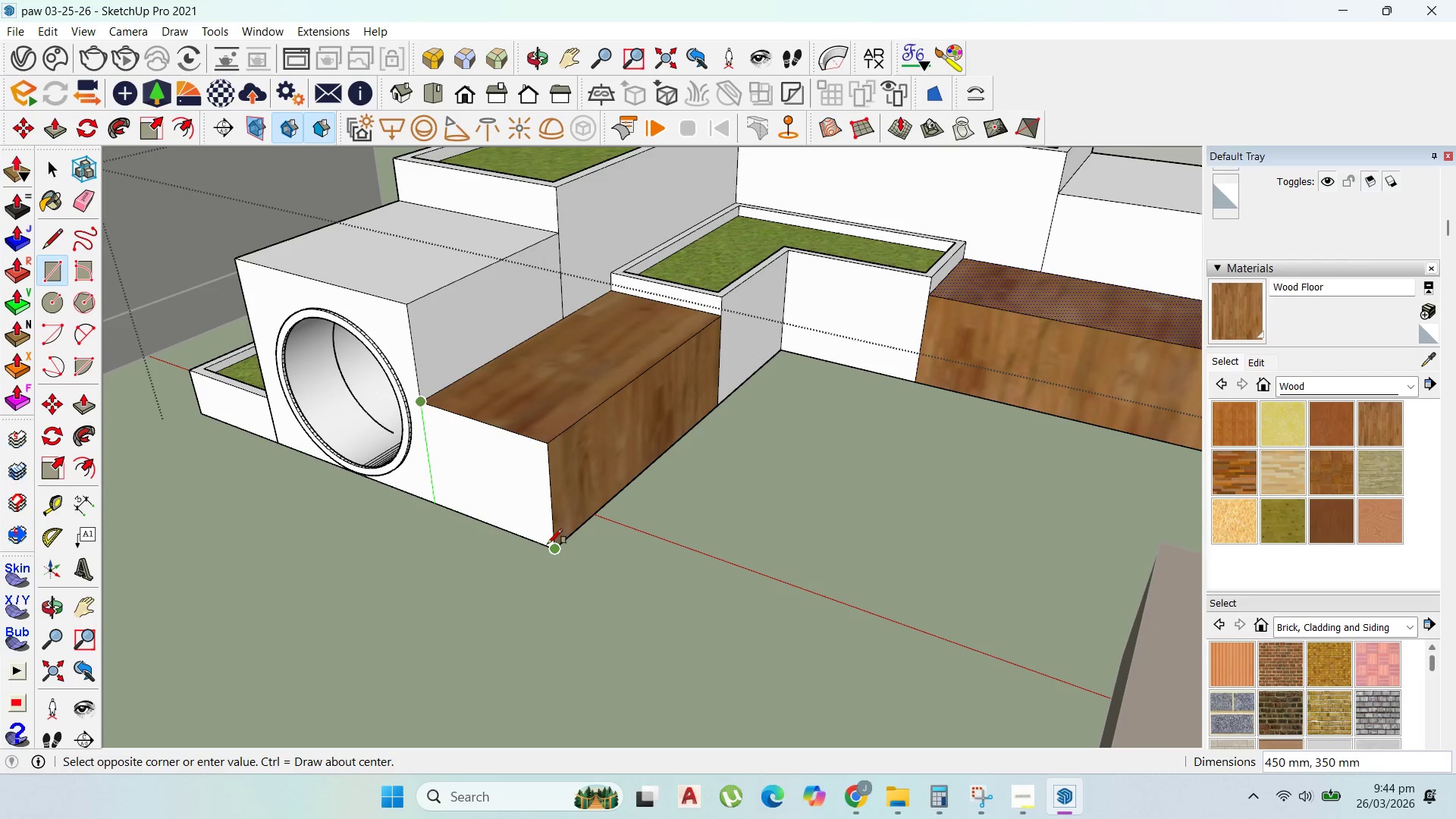 
left_click([548, 546])
 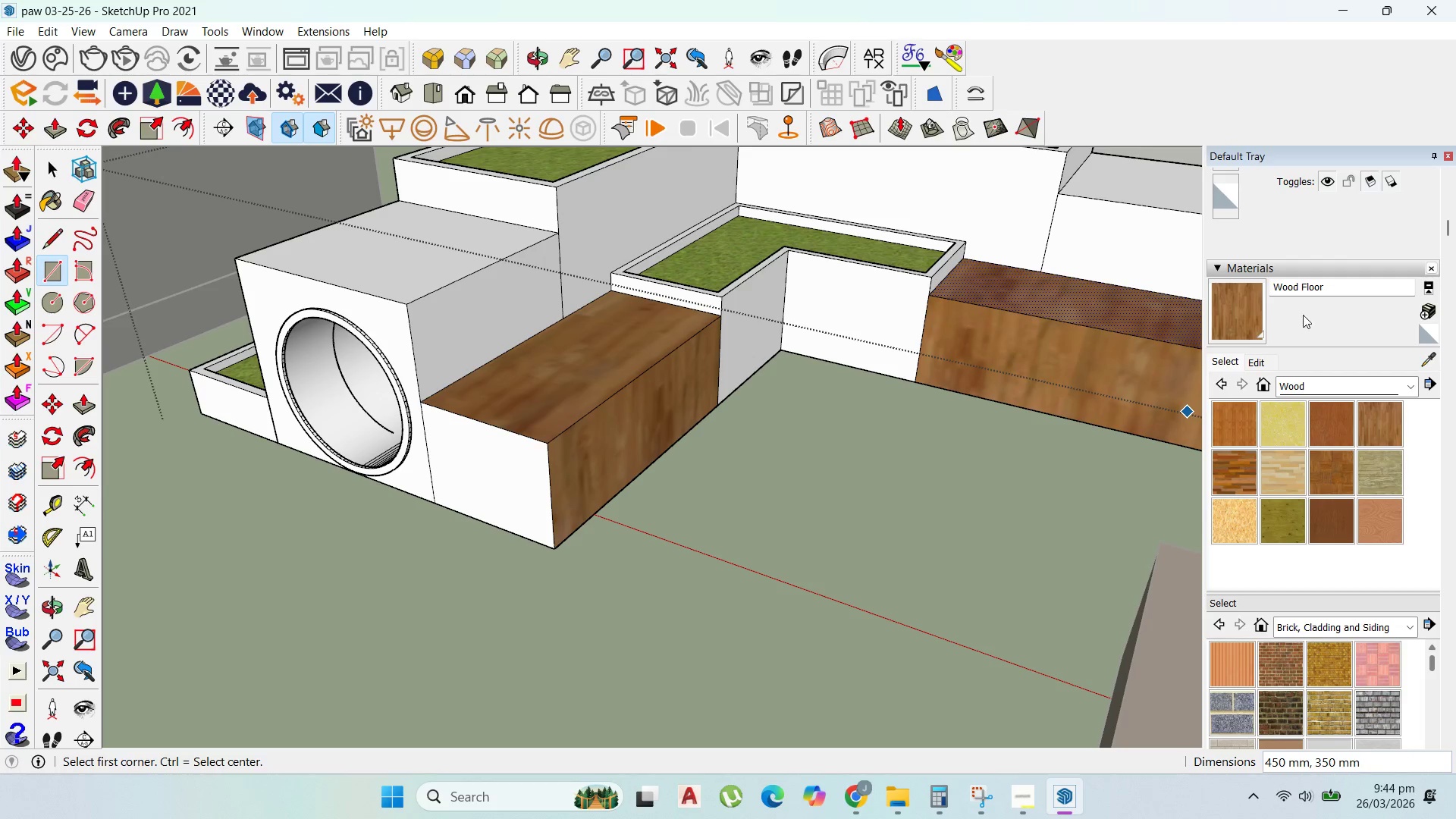 
left_click([1244, 330])
 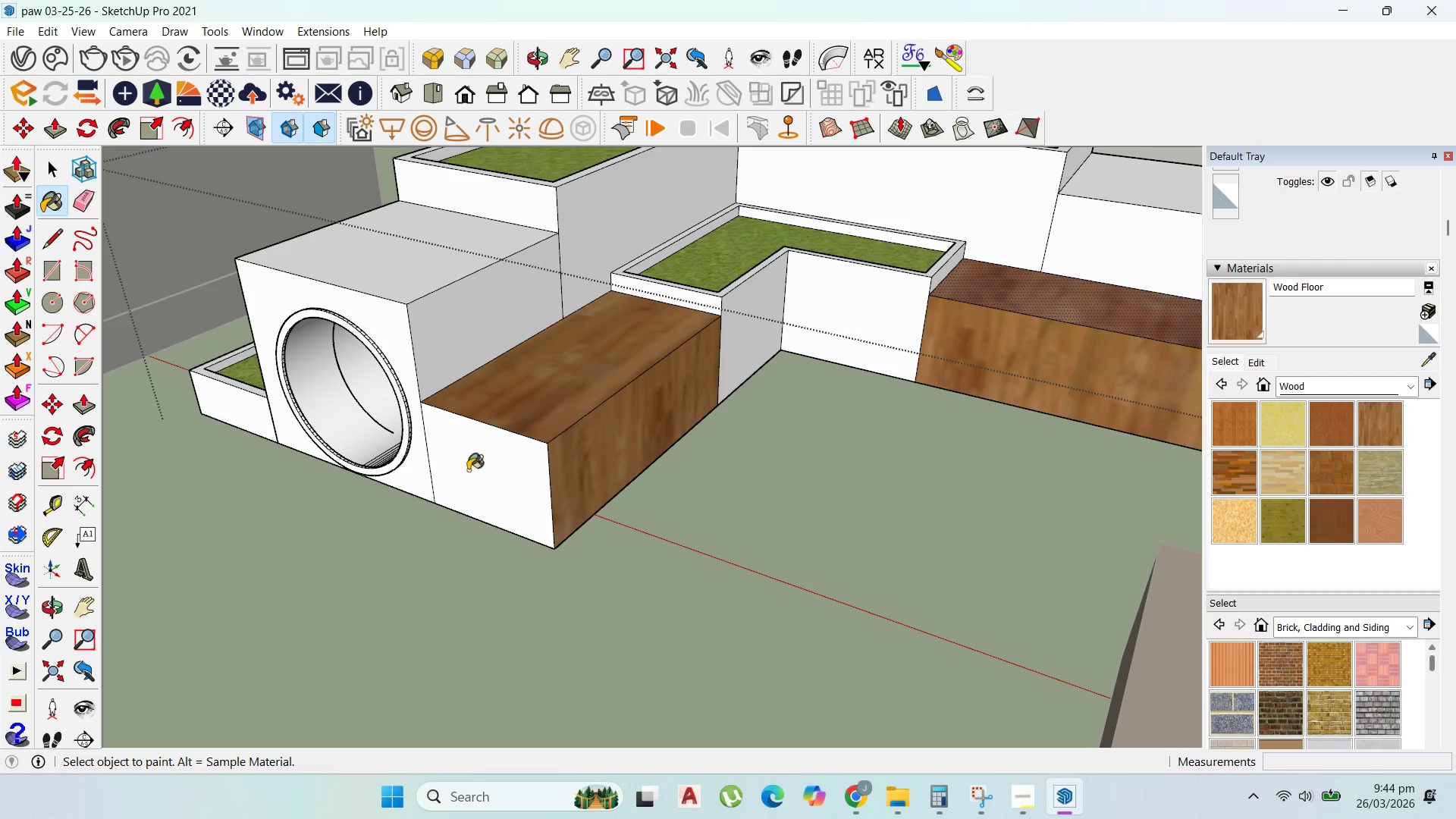 
left_click([495, 475])
 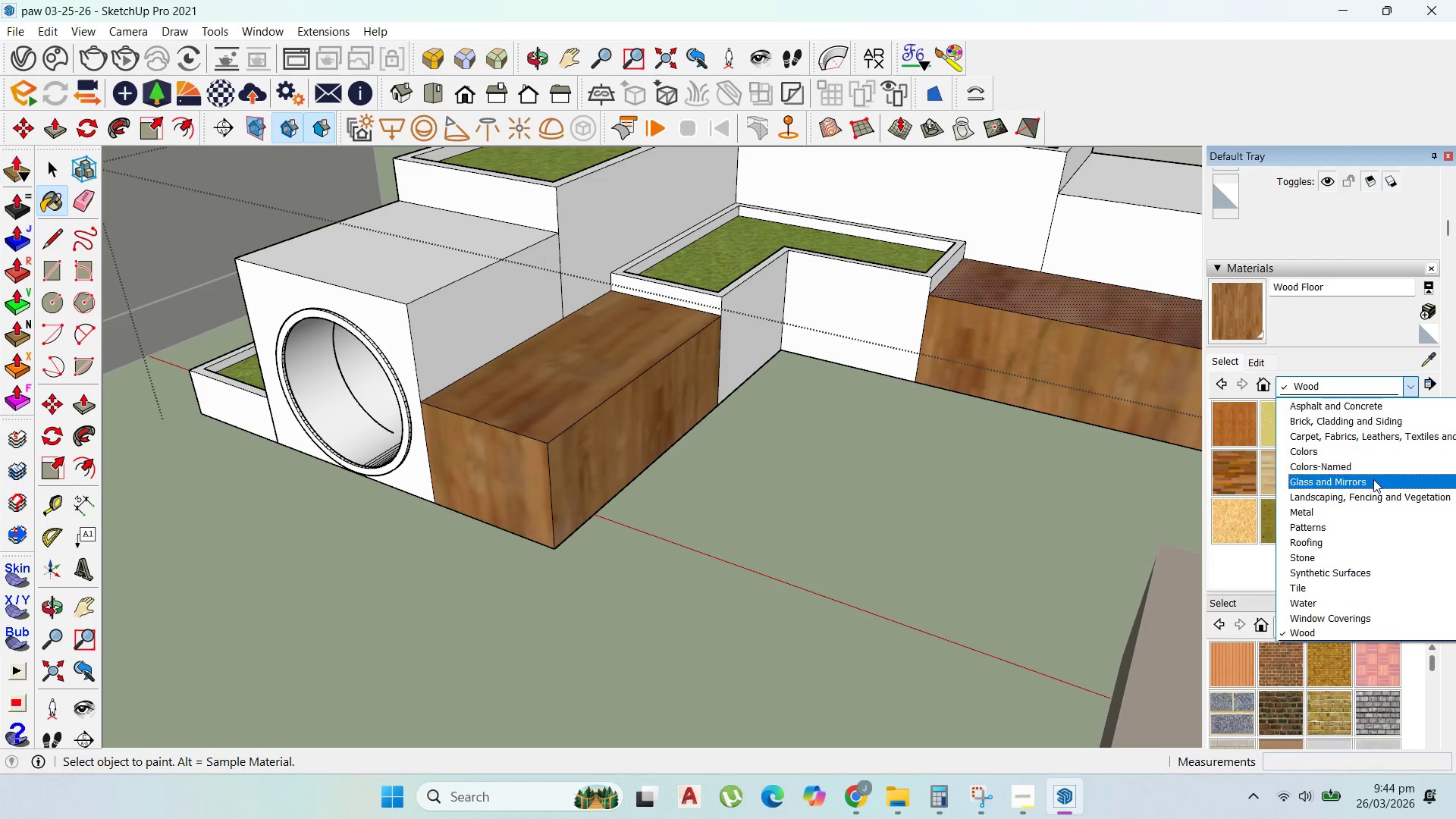 
left_click([1360, 469])
 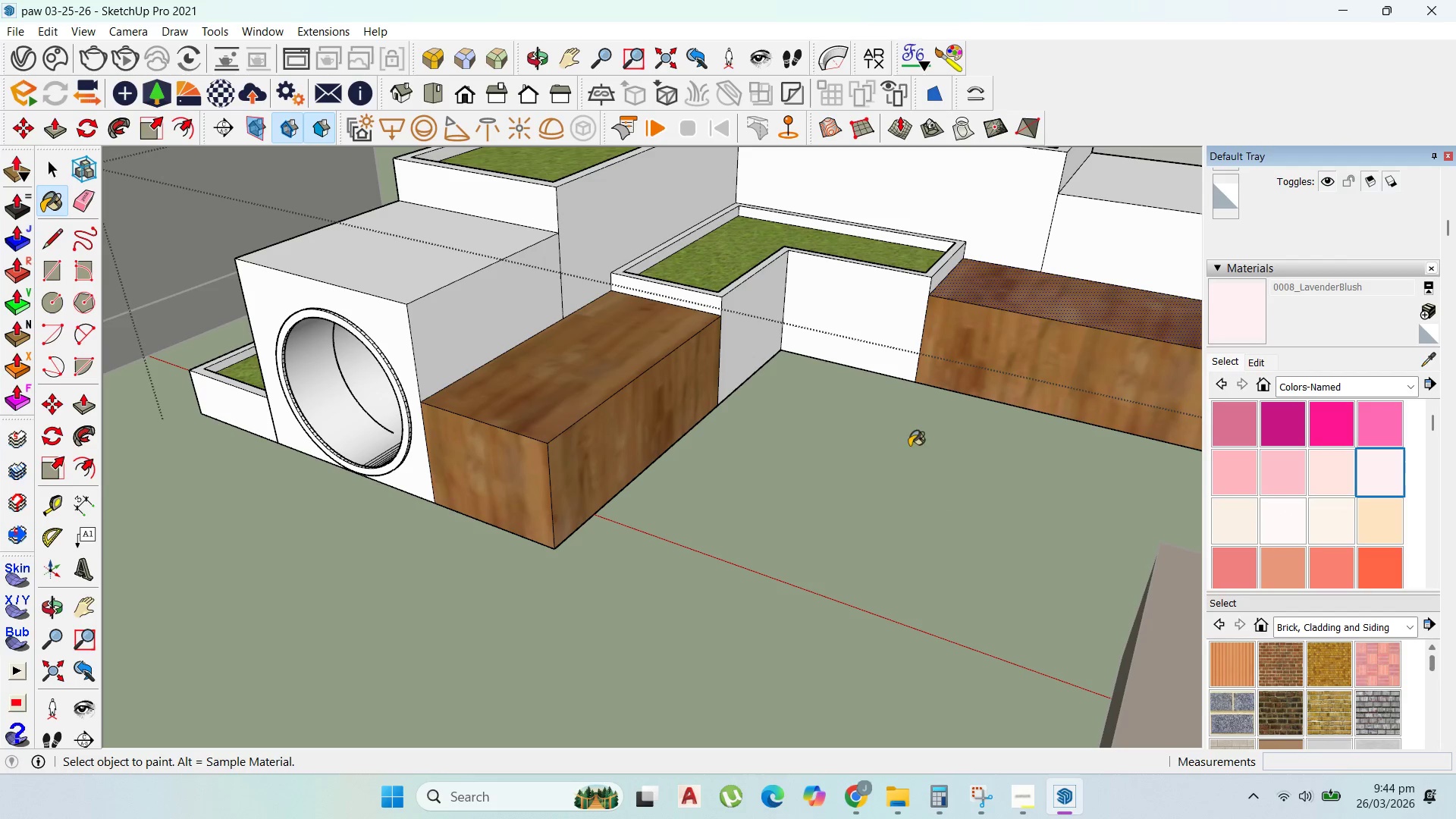 
left_click([572, 255])
 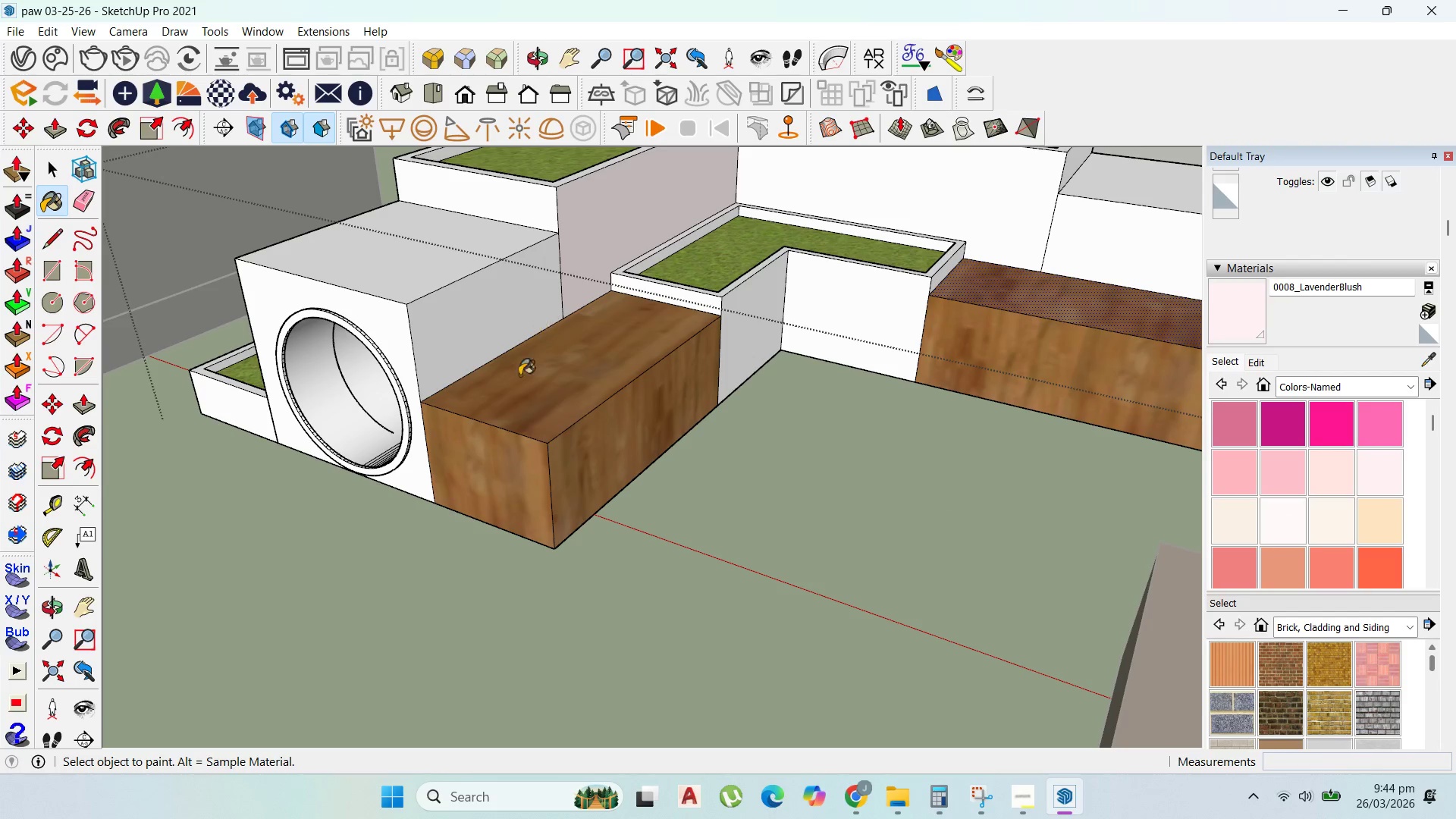 
scroll: coordinate [504, 441], scroll_direction: down, amount: 4.0
 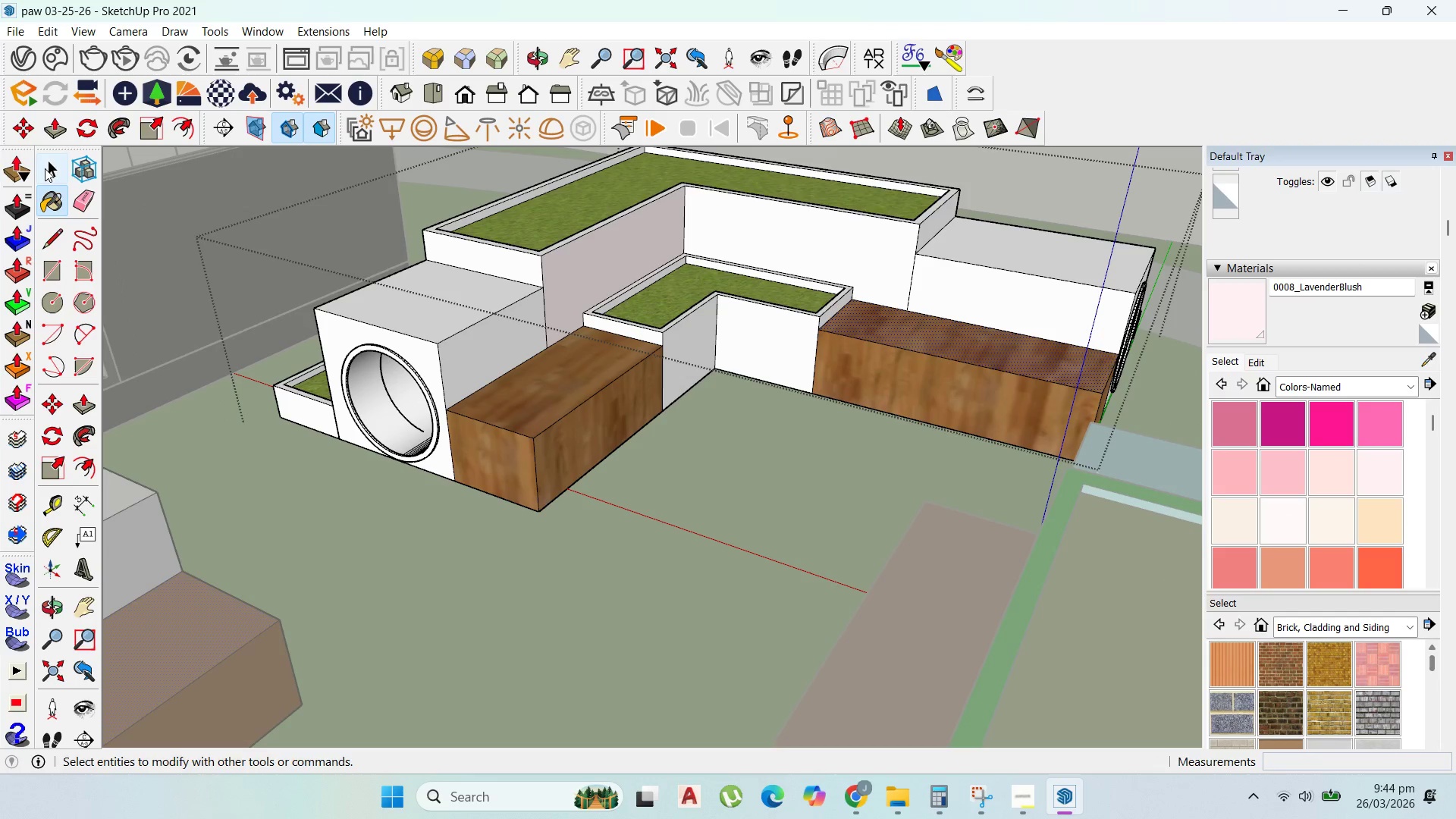 
key(Escape)
 